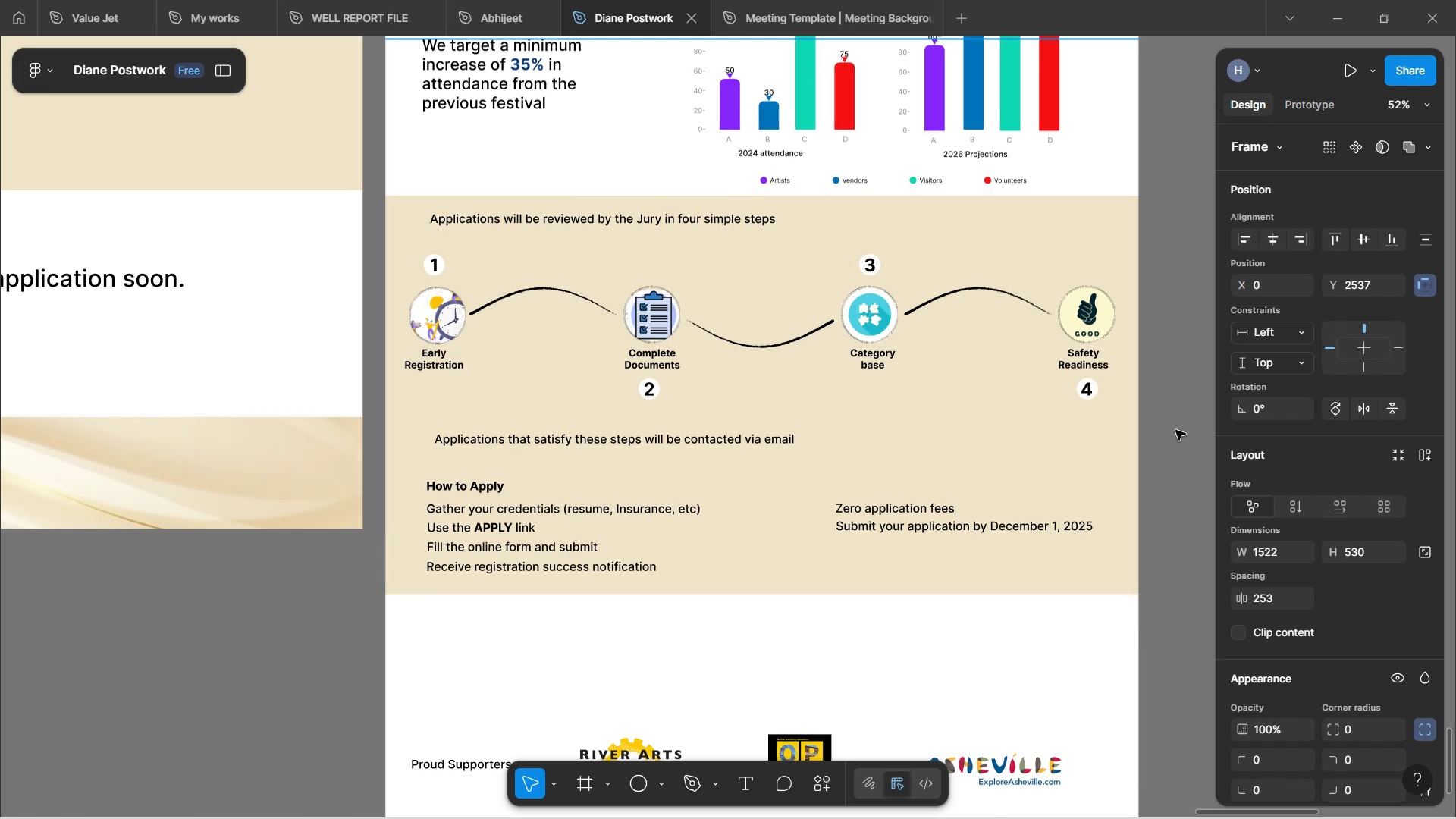 
wait(5.3)
 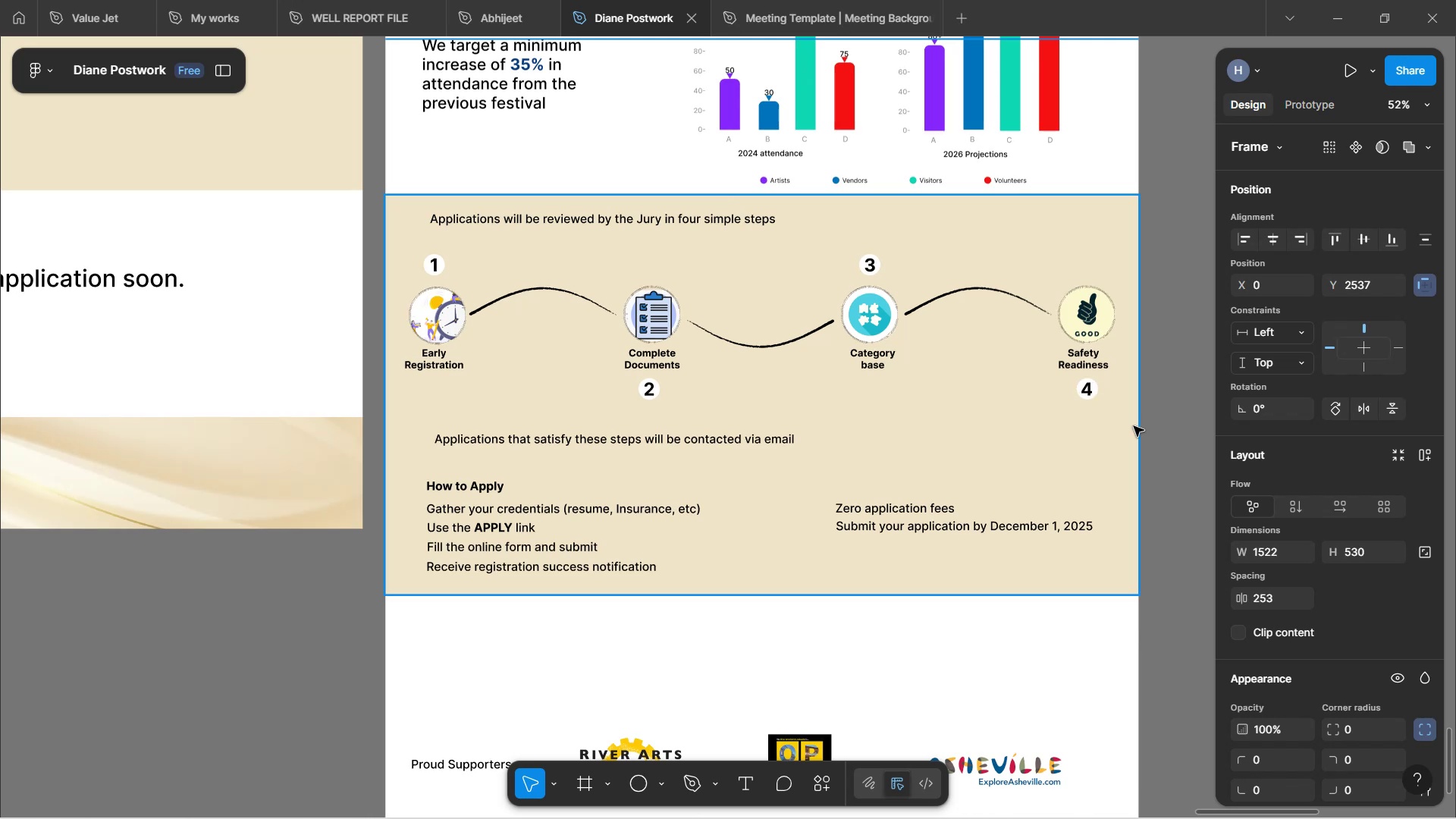 
scroll: coordinate [1176, 426], scroll_direction: down, amount: 5.0
 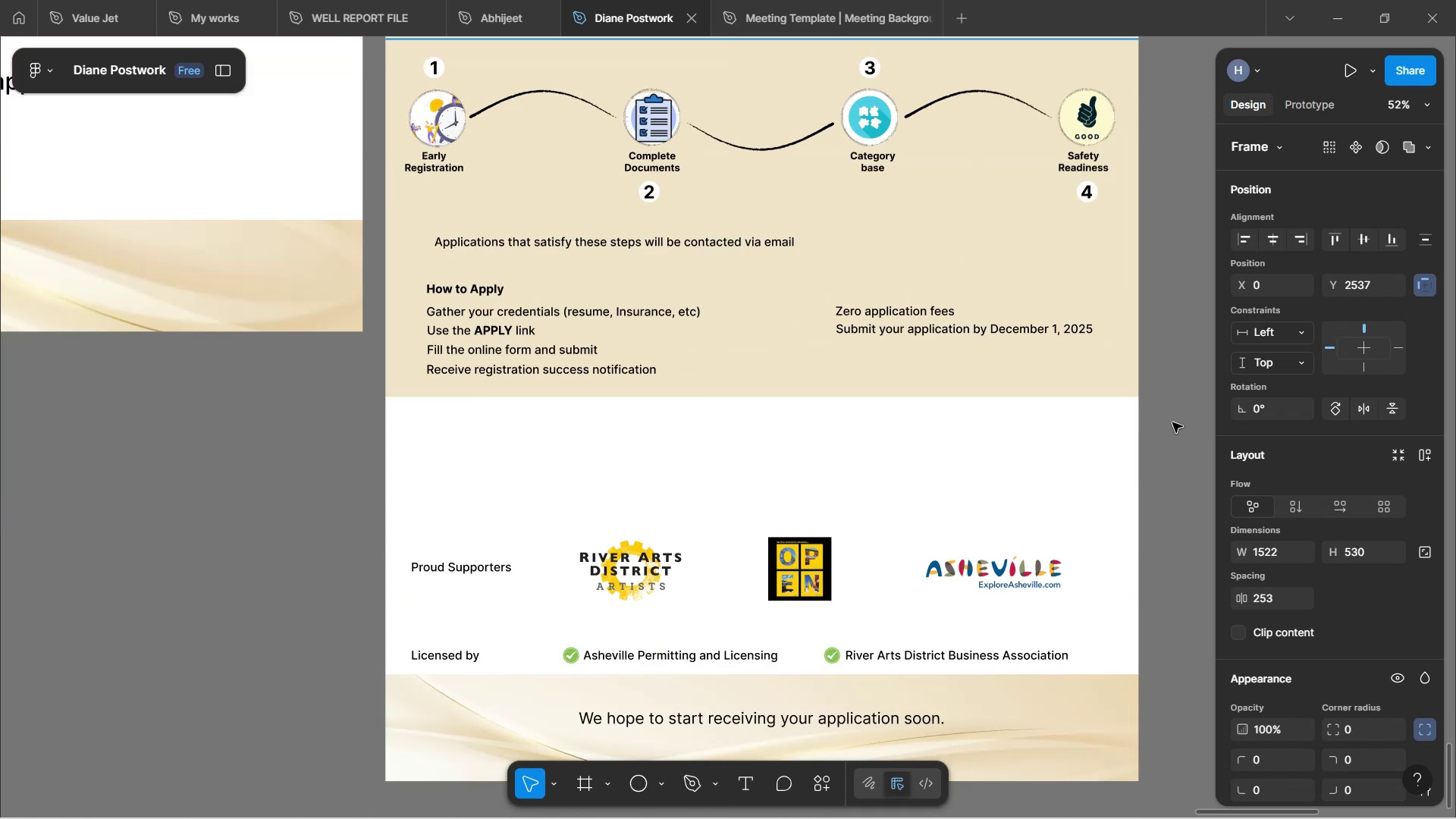 
scroll: coordinate [1129, 362], scroll_direction: up, amount: 5.0
 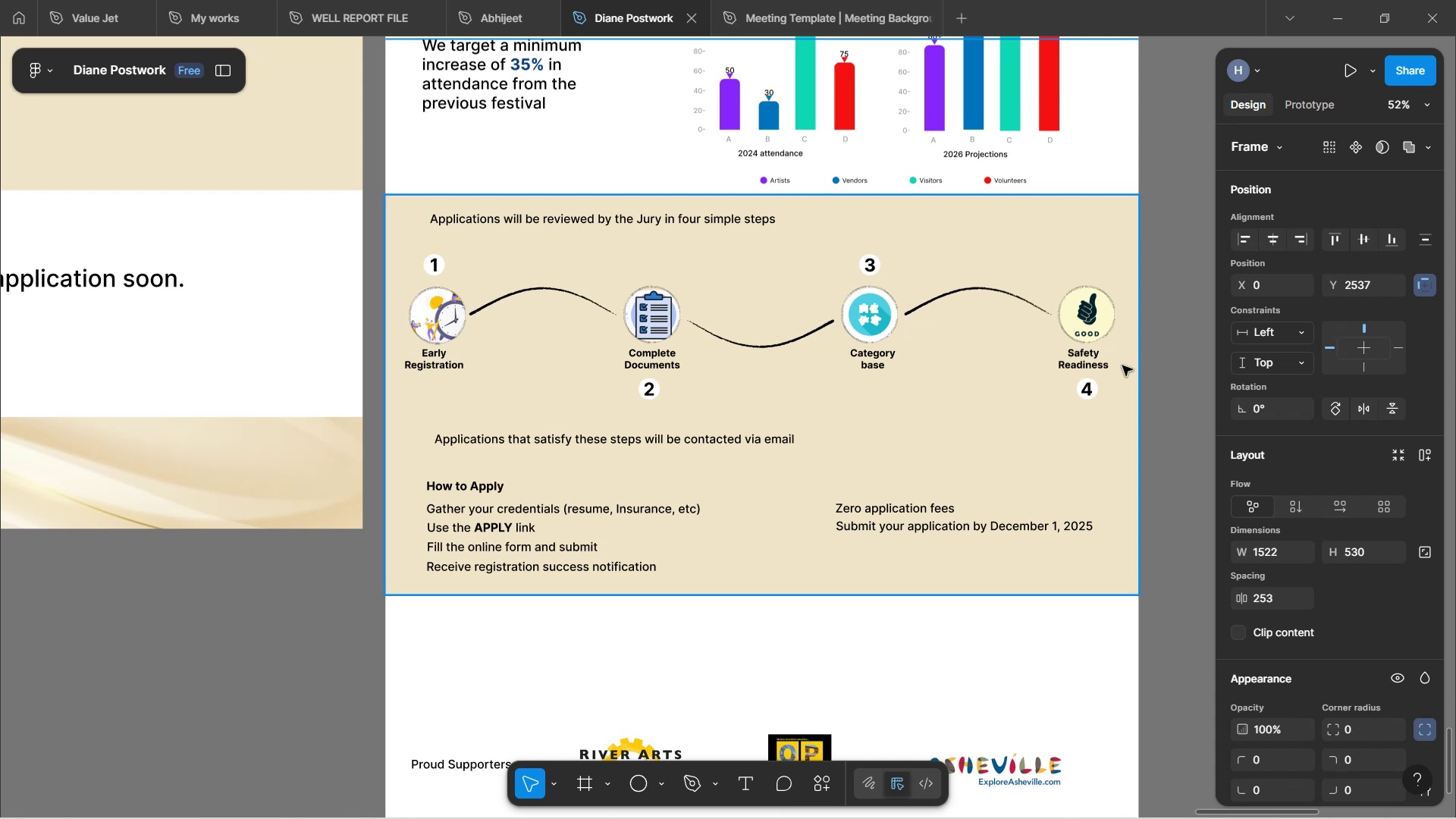 
wait(24.83)
 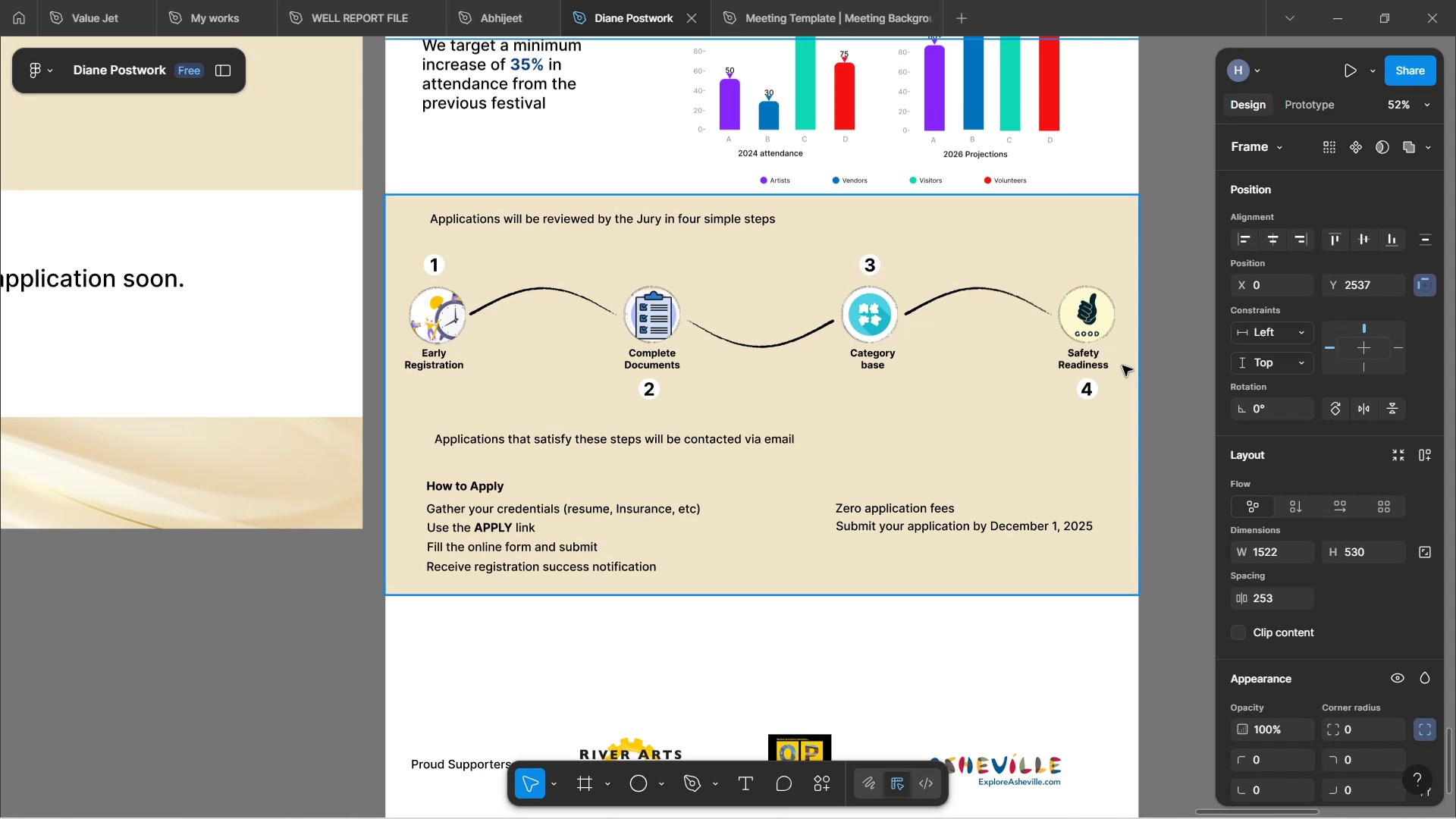 
scroll: coordinate [774, 372], scroll_direction: down, amount: 1.0
 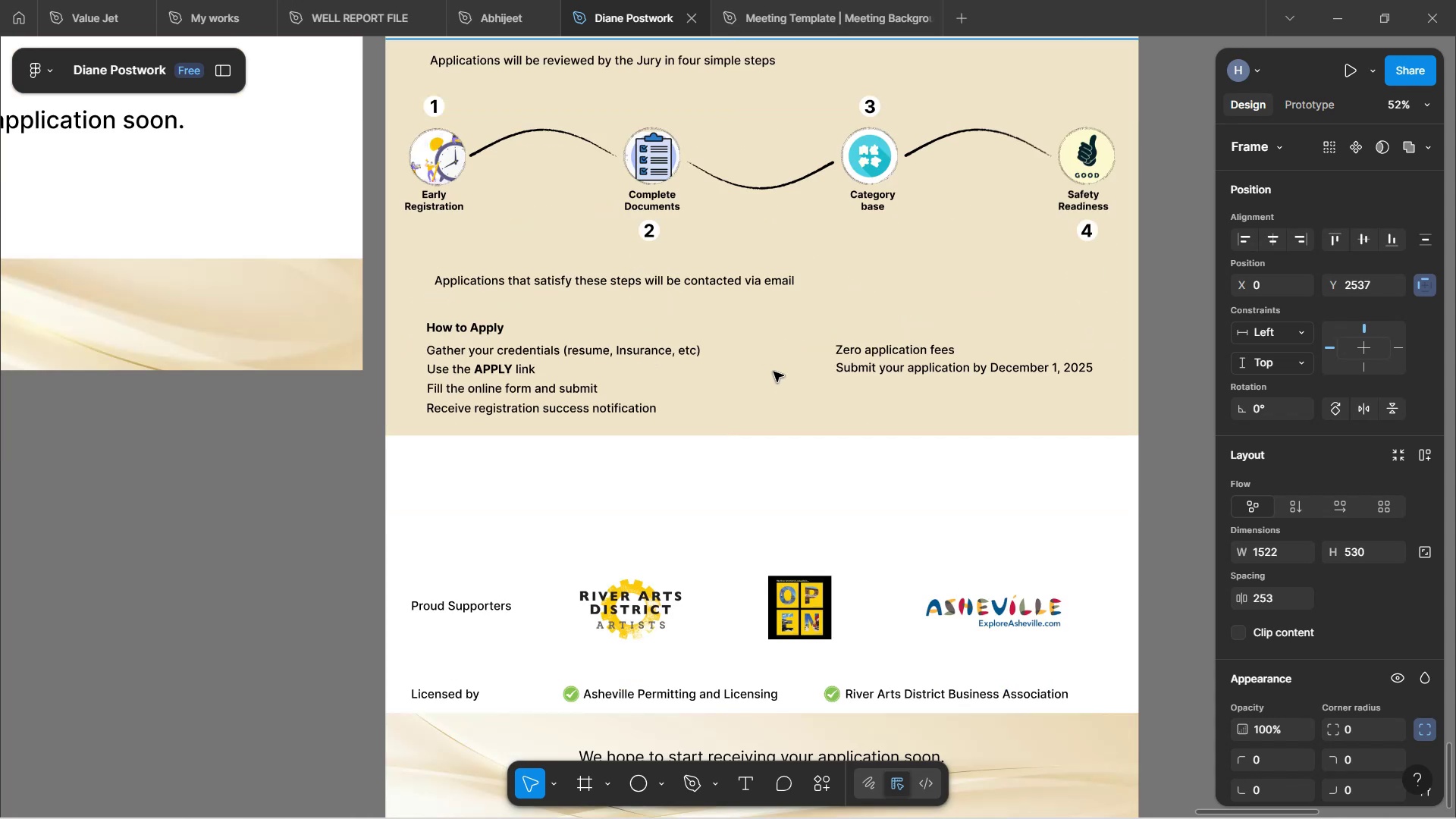 
hold_key(key=ControlLeft, duration=1.71)
scroll: coordinate [820, 240], scroll_direction: up, amount: 10.0
 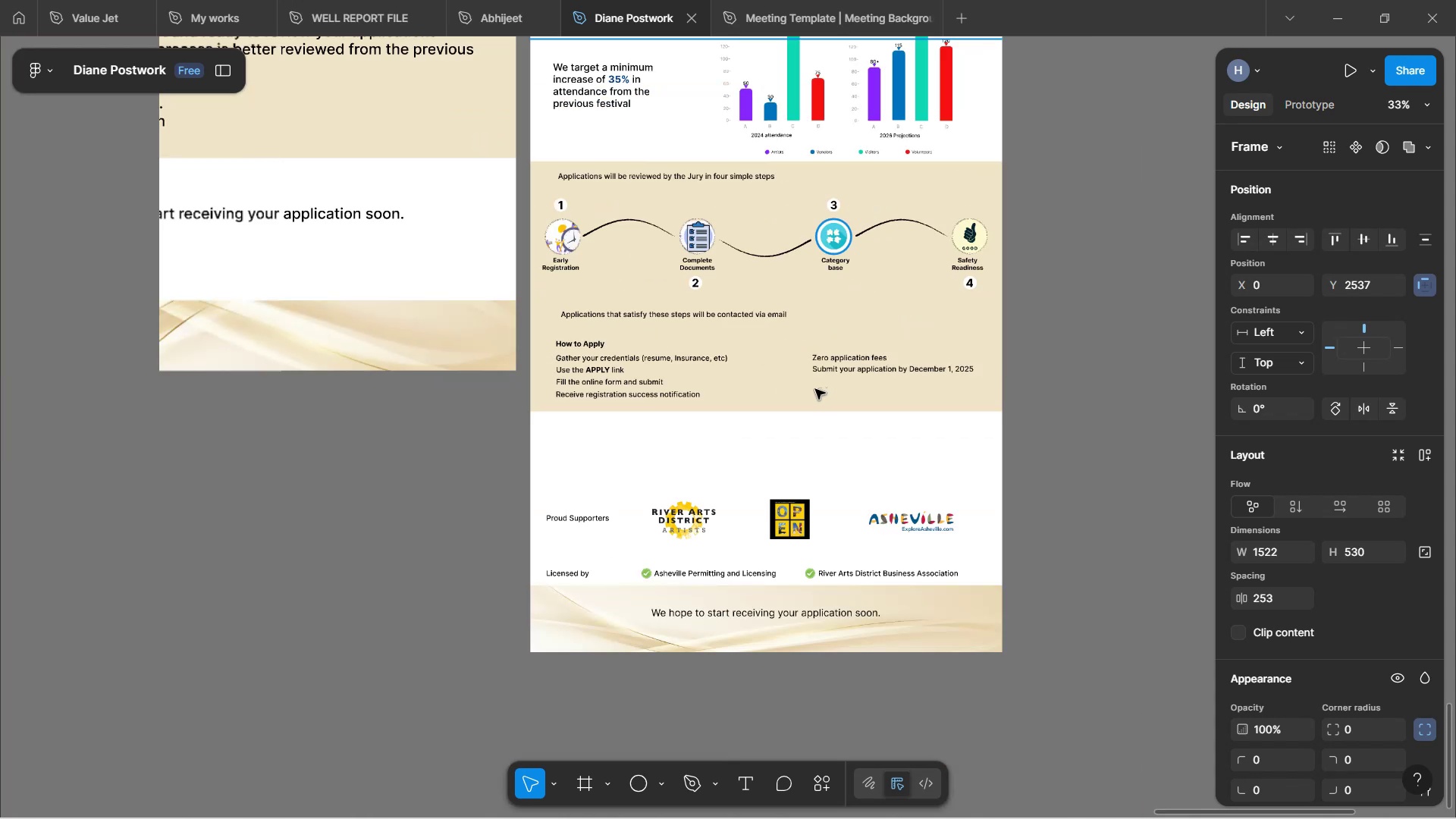 
hold_key(key=ControlLeft, duration=0.86)
 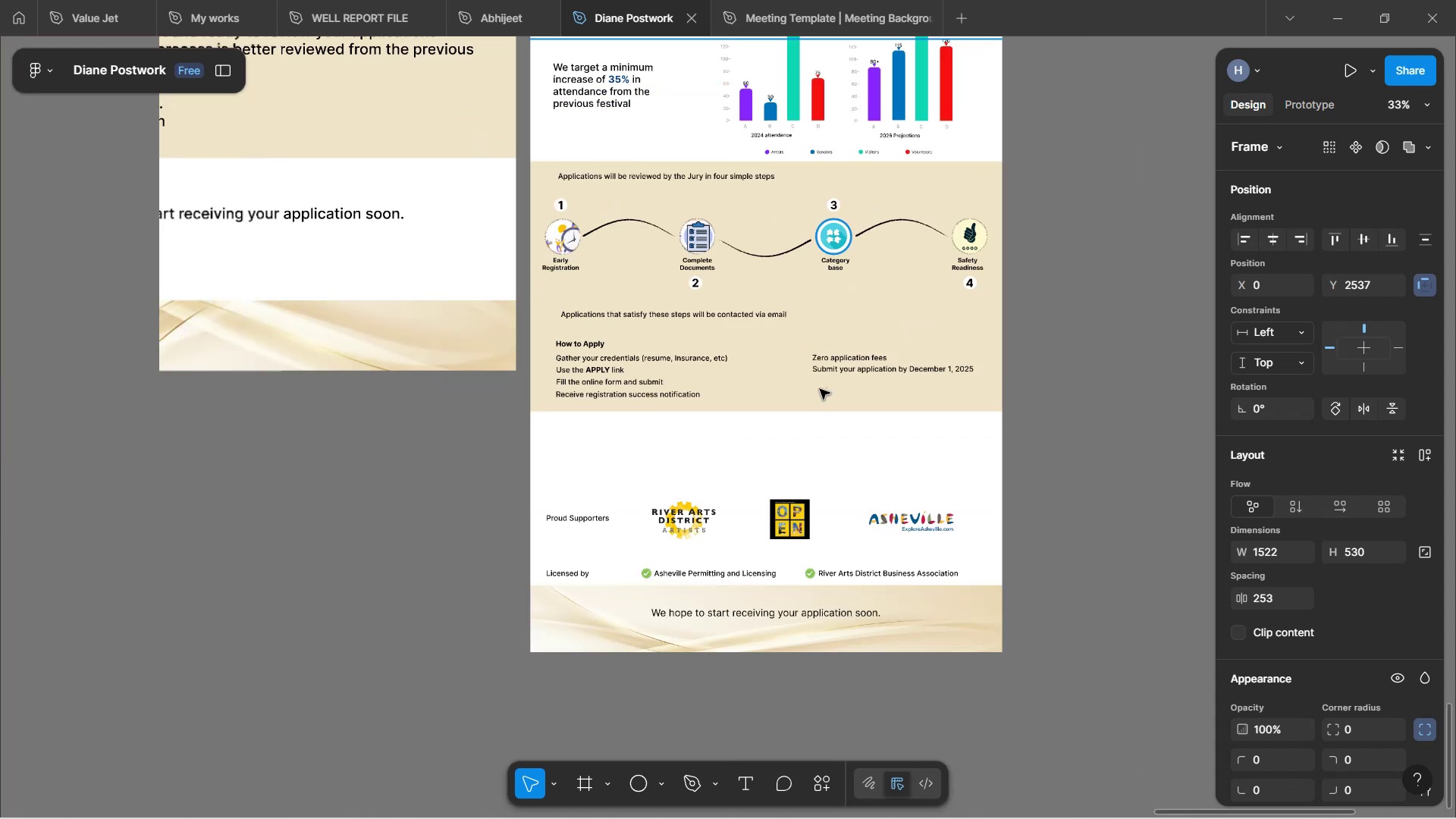 
hold_key(key=ControlLeft, duration=1.5)
scroll: coordinate [808, 389], scroll_direction: down, amount: 17.0
 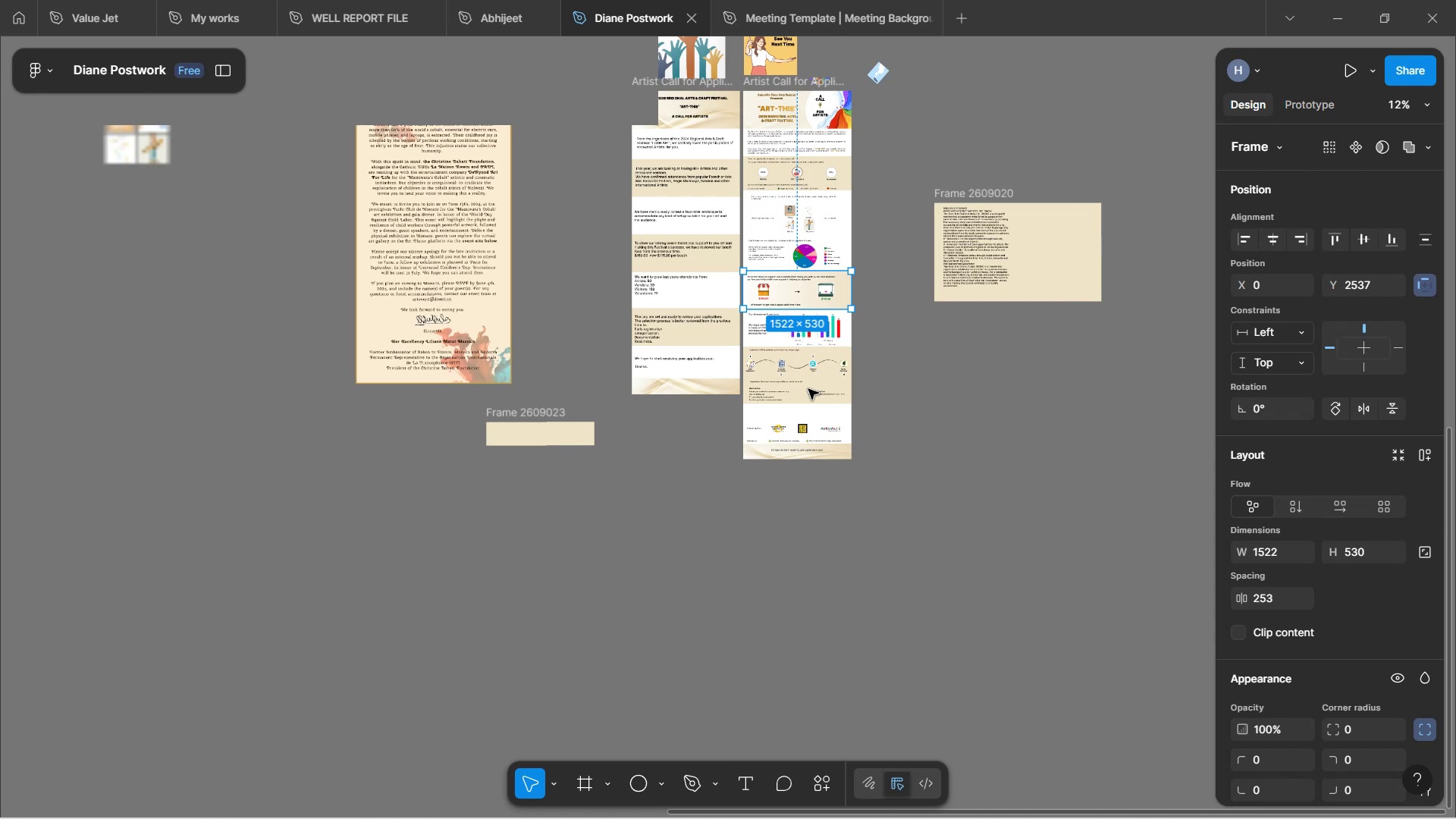 
hold_key(key=ControlLeft, duration=0.55)
 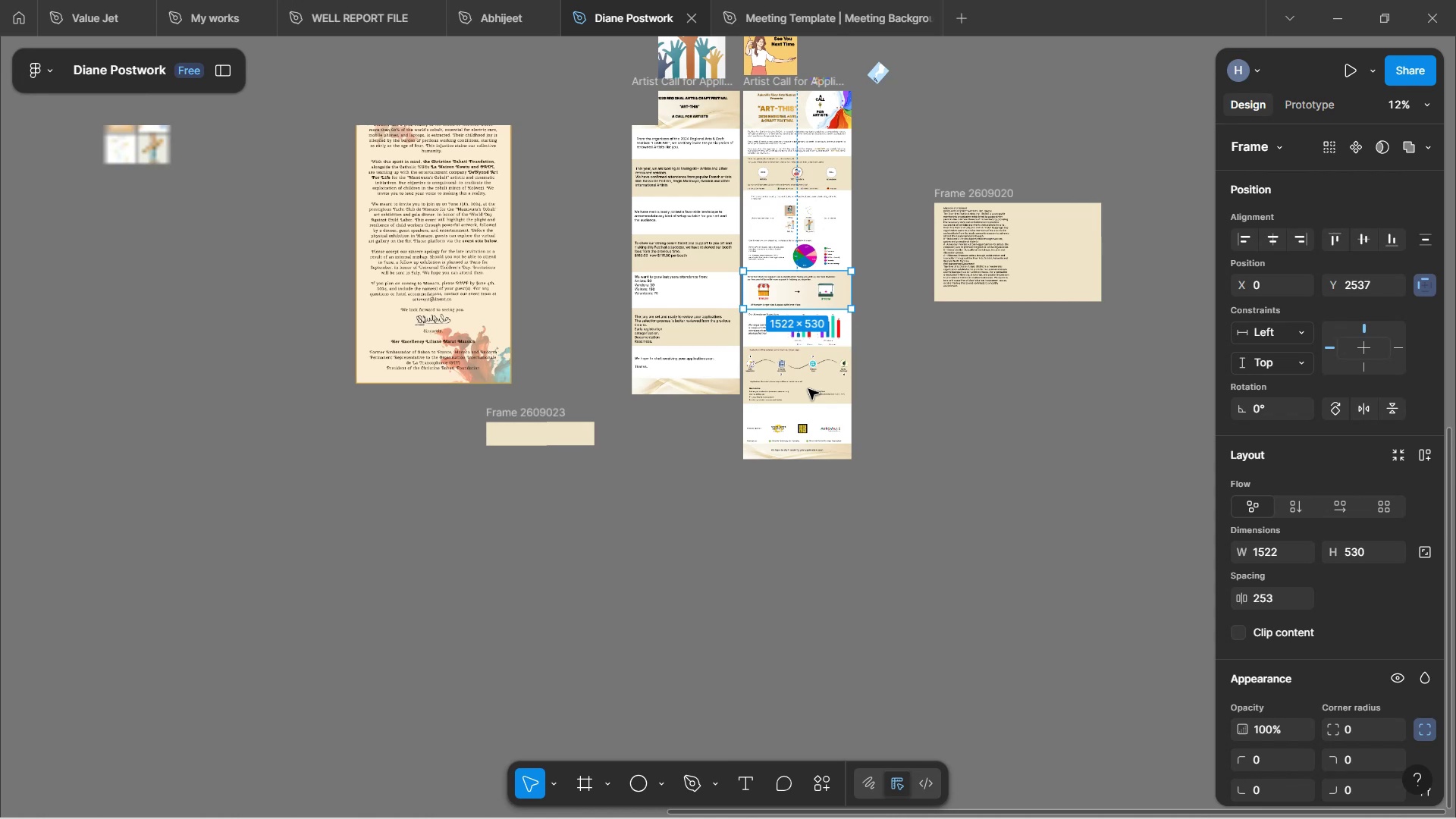 
scroll: coordinate [652, 295], scroll_direction: up, amount: 11.0
 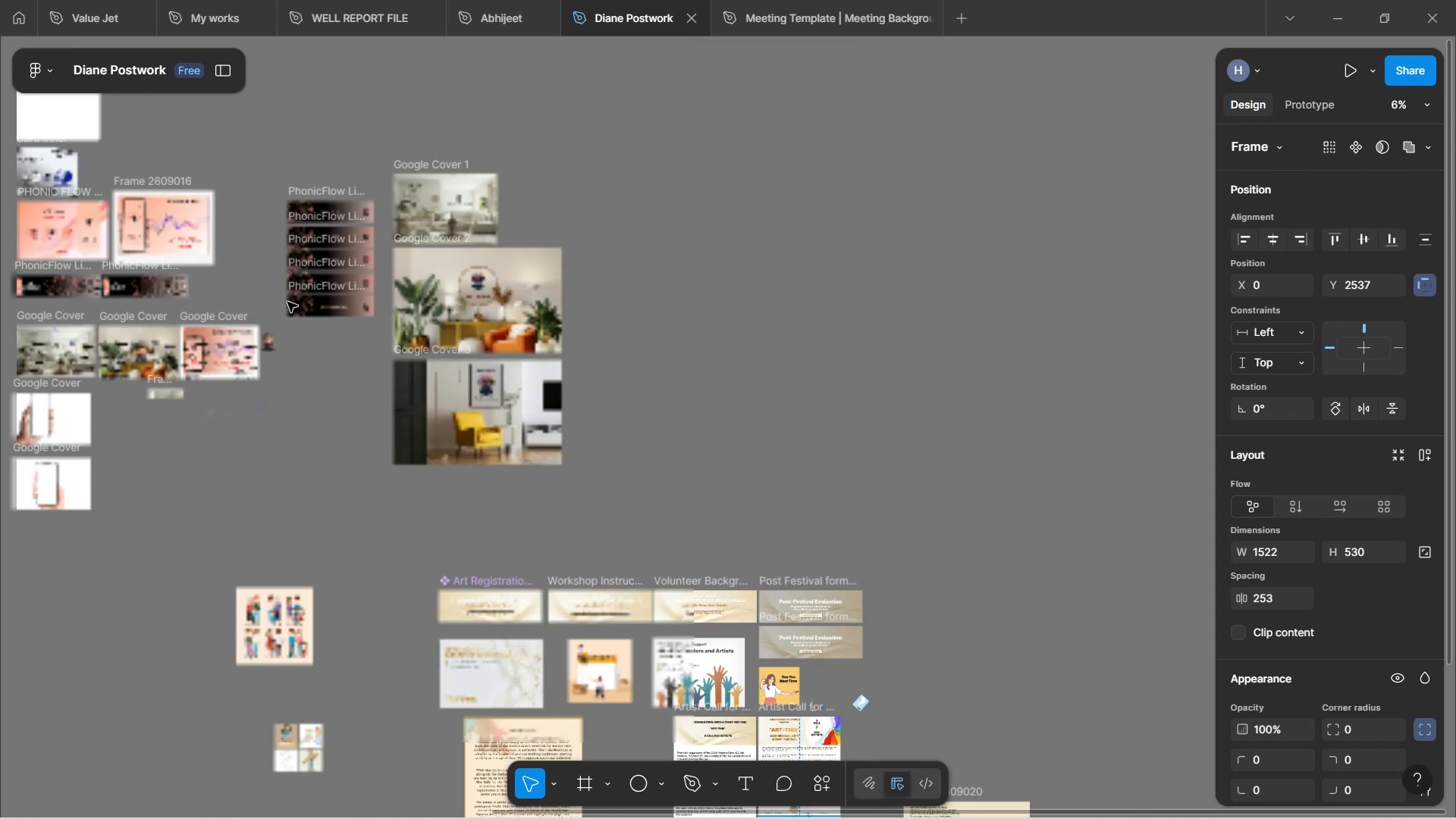 
hold_key(key=ShiftLeft, duration=1.59)
scroll: coordinate [243, 452], scroll_direction: up, amount: 6.0
 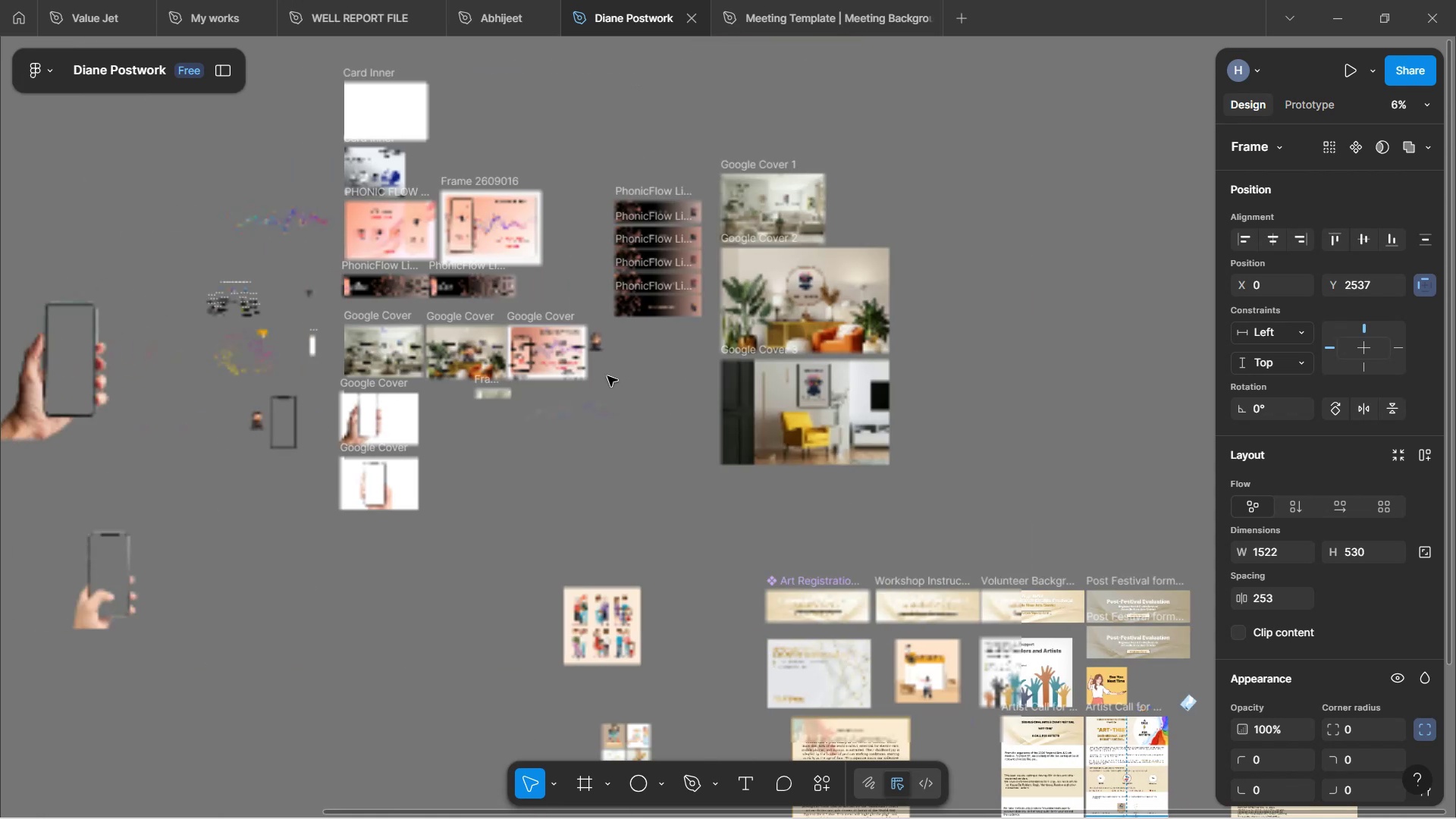 
hold_key(key=ShiftLeft, duration=0.42)
 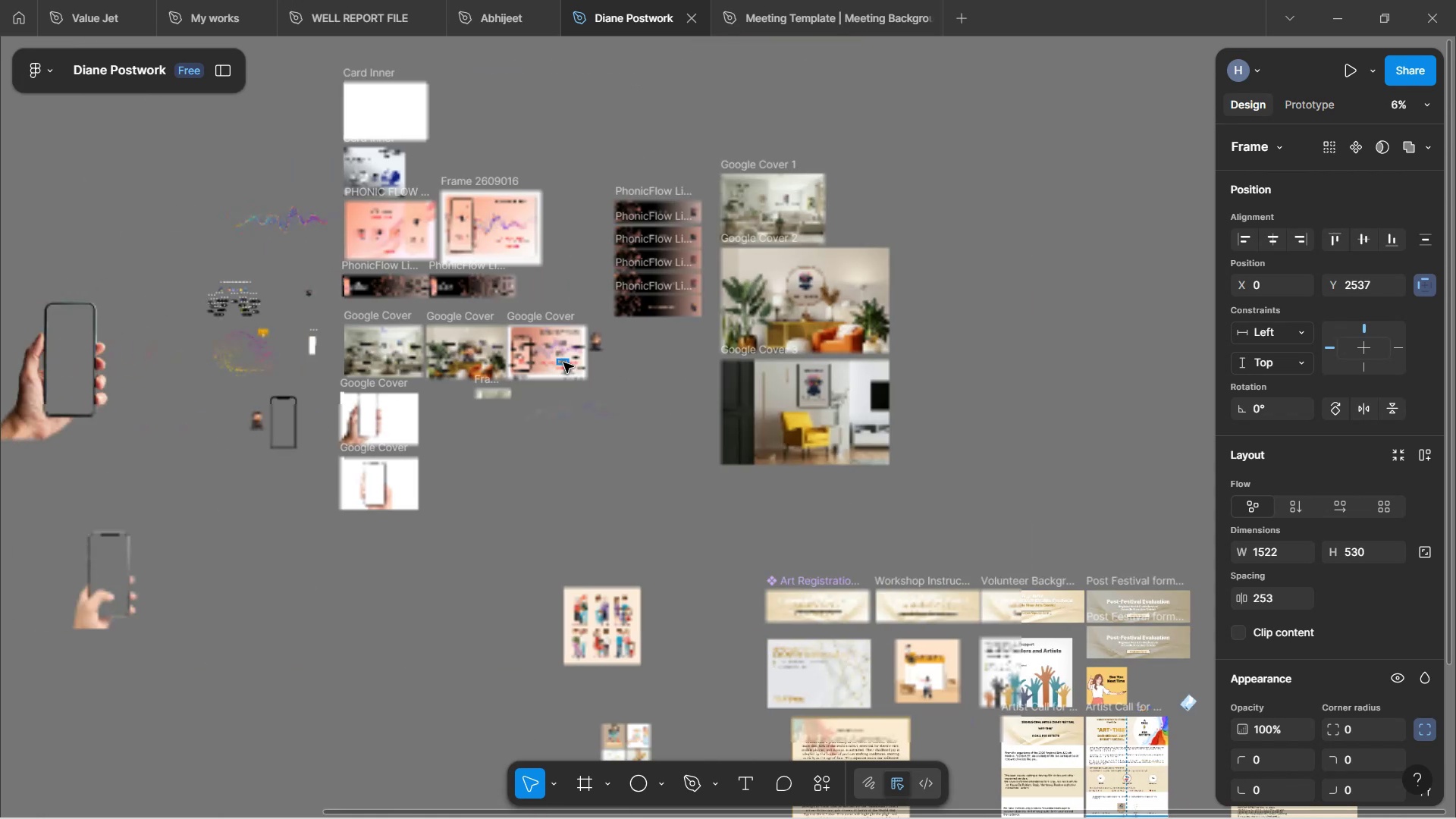 
hold_key(key=ControlLeft, duration=1.07)
scroll: coordinate [672, 356], scroll_direction: up, amount: 14.0
 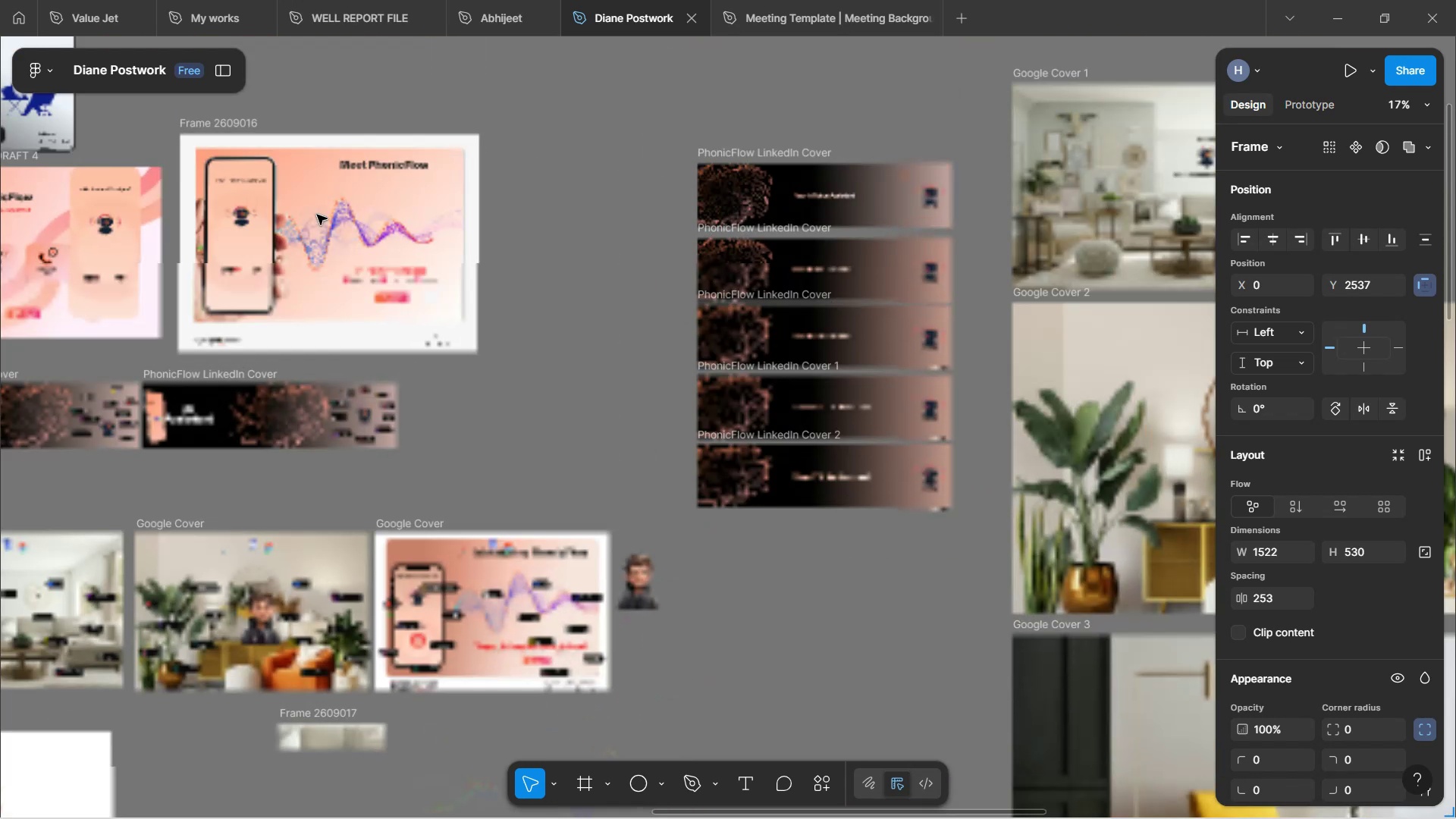 
hold_key(key=ControlLeft, duration=0.53)
scroll: coordinate [355, 237], scroll_direction: up, amount: 3.0
 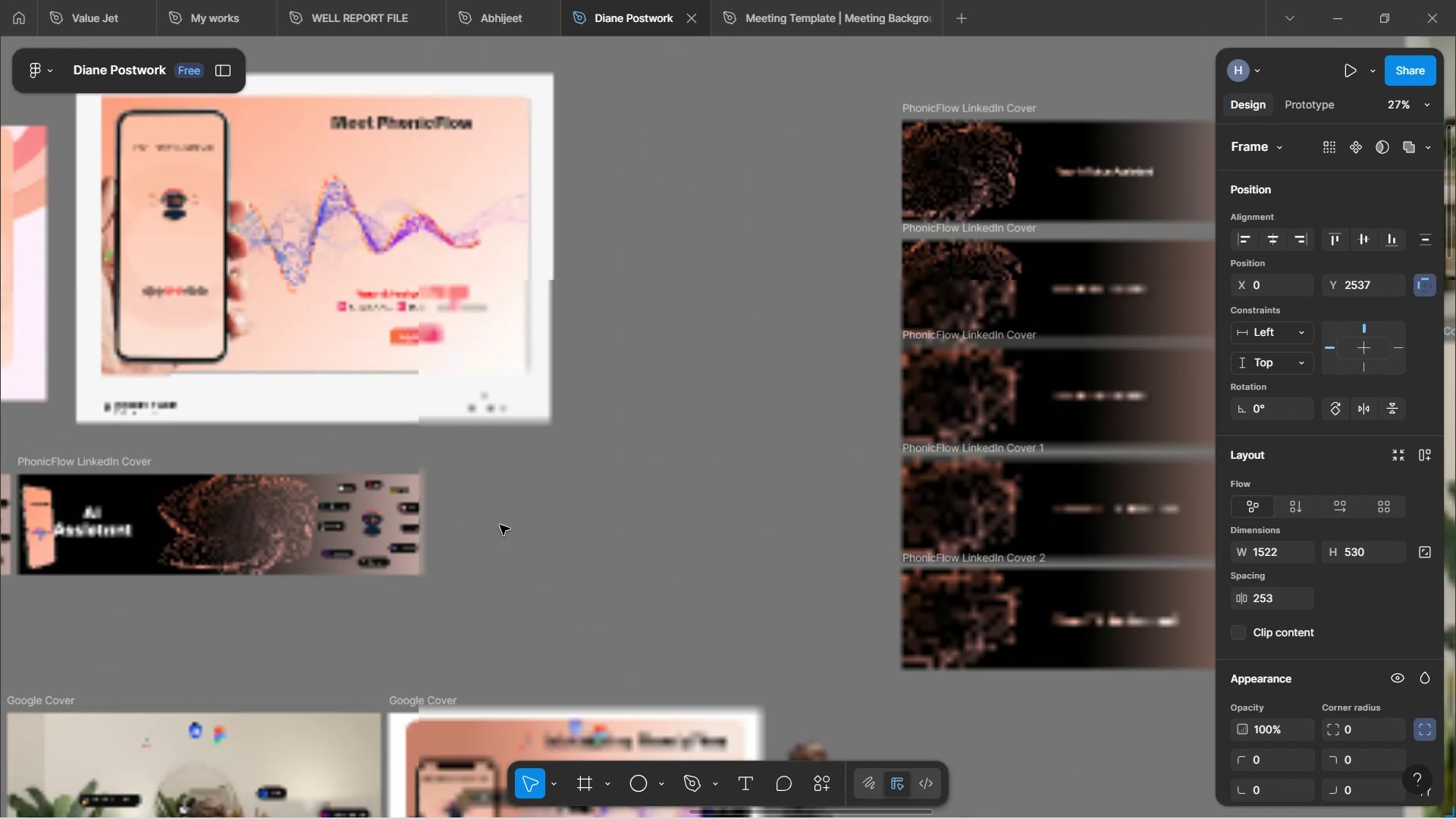 
hold_key(key=ControlLeft, duration=0.54)
scroll: coordinate [250, 556], scroll_direction: up, amount: 4.0
 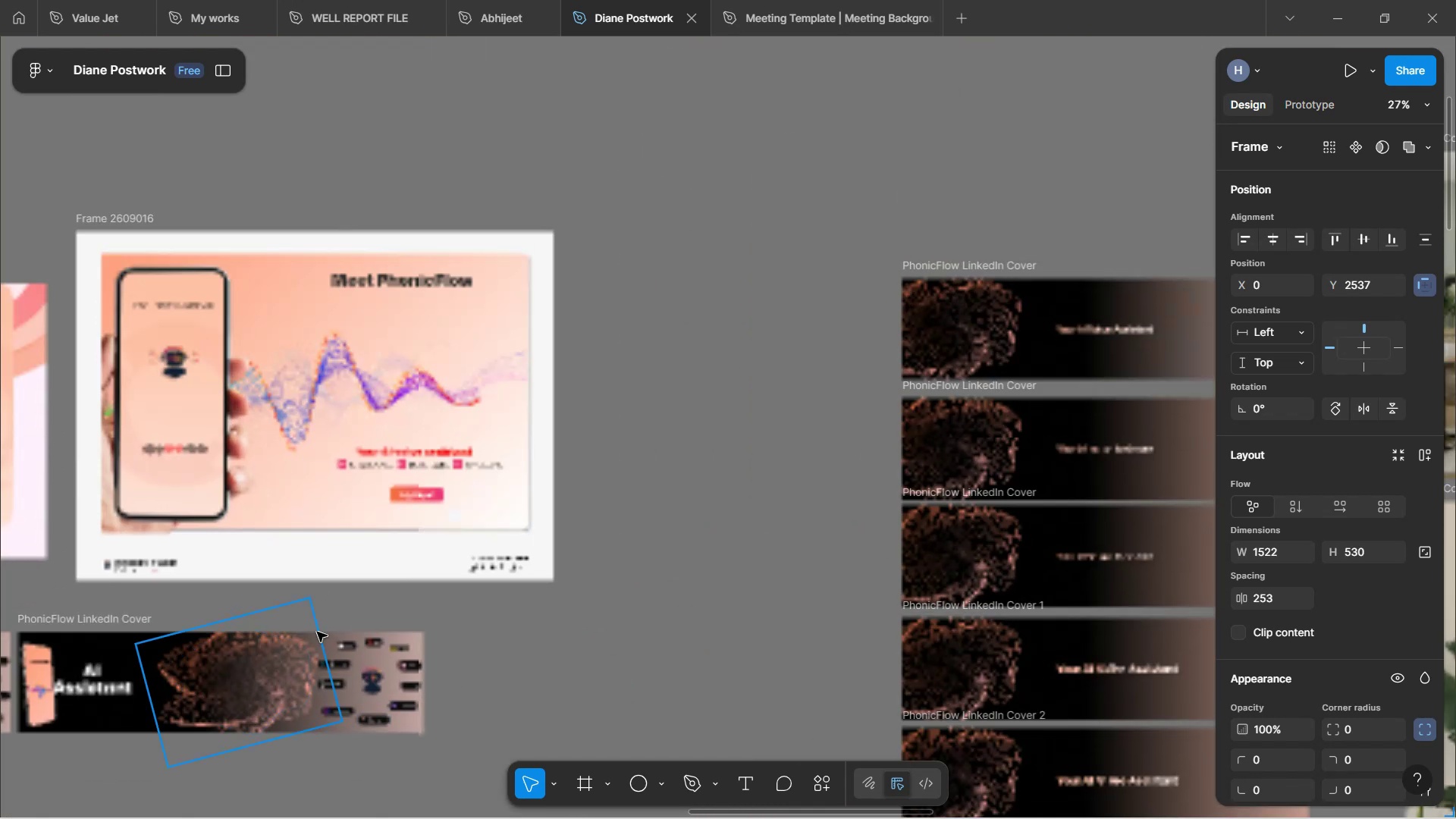 
hold_key(key=Space, duration=1.52)
 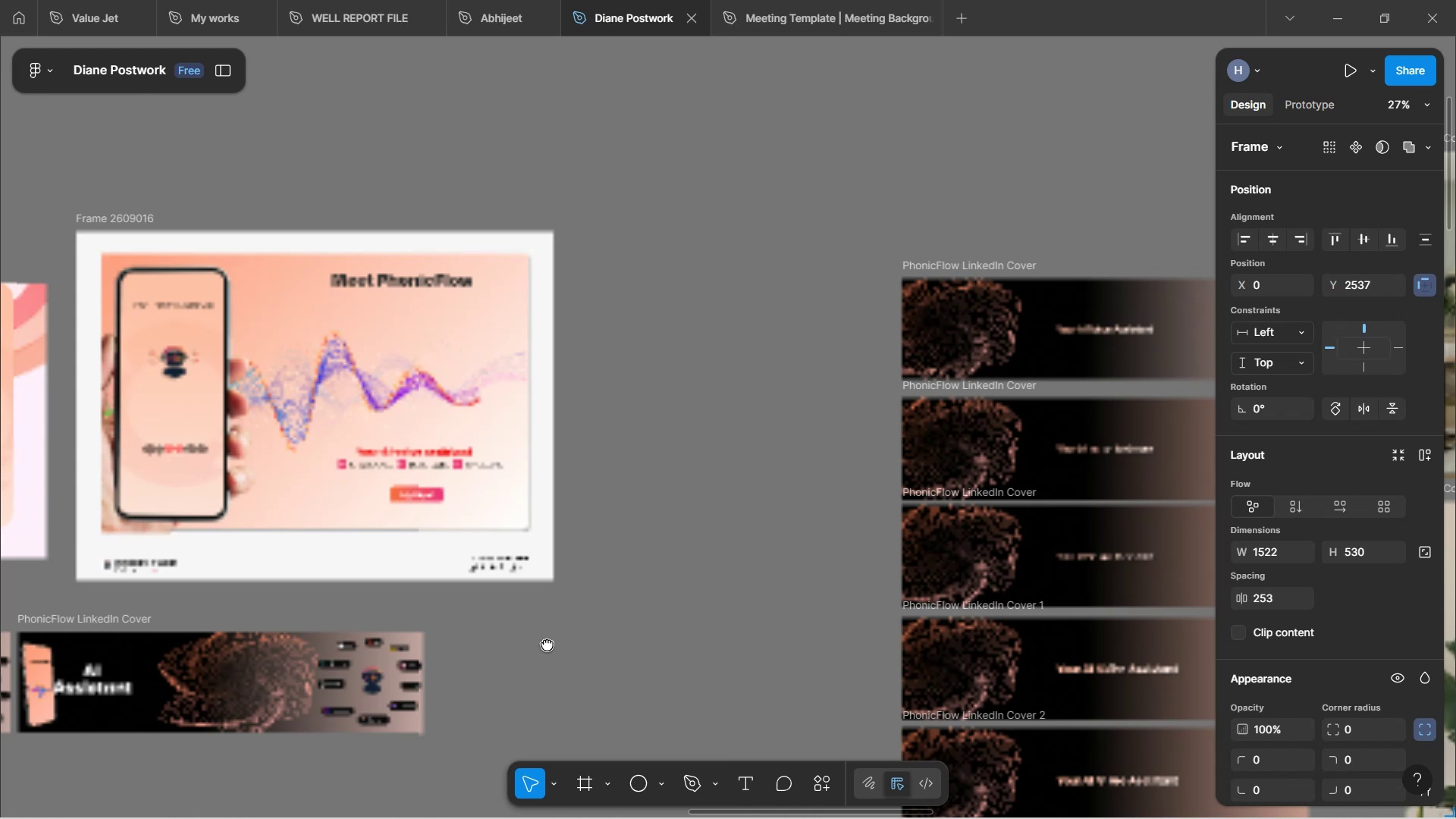 
left_click_drag(start_coordinate=[432, 618], to_coordinate=[701, 519])
 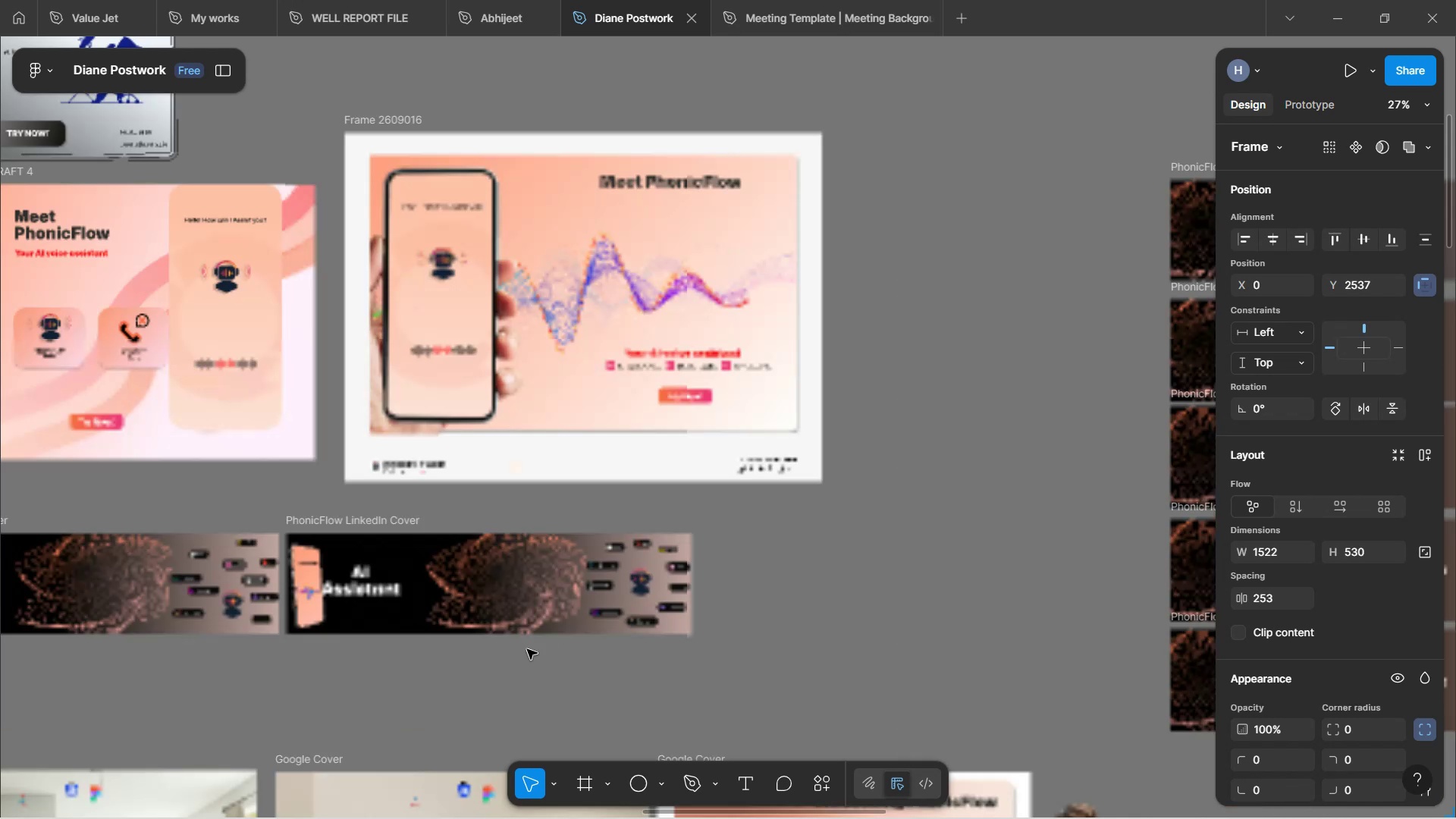 
key(Space)
 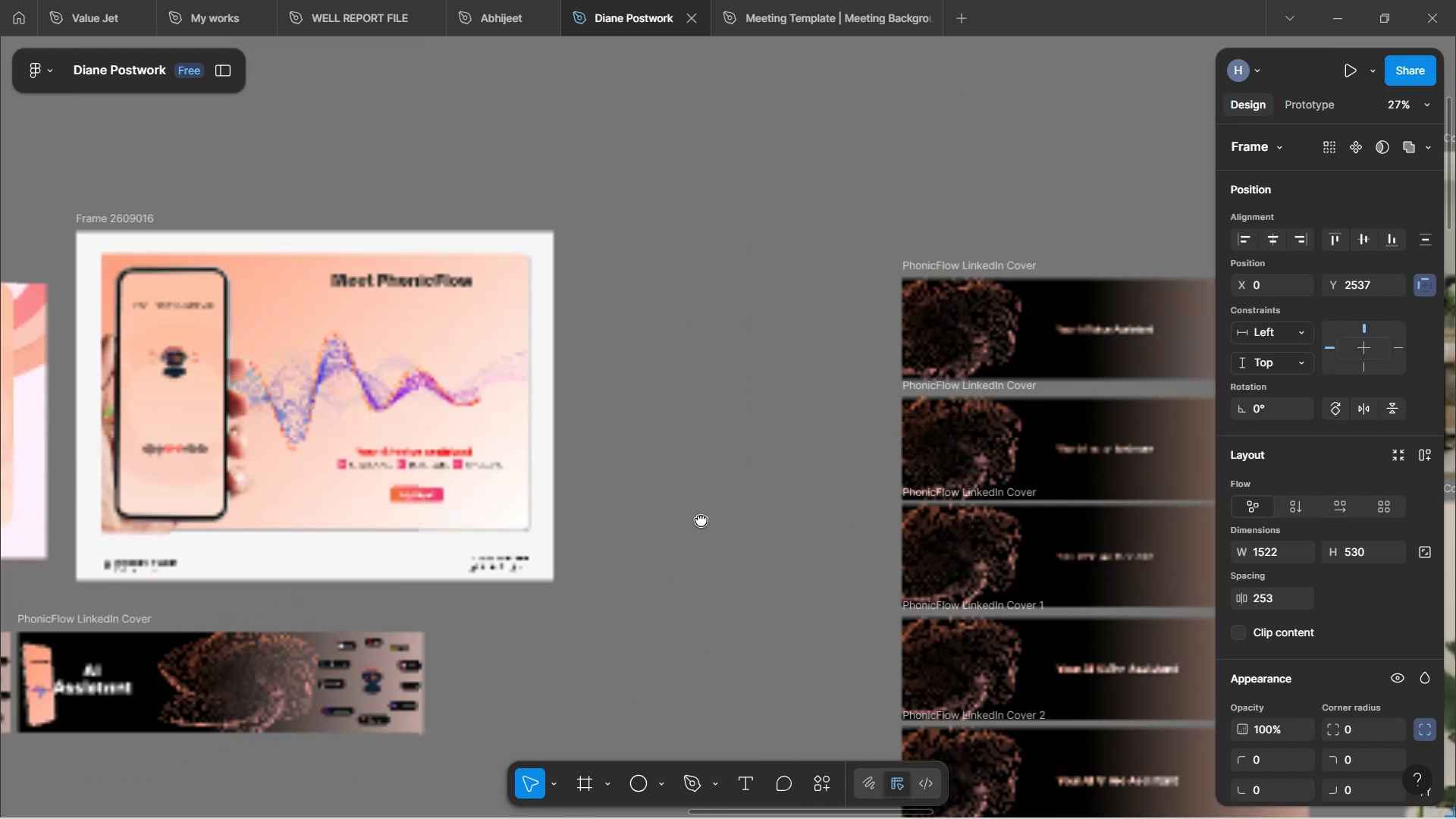 
key(Space)
 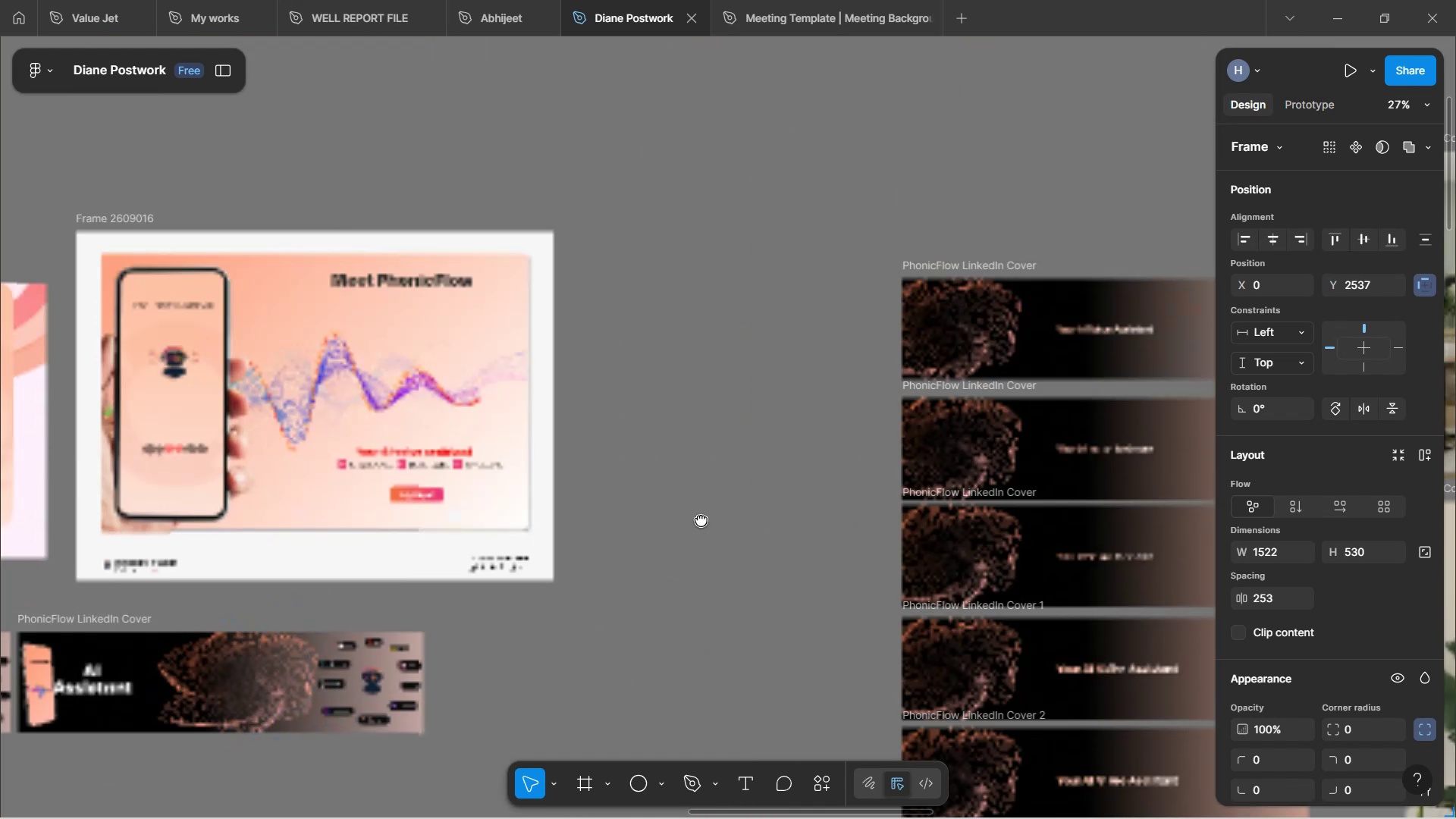 
key(Space)
 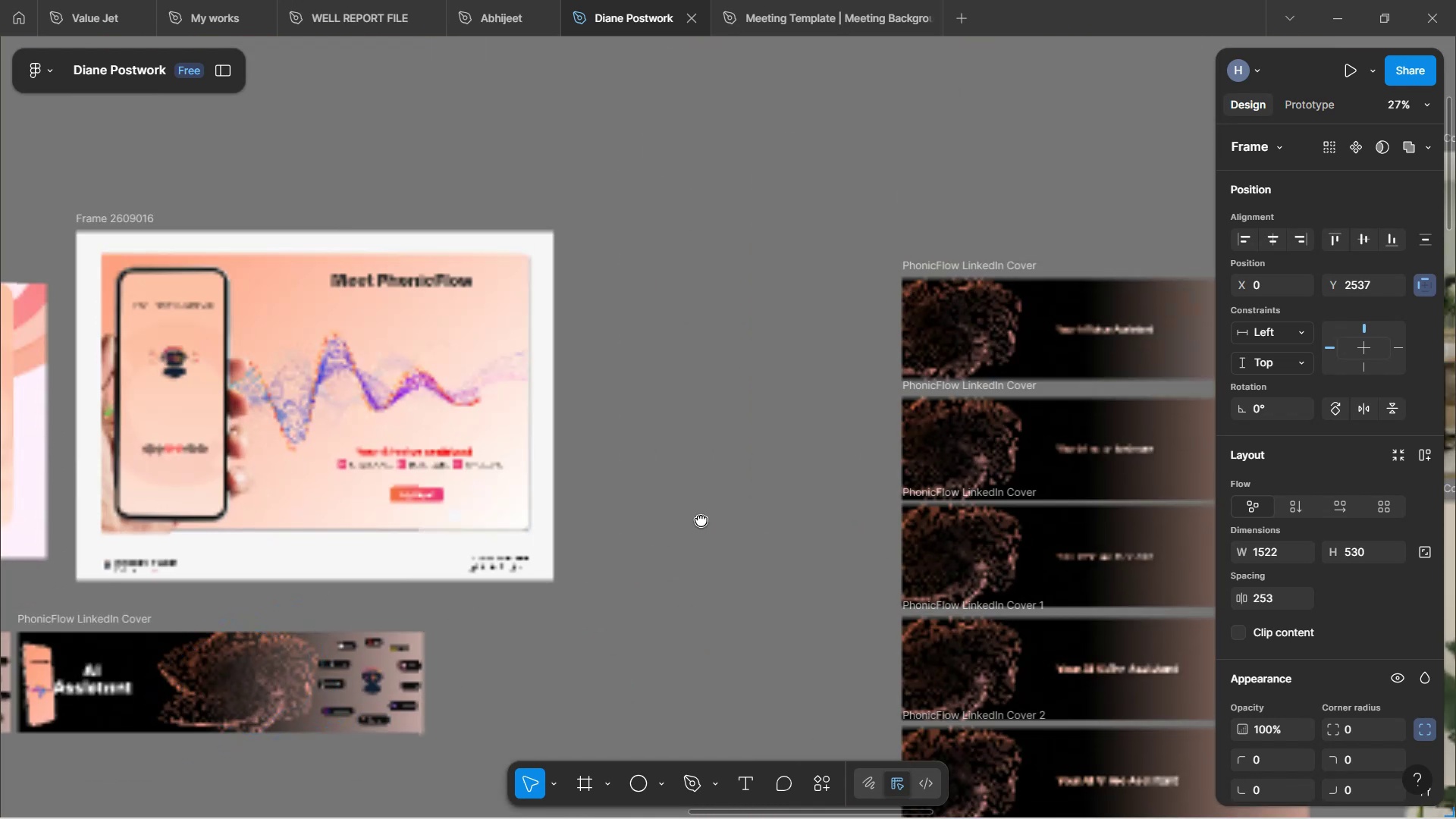 
key(Space)
 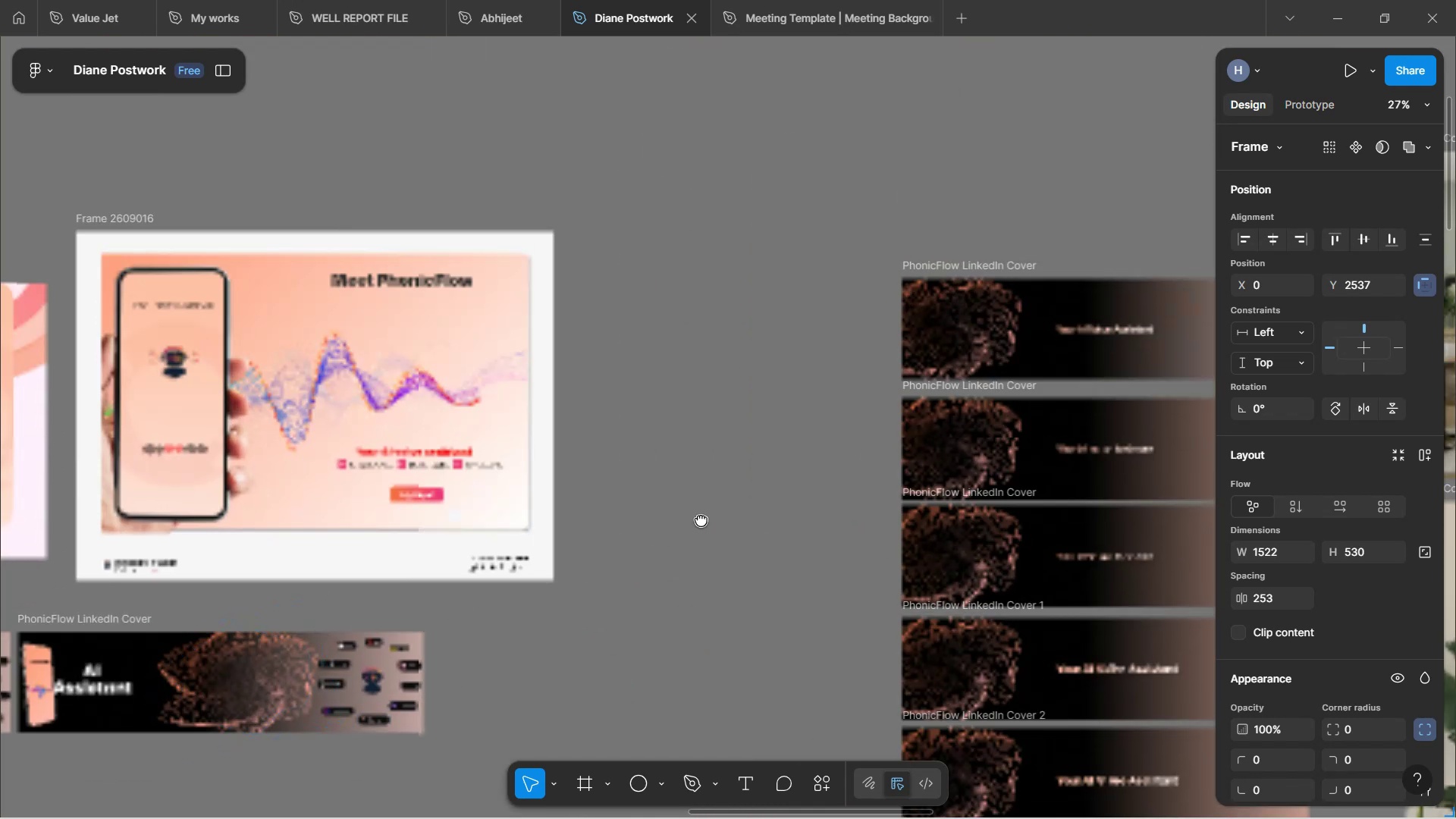 
key(Space)
 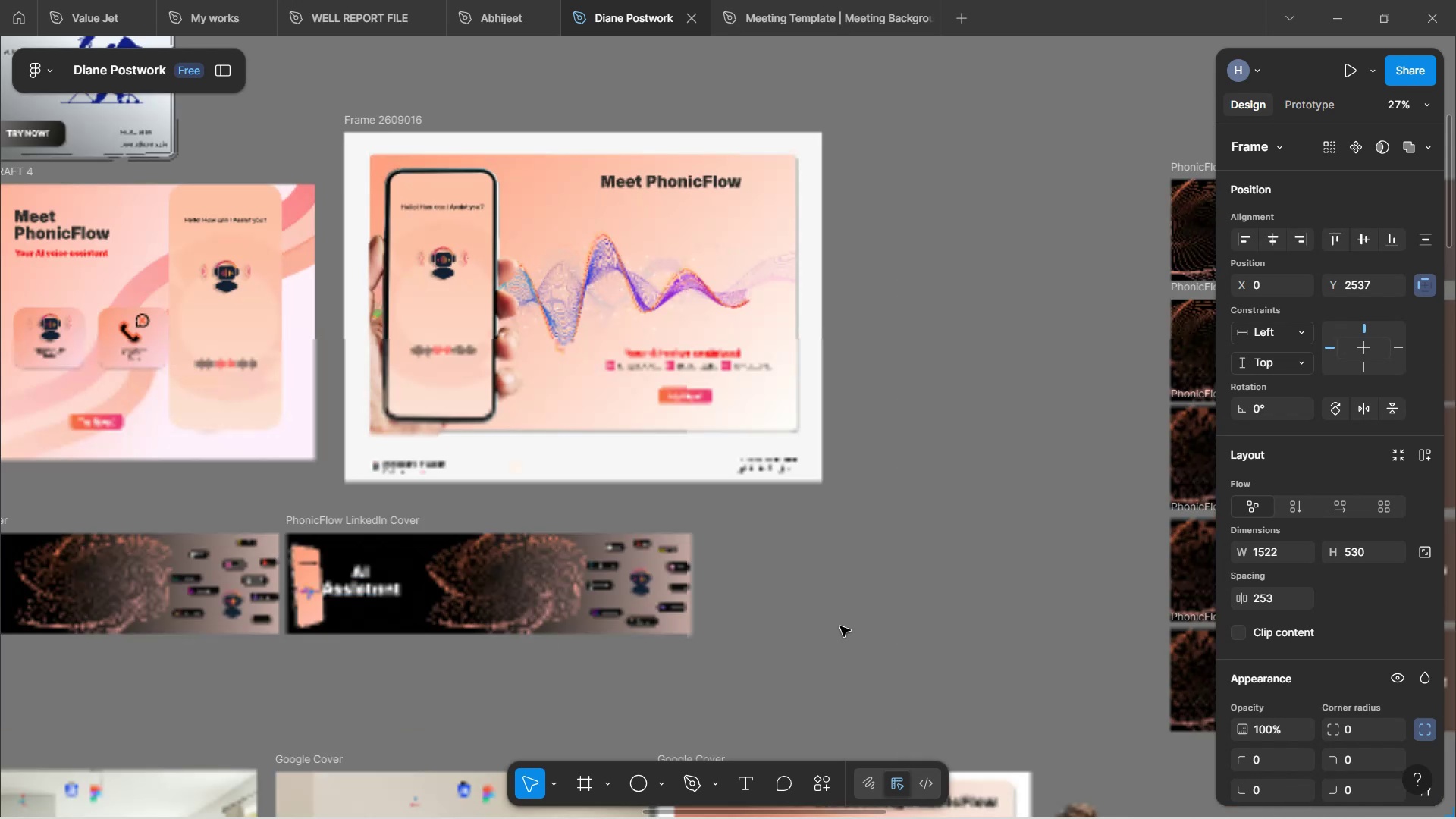 
hold_key(key=ControlLeft, duration=0.44)
scroll: coordinate [546, 628], scroll_direction: up, amount: 3.0
 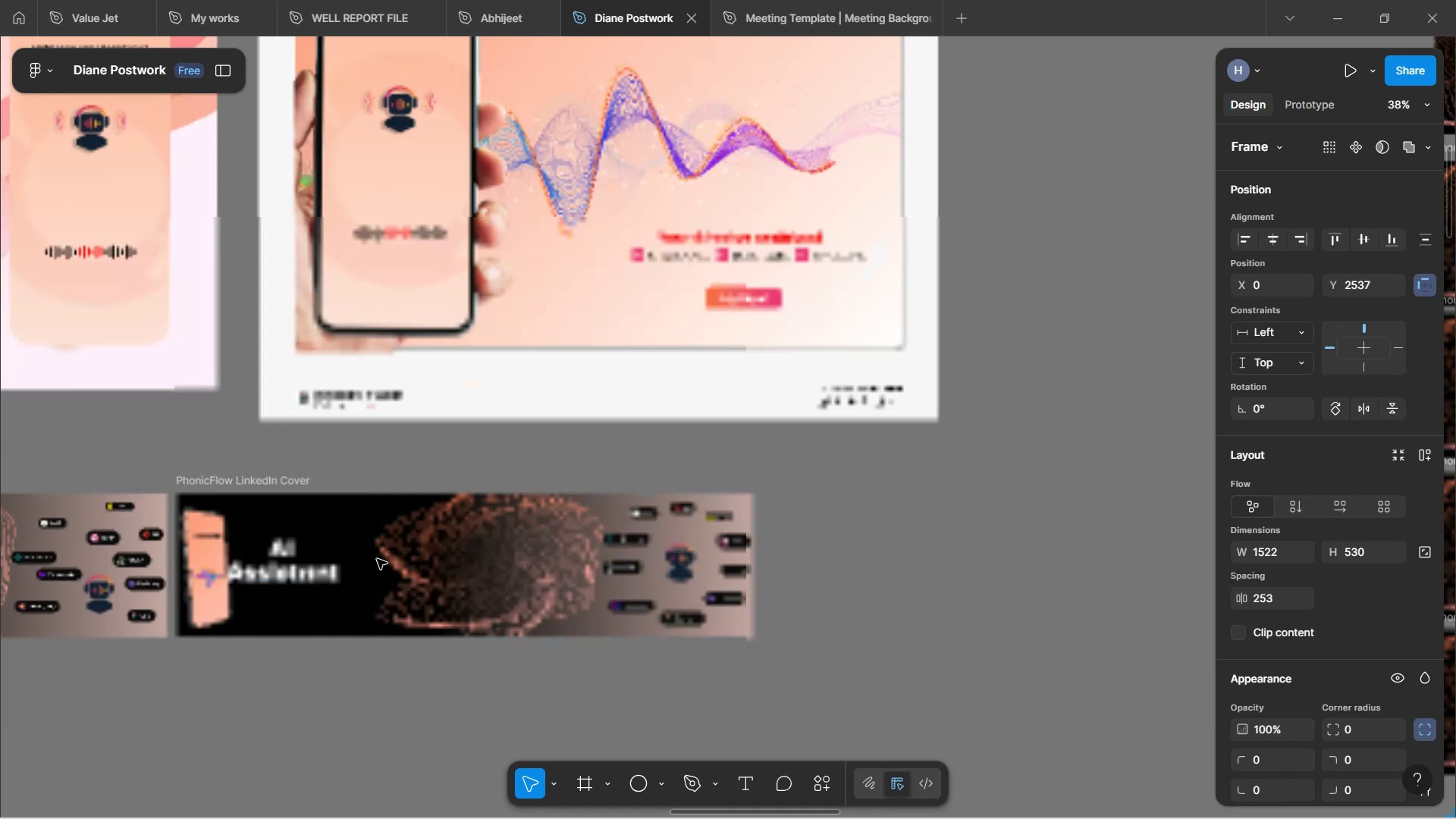 
wait(5.45)
 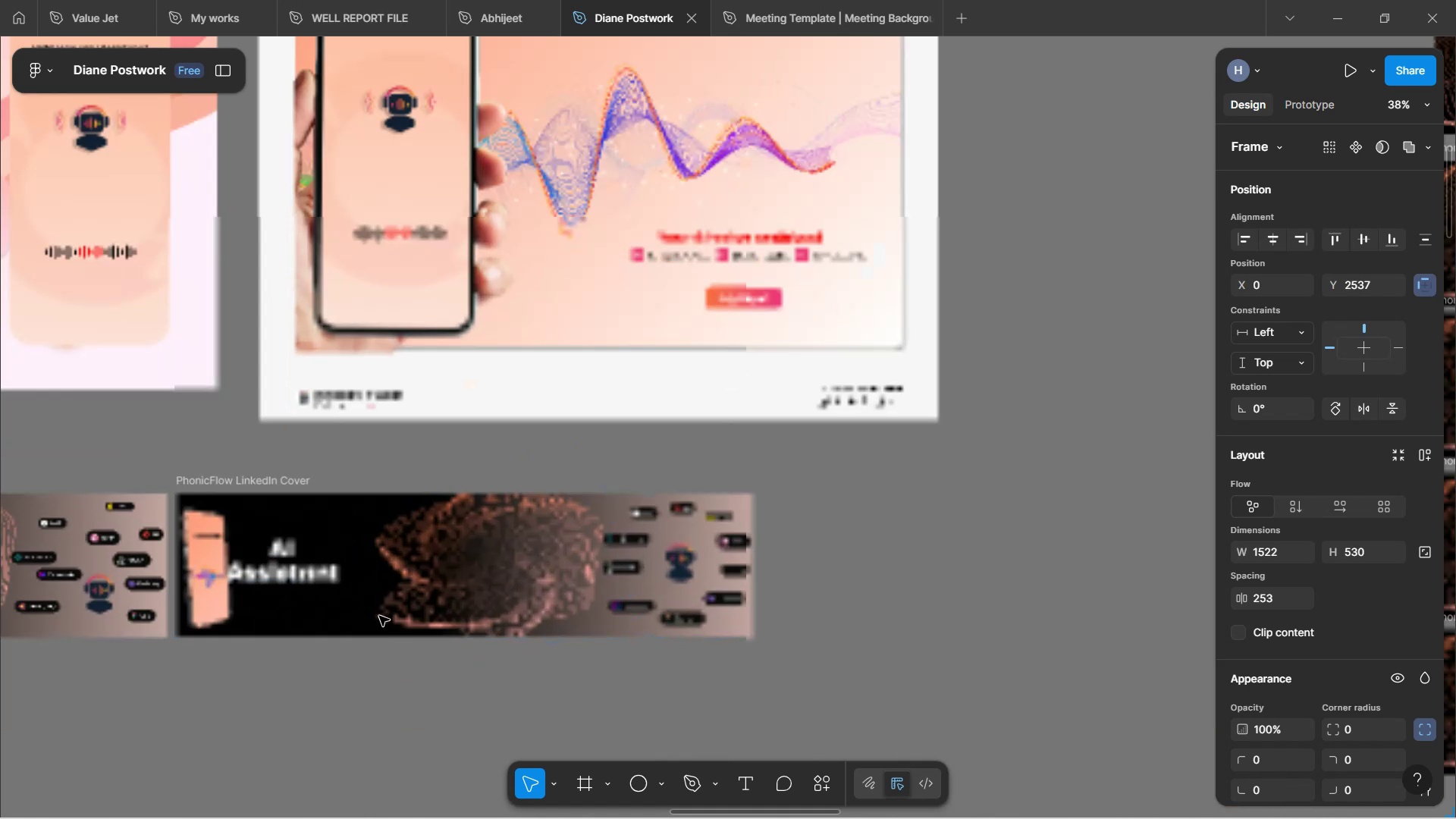 
hold_key(key=ShiftLeft, duration=1.54)
scroll: coordinate [795, 567], scroll_direction: down, amount: 33.0
 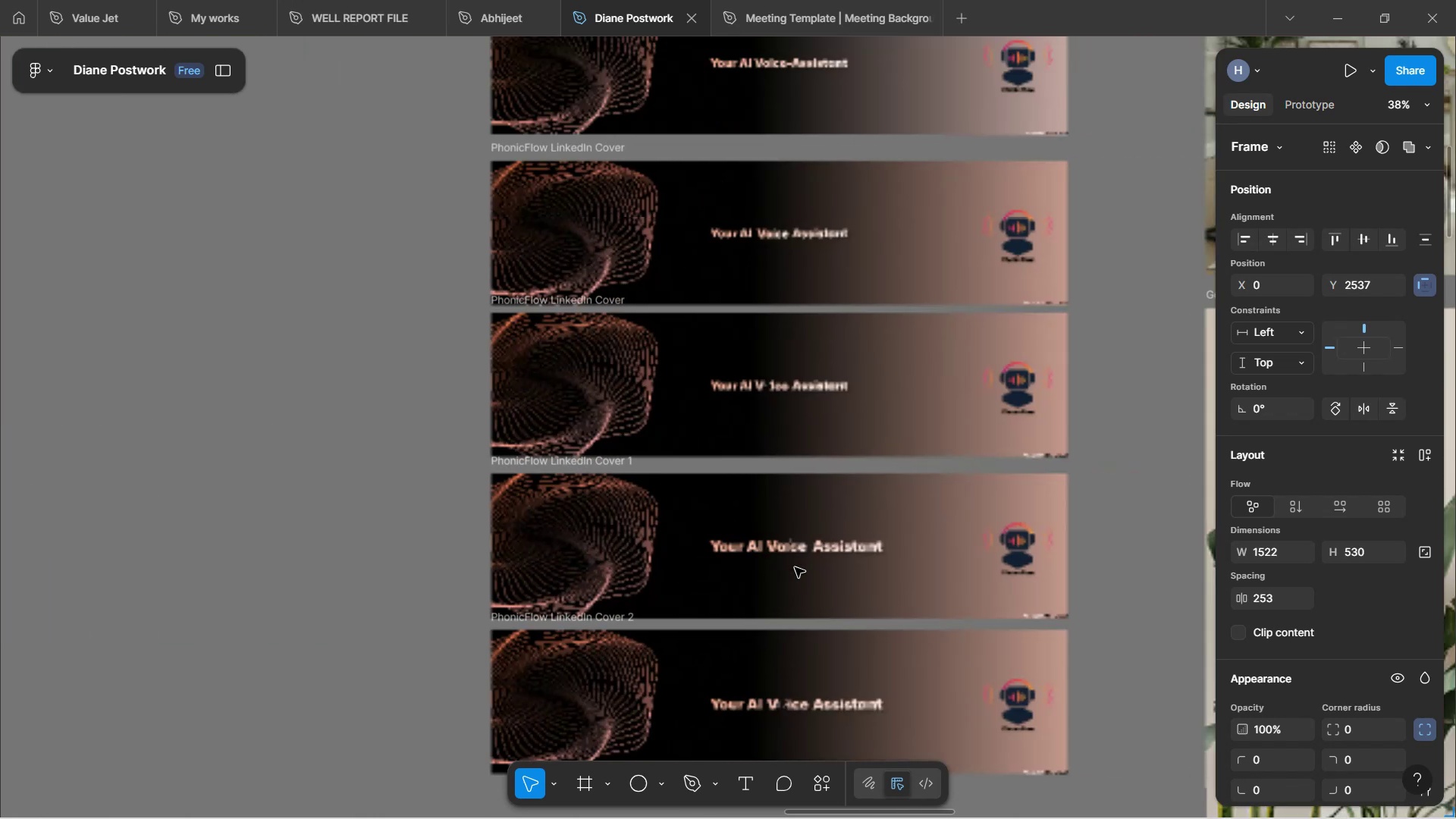 
hold_key(key=ShiftLeft, duration=1.57)
 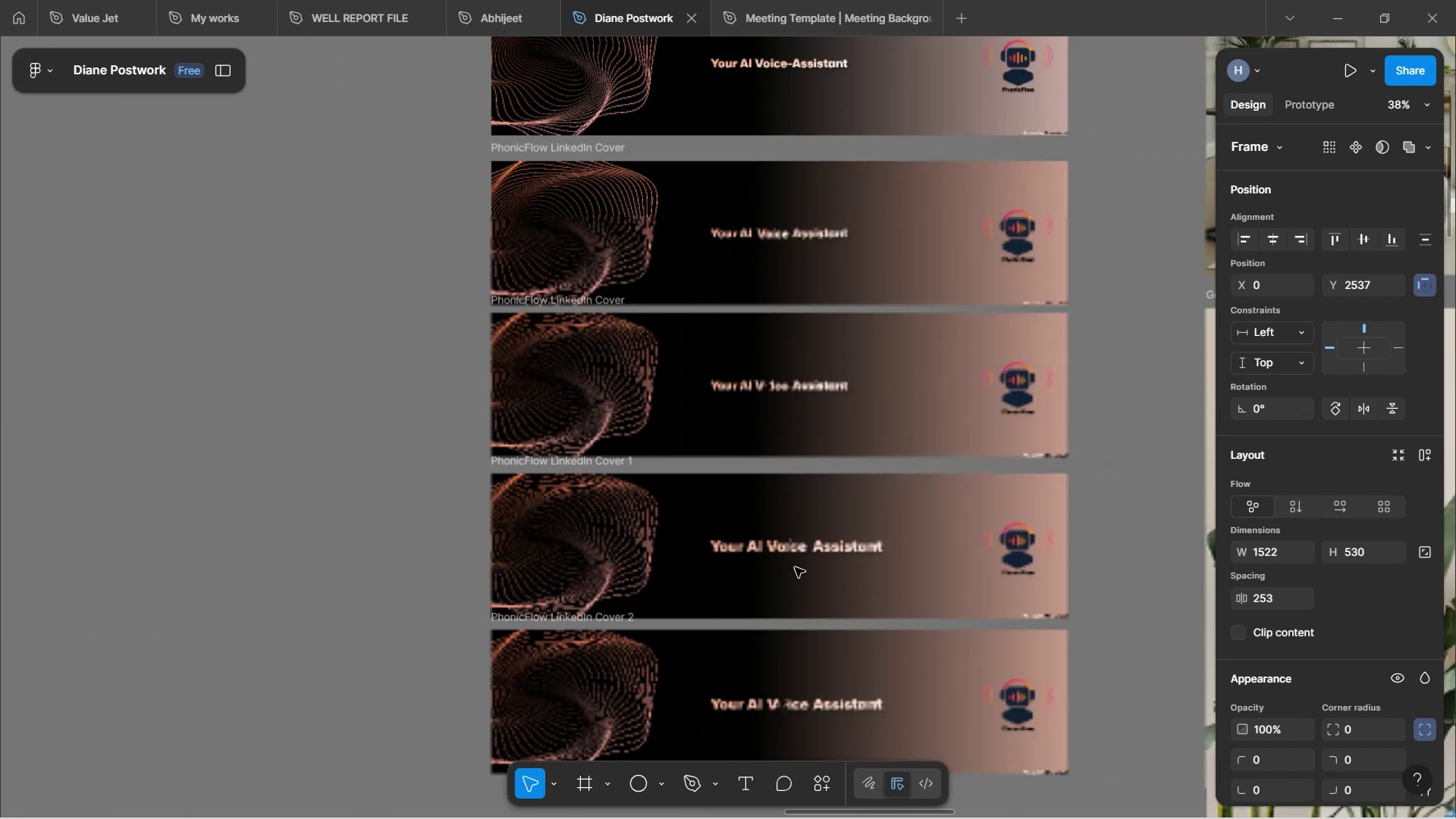 
hold_key(key=ShiftLeft, duration=1.51)
scroll: coordinate [447, 511], scroll_direction: up, amount: 13.0
 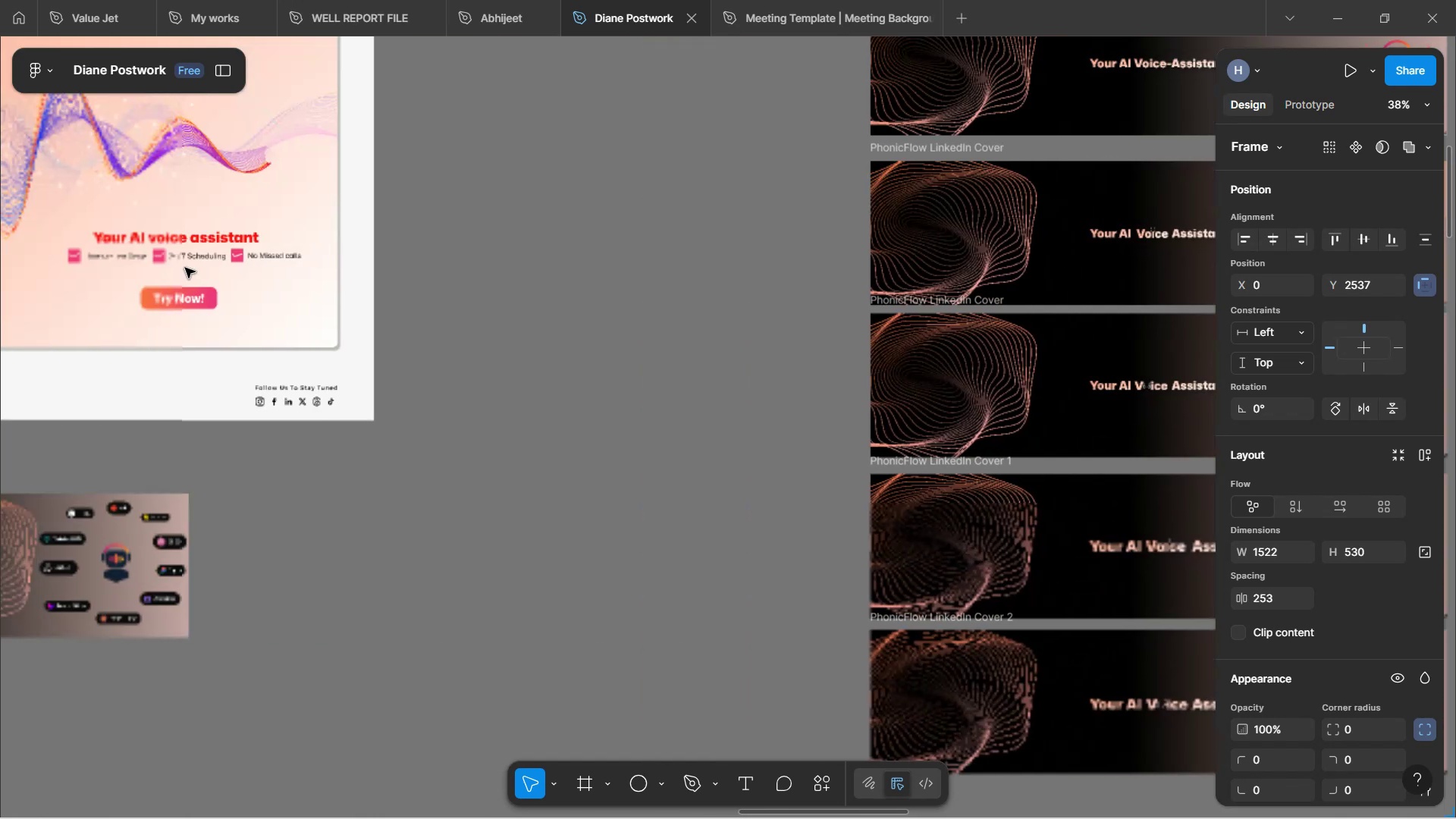 
hold_key(key=ShiftLeft, duration=0.77)
 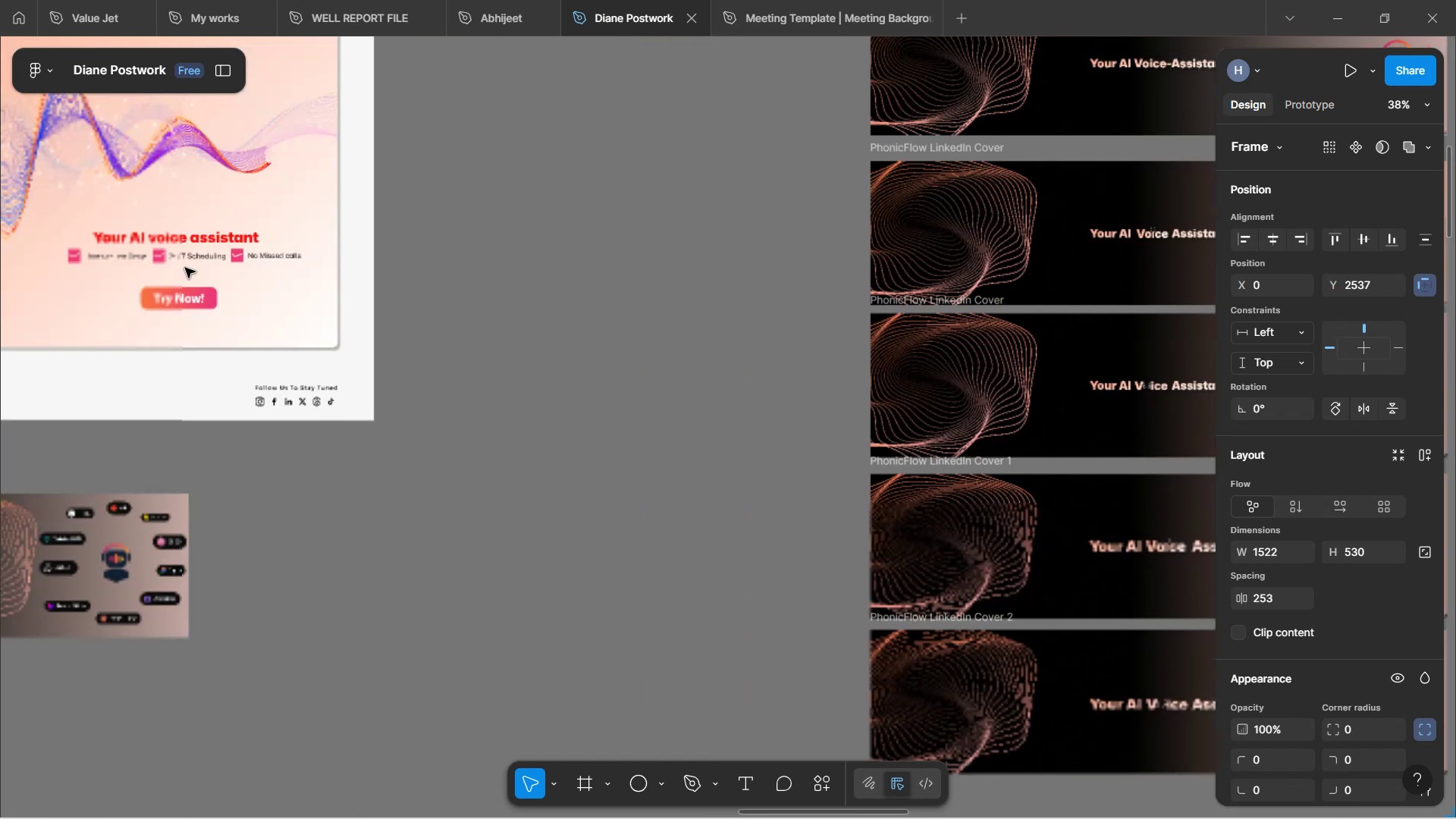 
hold_key(key=ShiftLeft, duration=1.71)
scroll: coordinate [345, 440], scroll_direction: up, amount: 9.0
 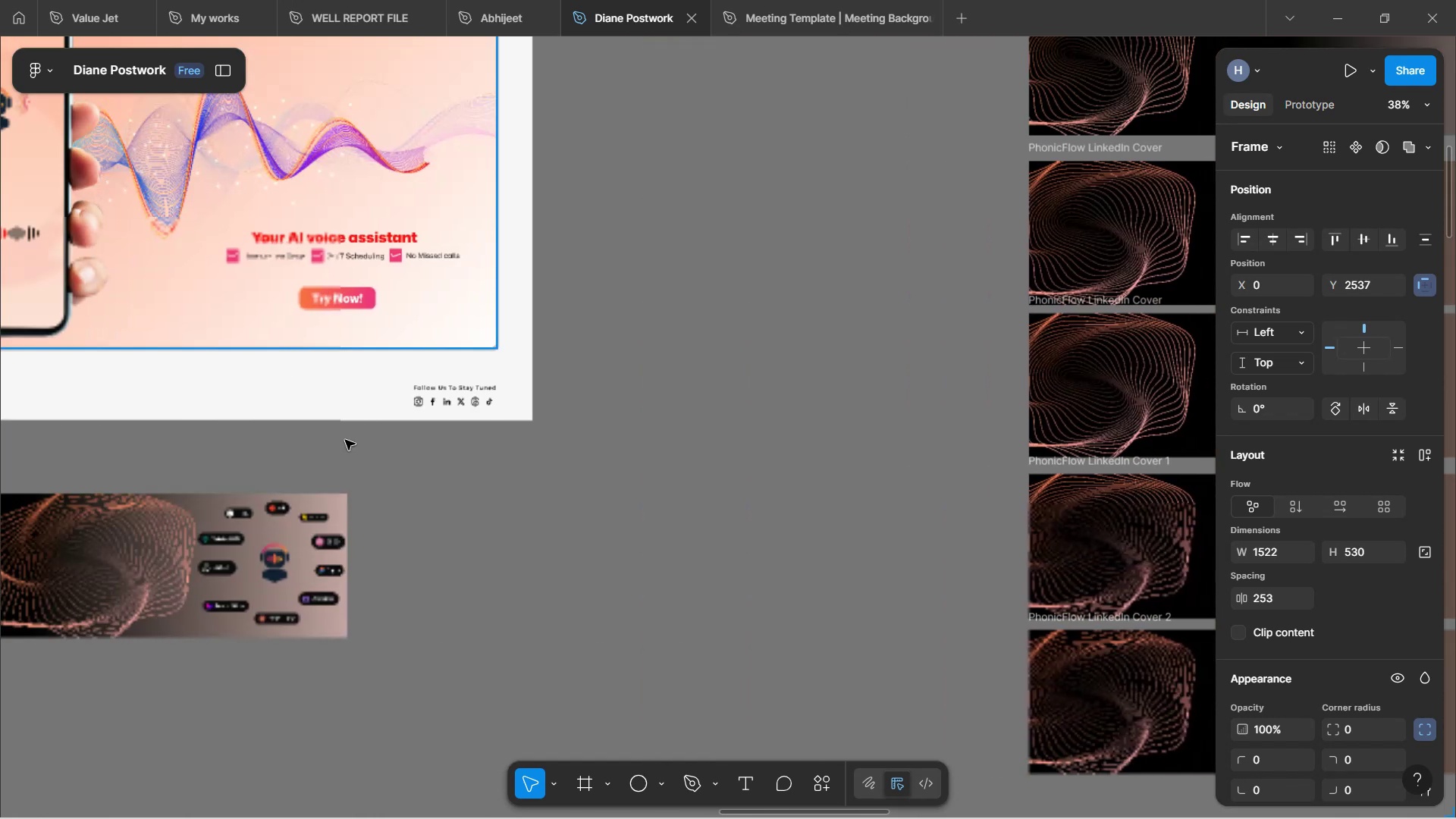 
hold_key(key=ShiftLeft, duration=1.53)
scroll: coordinate [466, 500], scroll_direction: up, amount: 4.0
 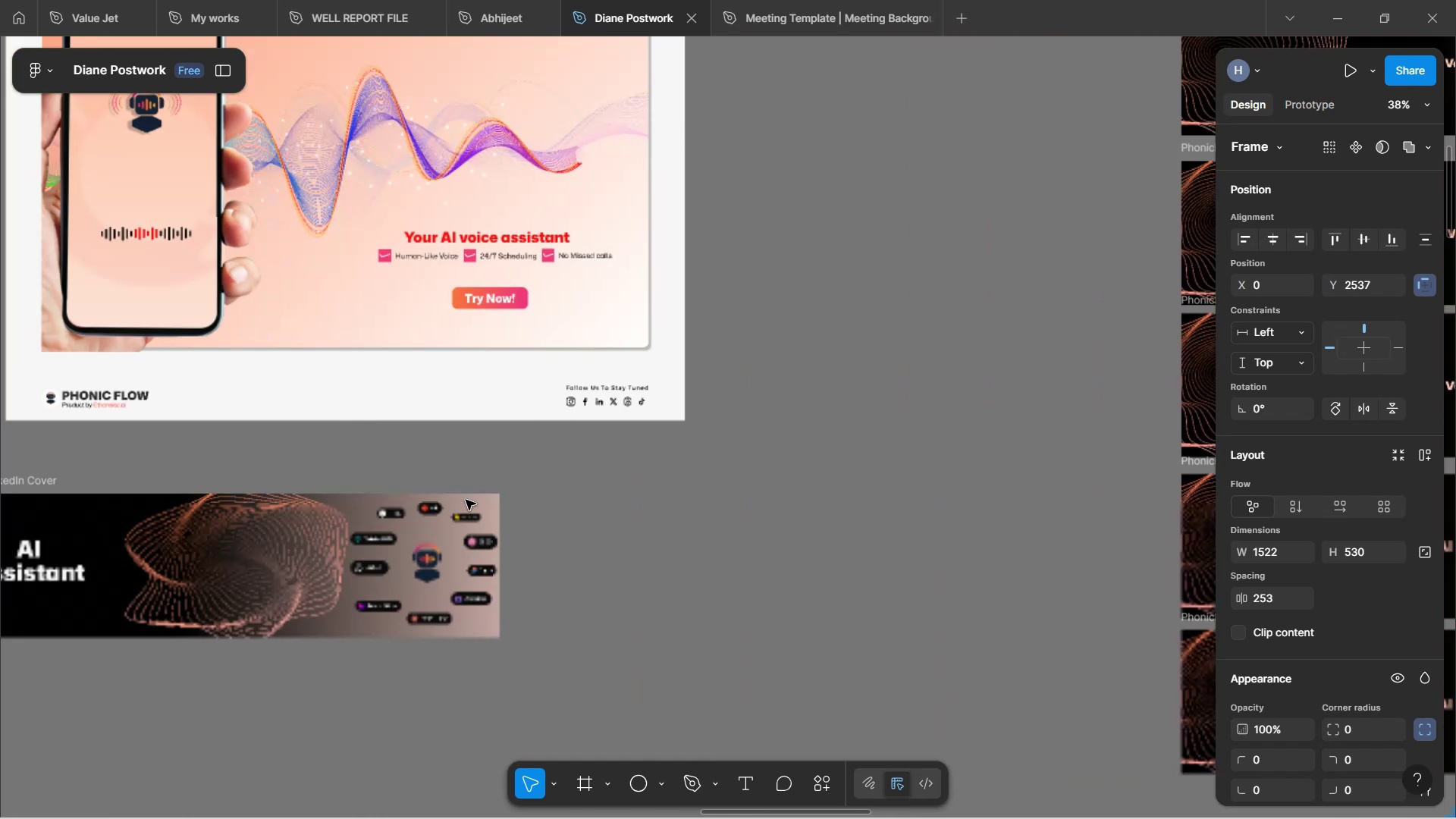 
hold_key(key=ShiftLeft, duration=1.52)
 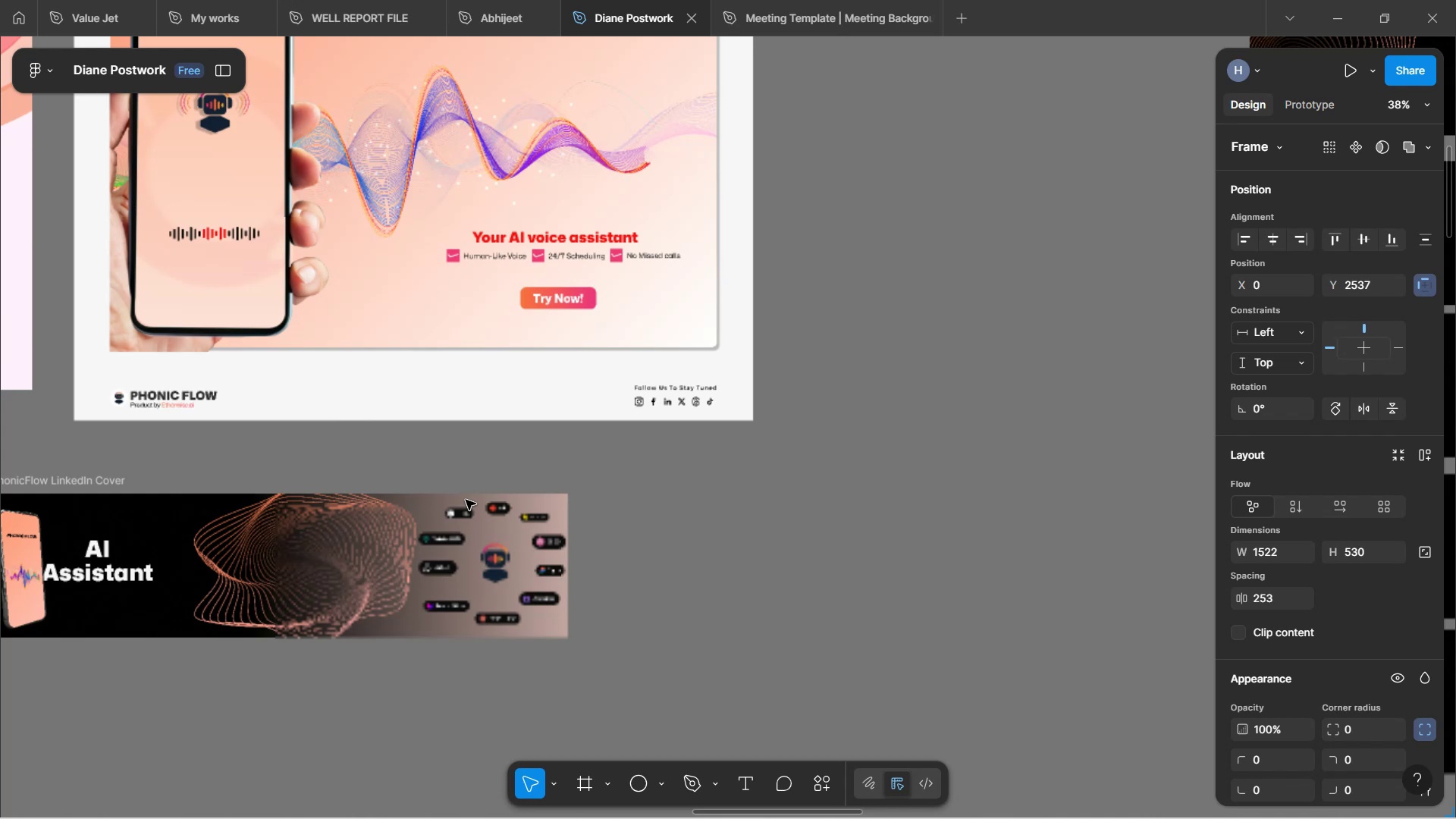 
hold_key(key=ShiftLeft, duration=0.94)
 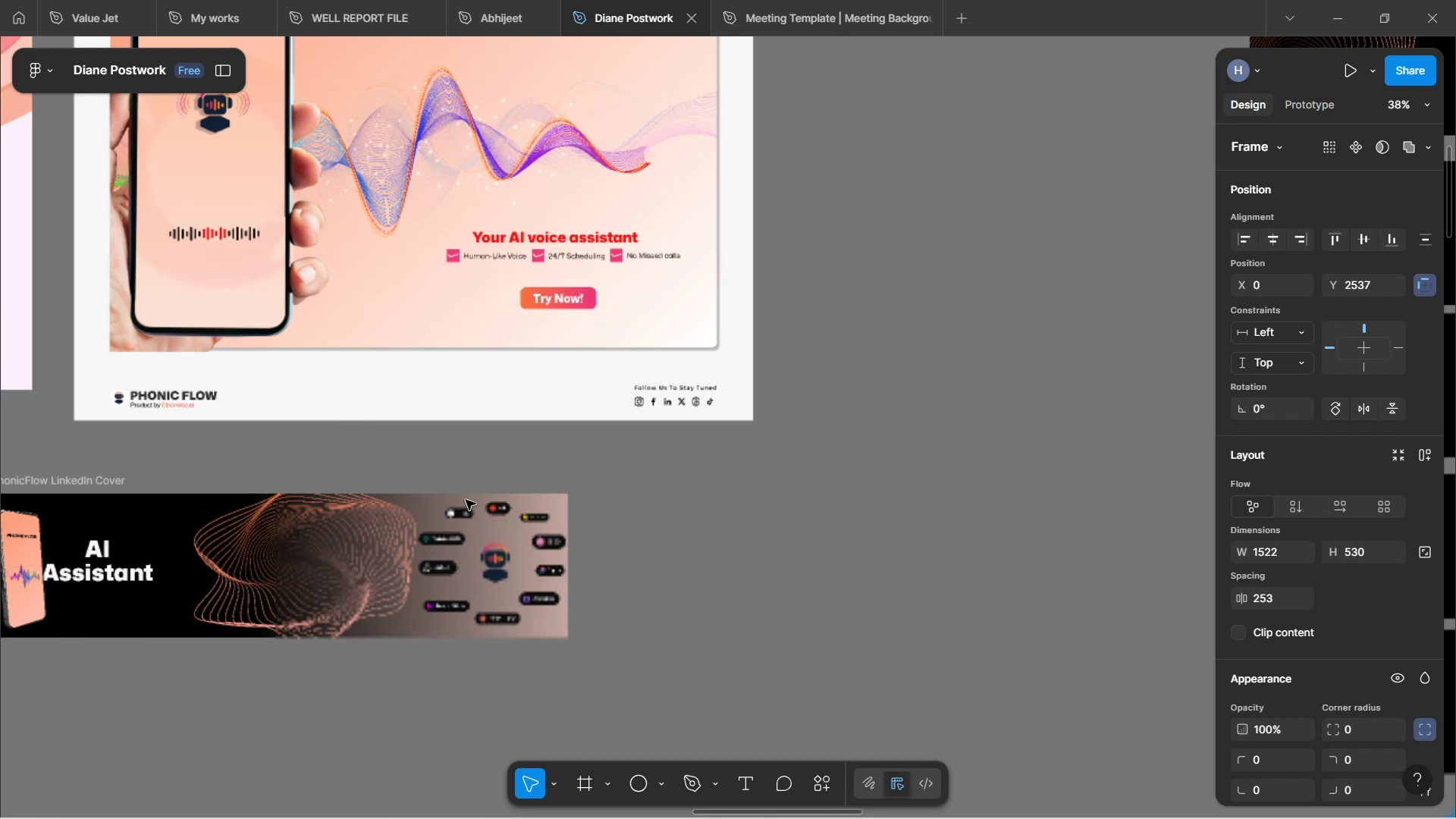 
hold_key(key=ShiftLeft, duration=2.7)
 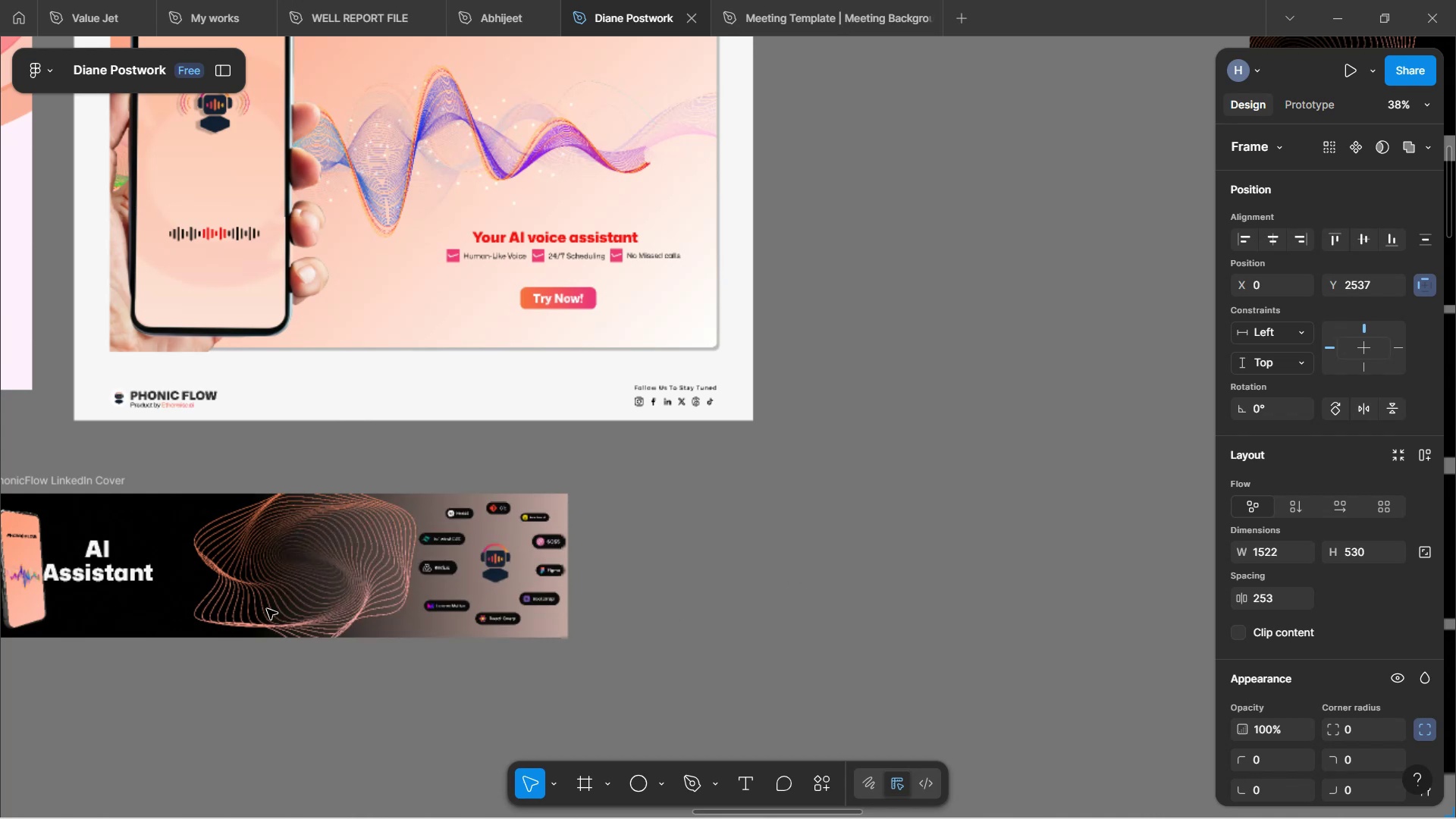 
hold_key(key=ShiftLeft, duration=1.53)
scroll: coordinate [453, 516], scroll_direction: down, amount: 11.0
 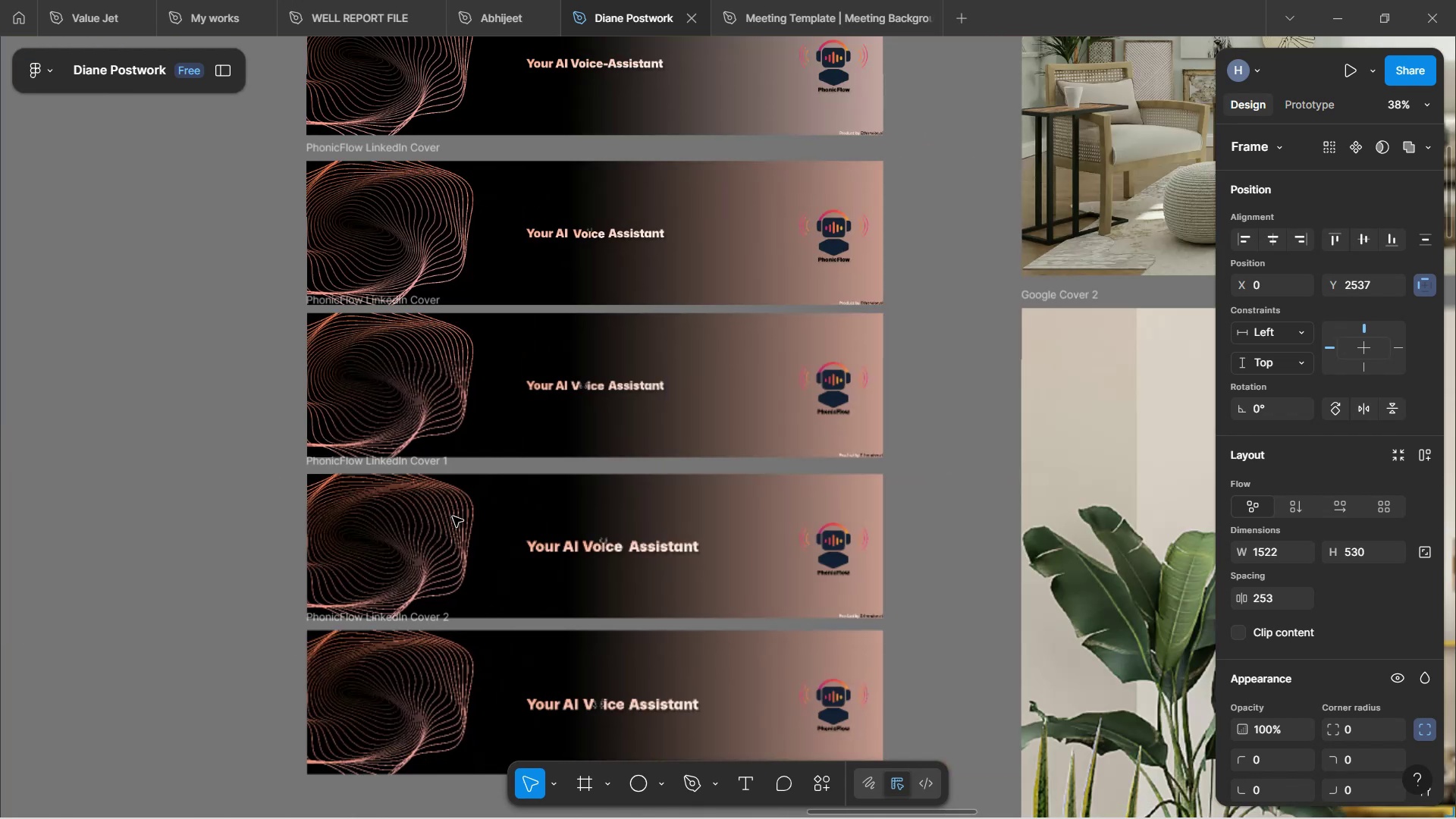 
hold_key(key=ShiftLeft, duration=1.76)
 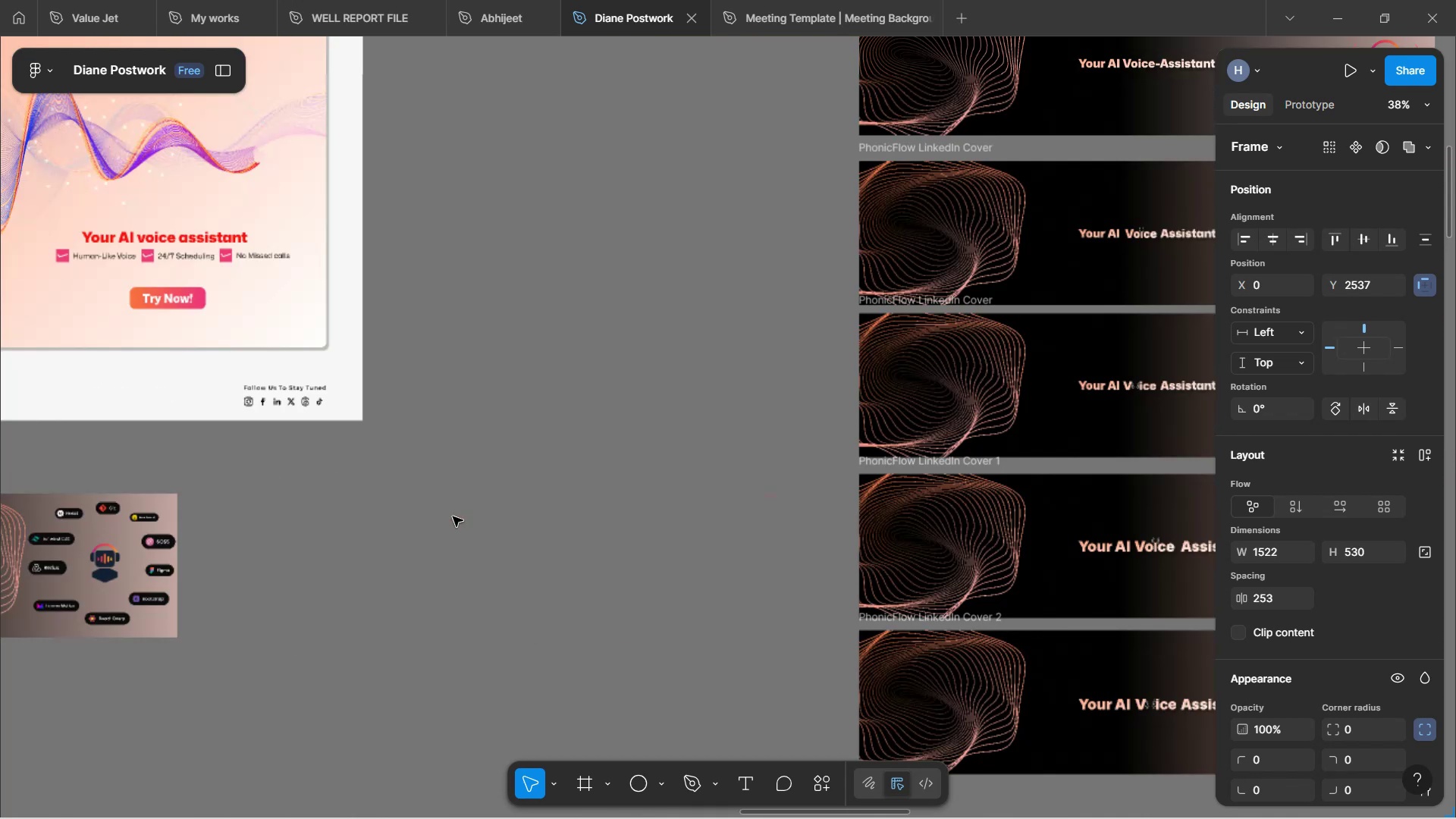 
hold_key(key=ShiftLeft, duration=1.63)
 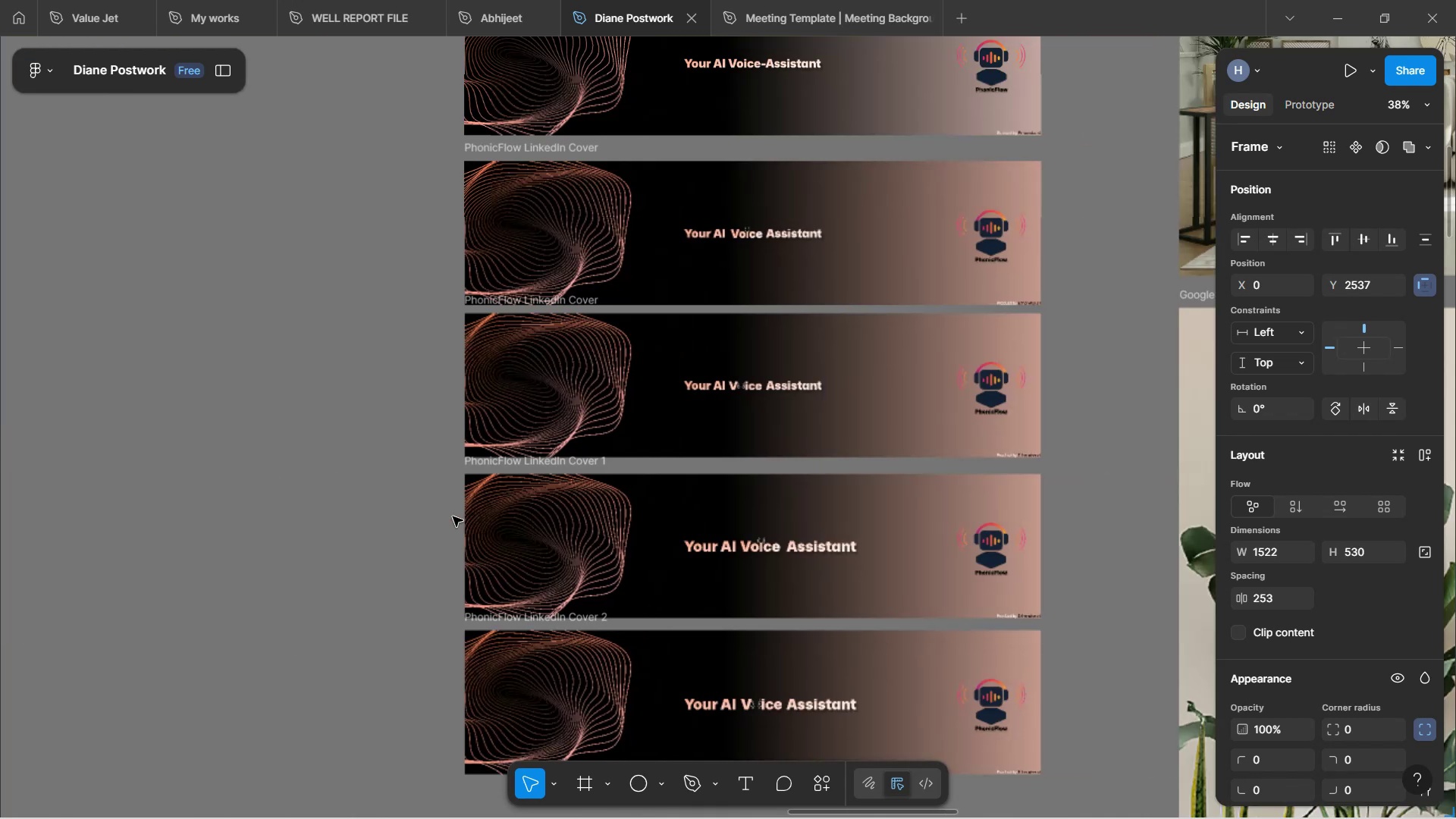 
hold_key(key=ShiftLeft, duration=0.39)
 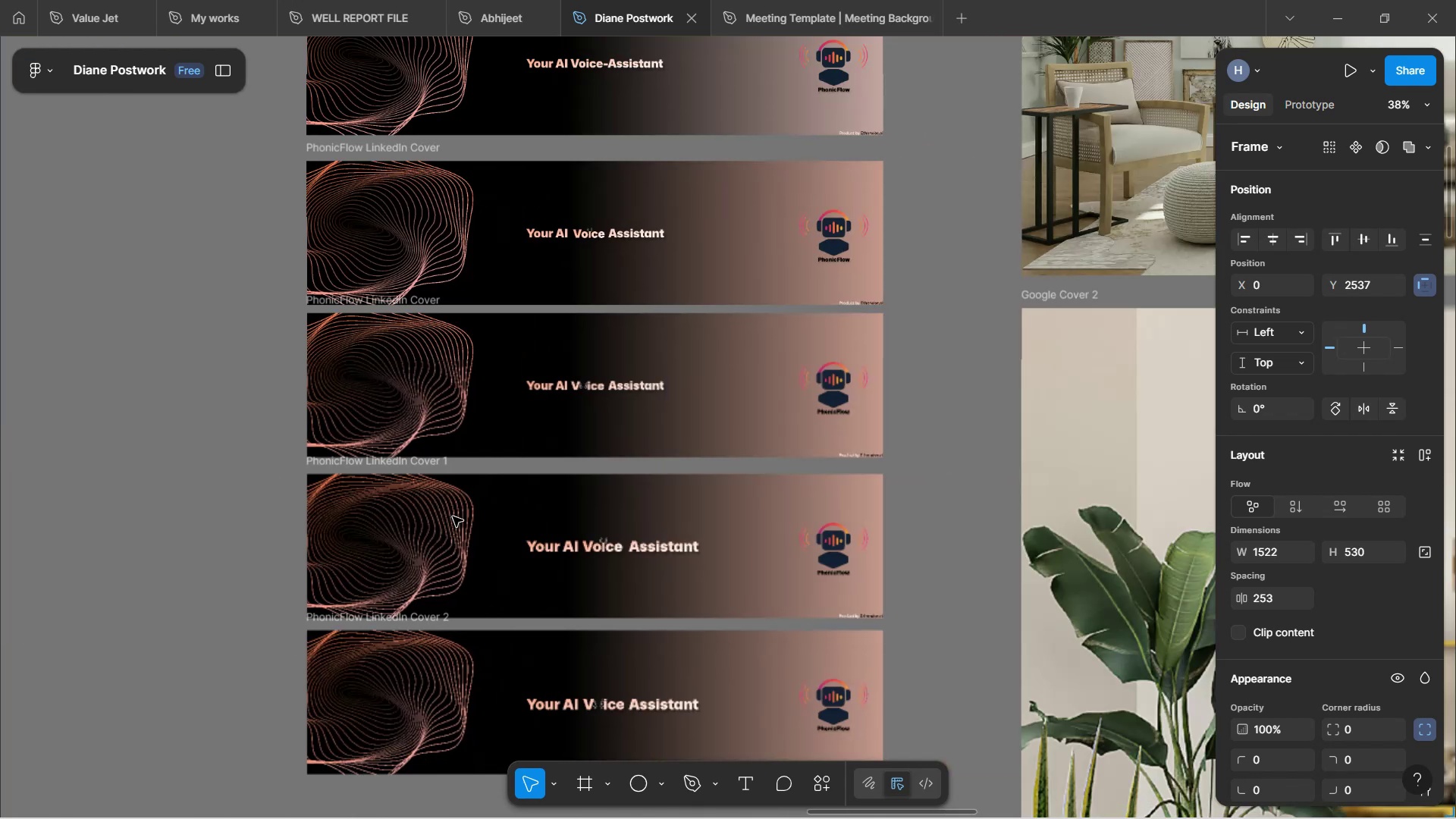 
key(Control+ControlLeft)
 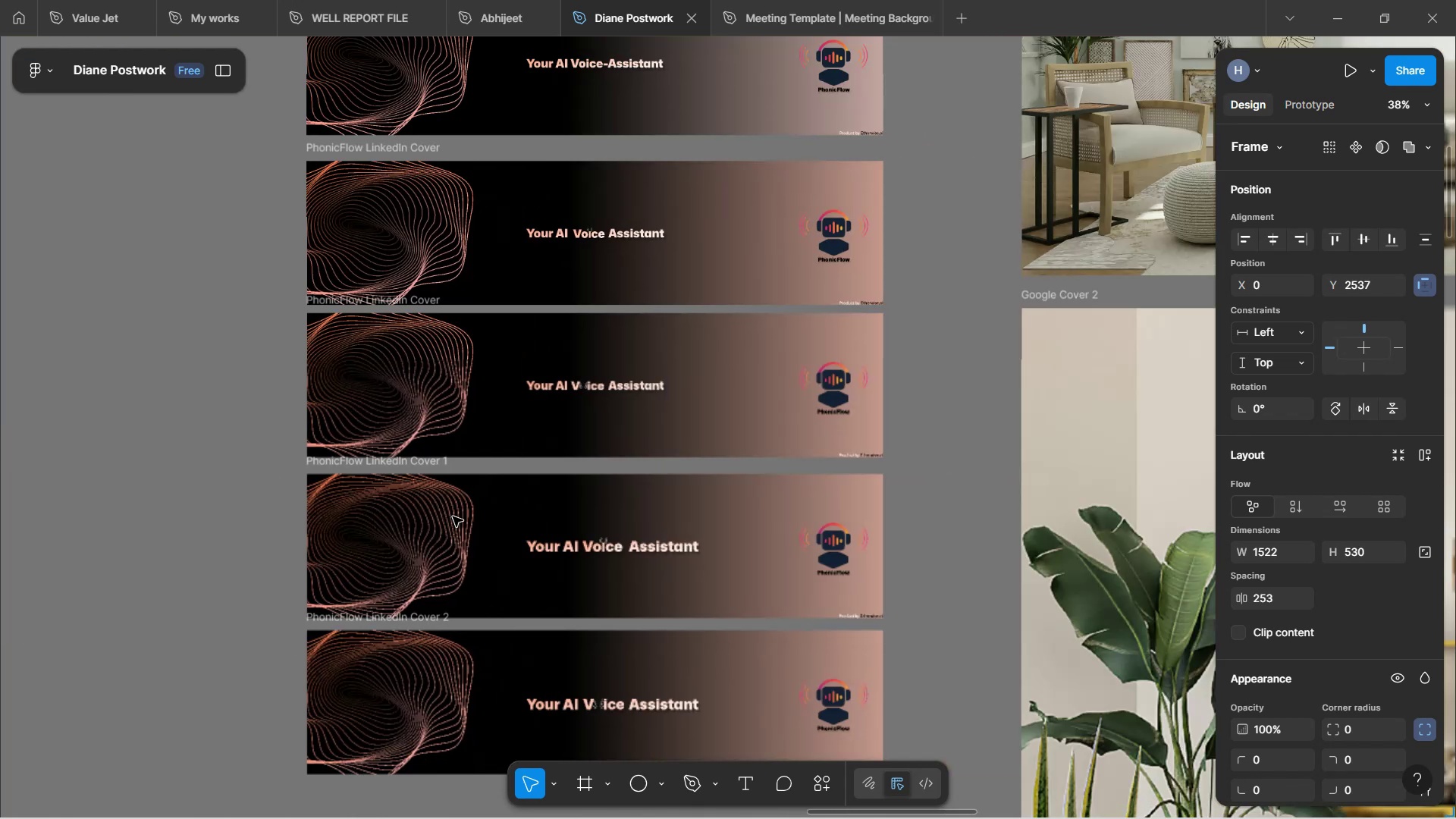 
key(Control+ControlLeft)
 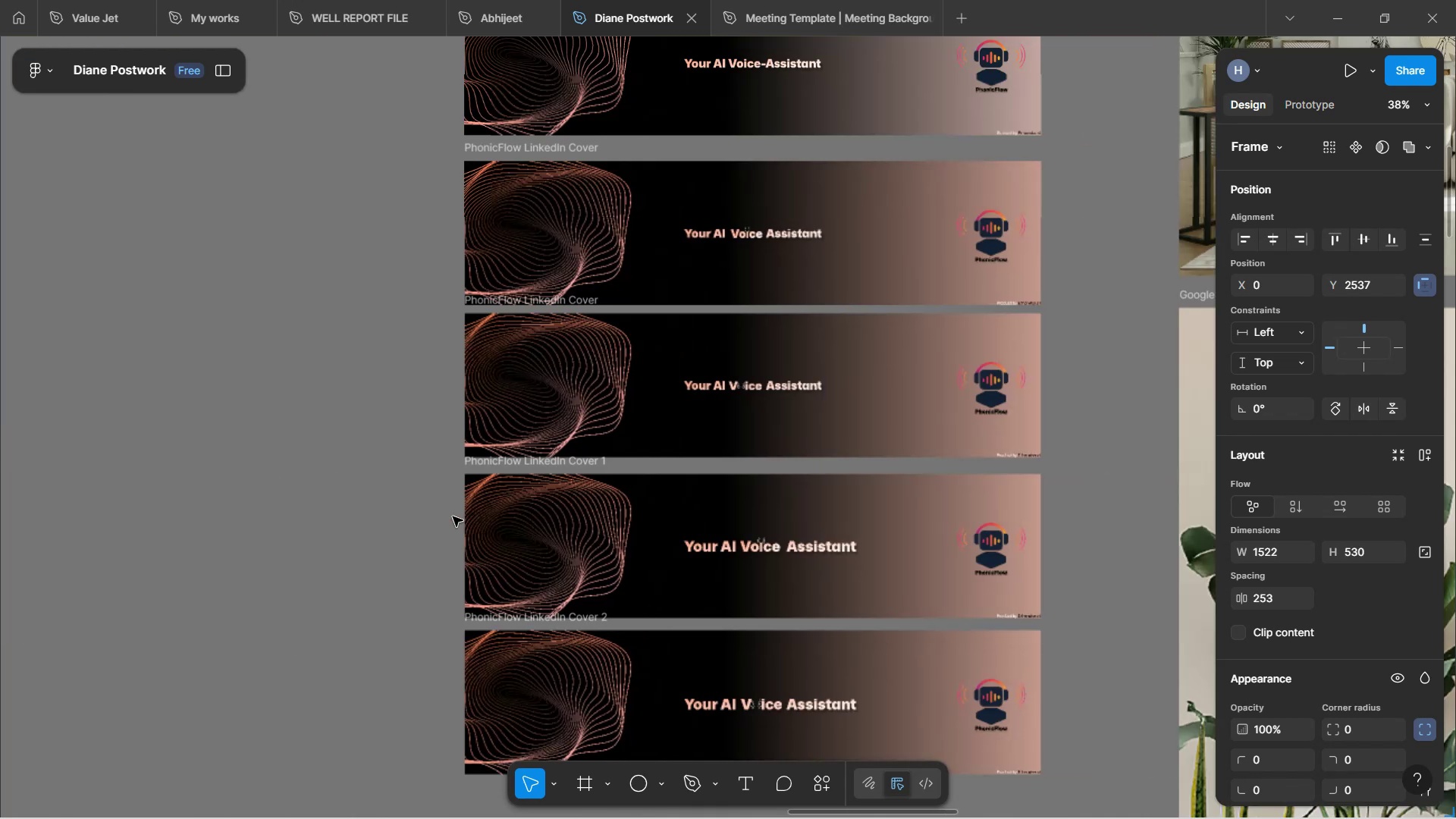 
key(Control+ControlLeft)
 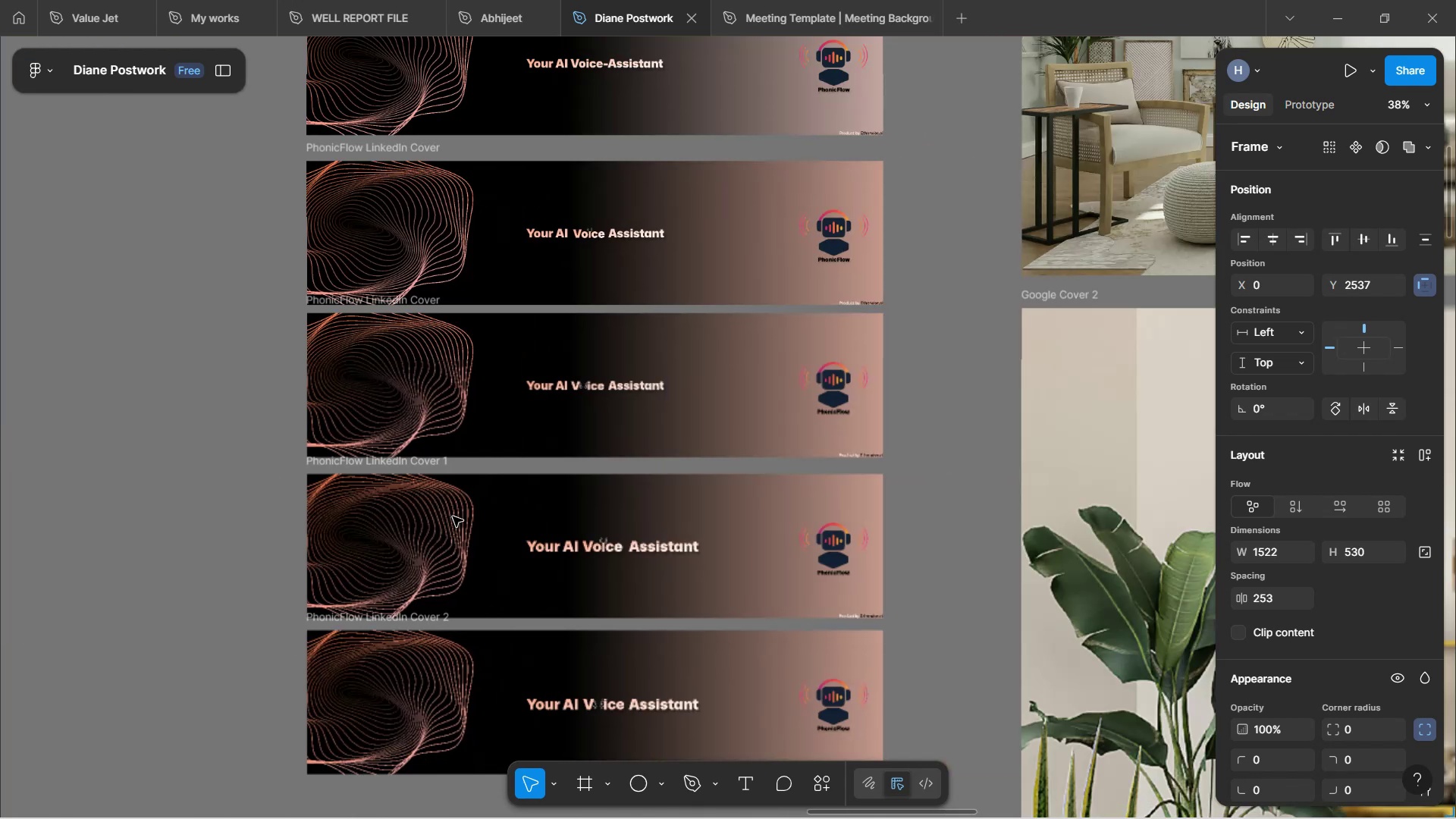 
key(Control+ControlLeft)
 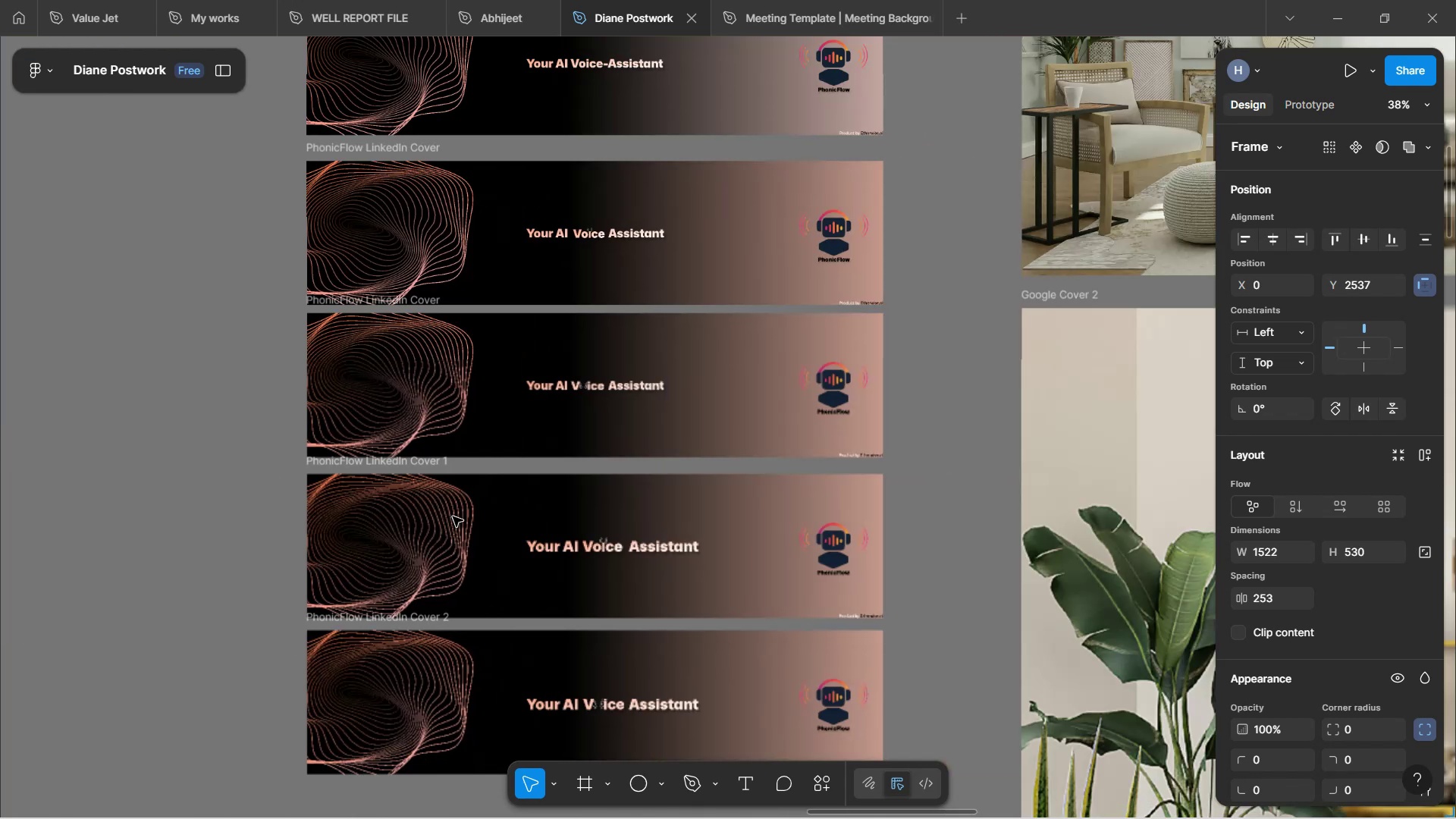 
hold_key(key=ShiftLeft, duration=0.78)
 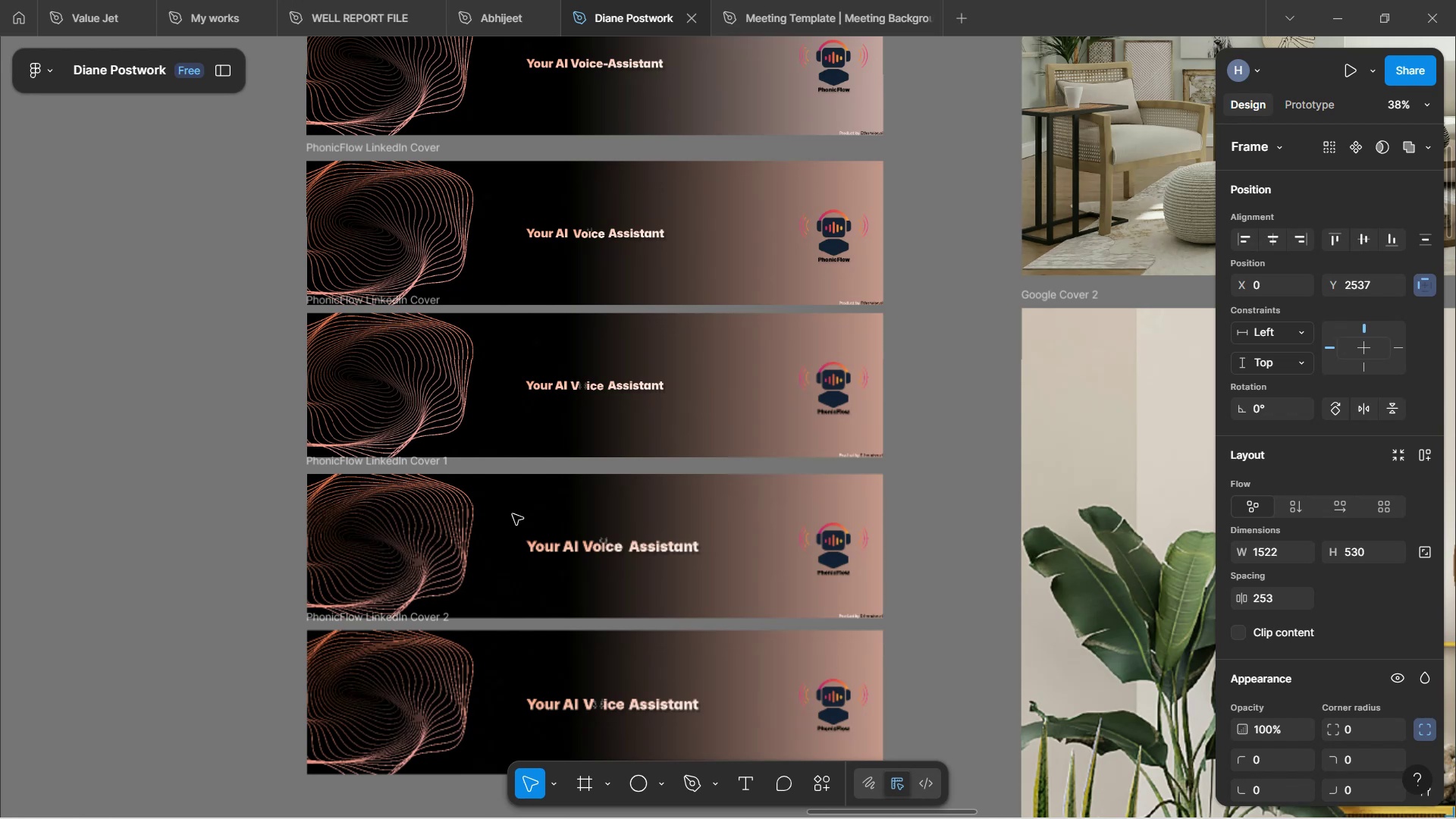 
key(Control+ControlLeft)
 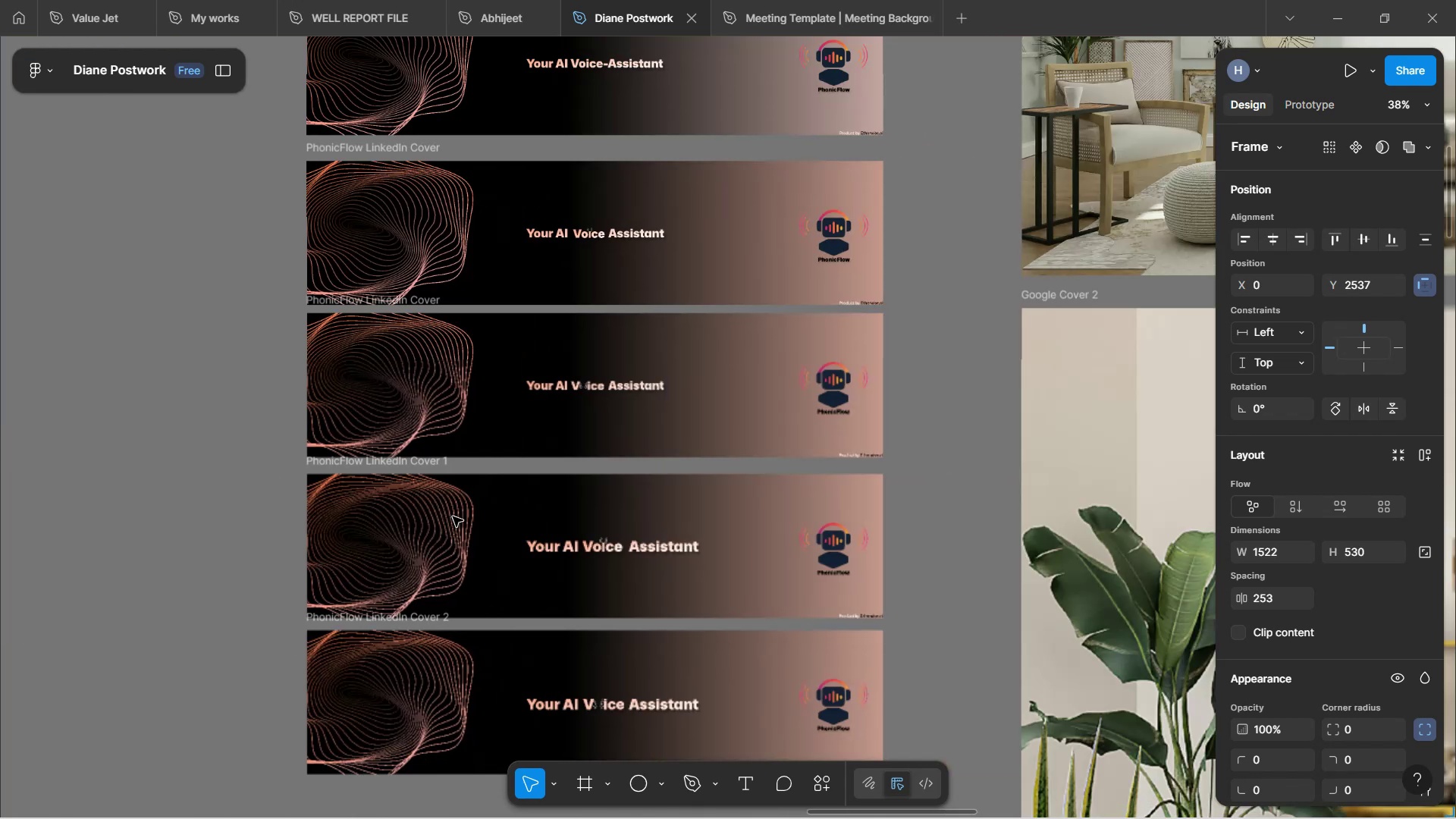 
key(Control+ControlLeft)
 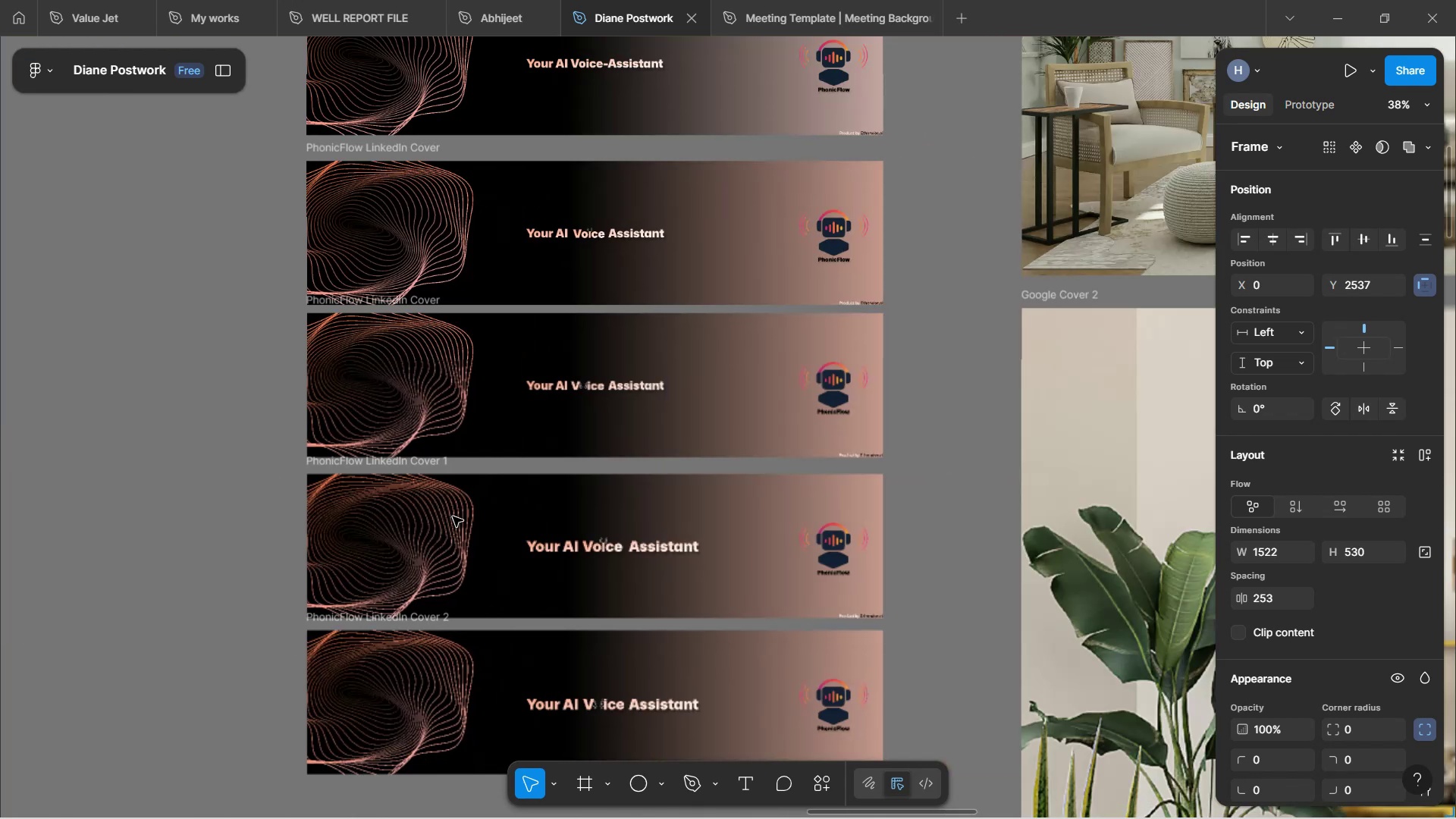 
key(Control+ControlLeft)
 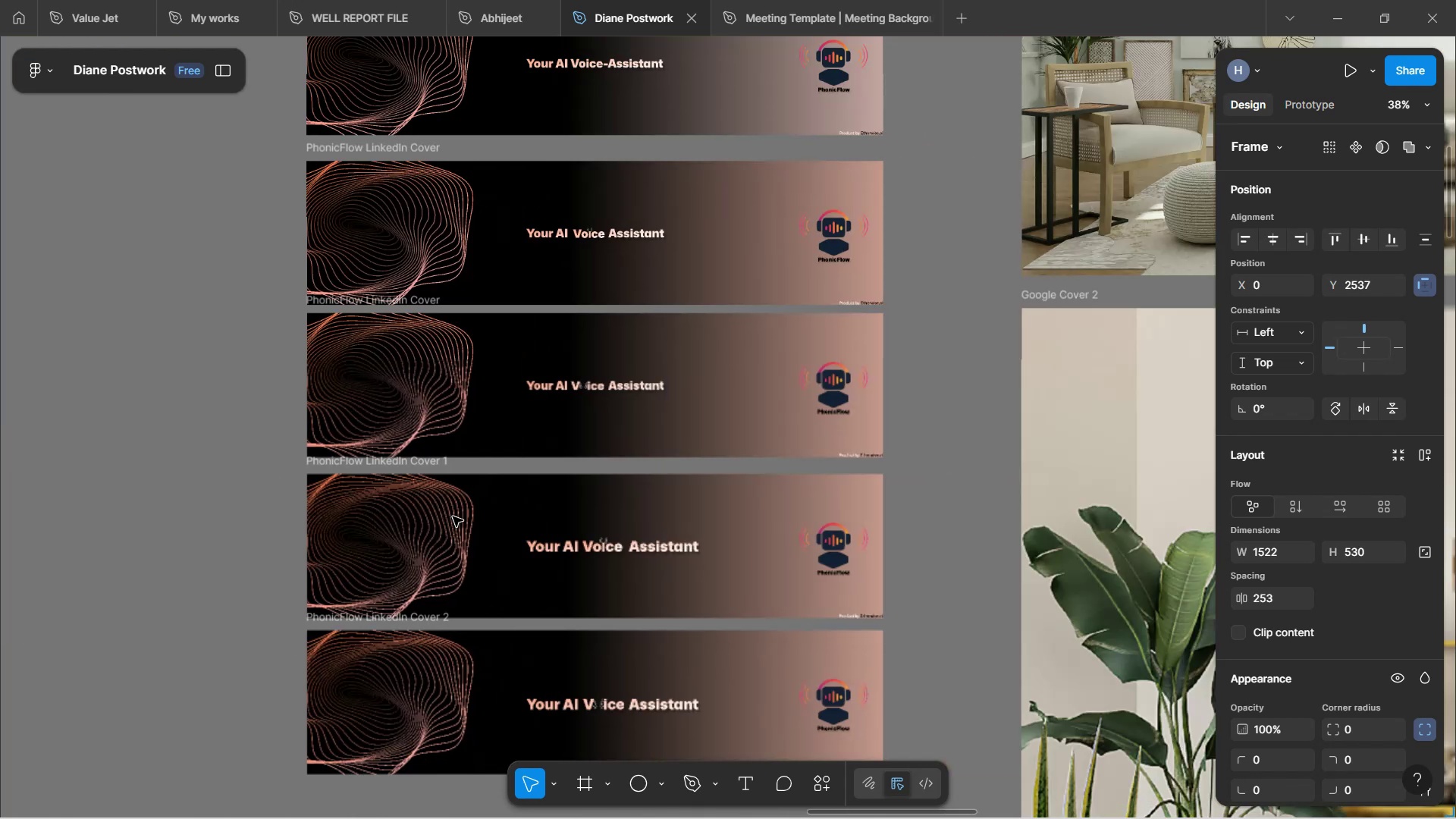 
key(Control+ControlLeft)
 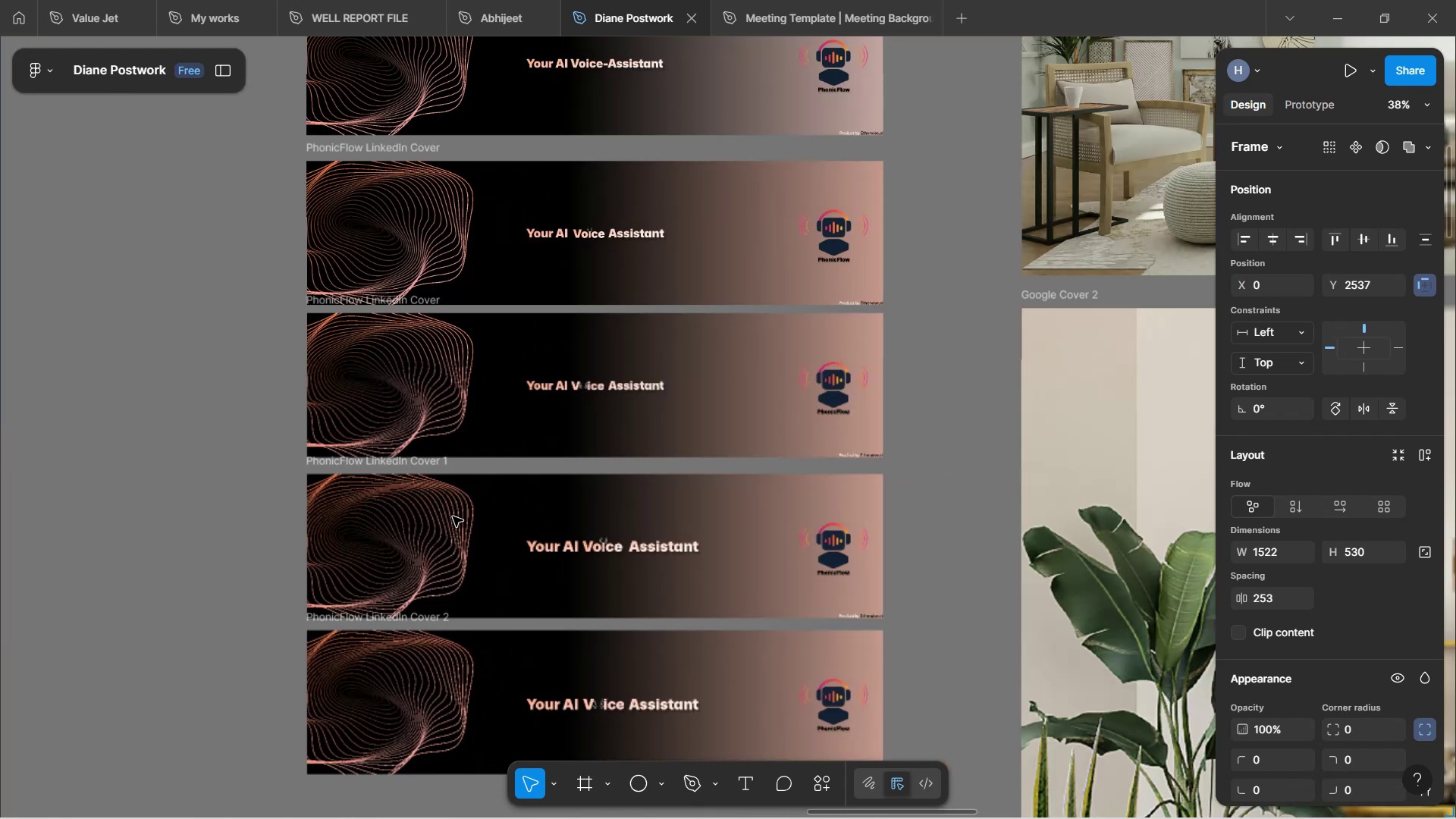 
key(Control+ControlLeft)
 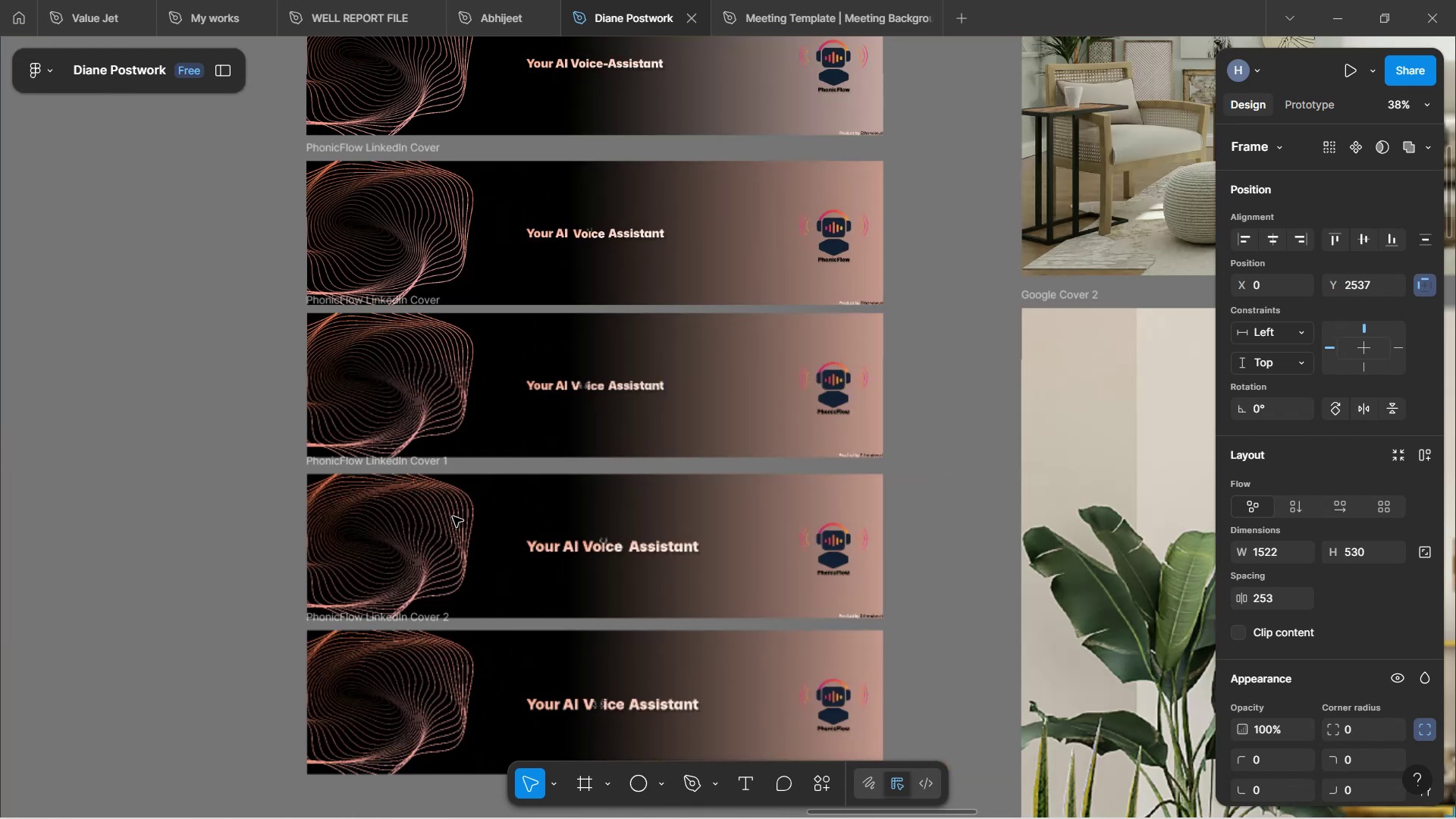 
key(Control+ControlLeft)
 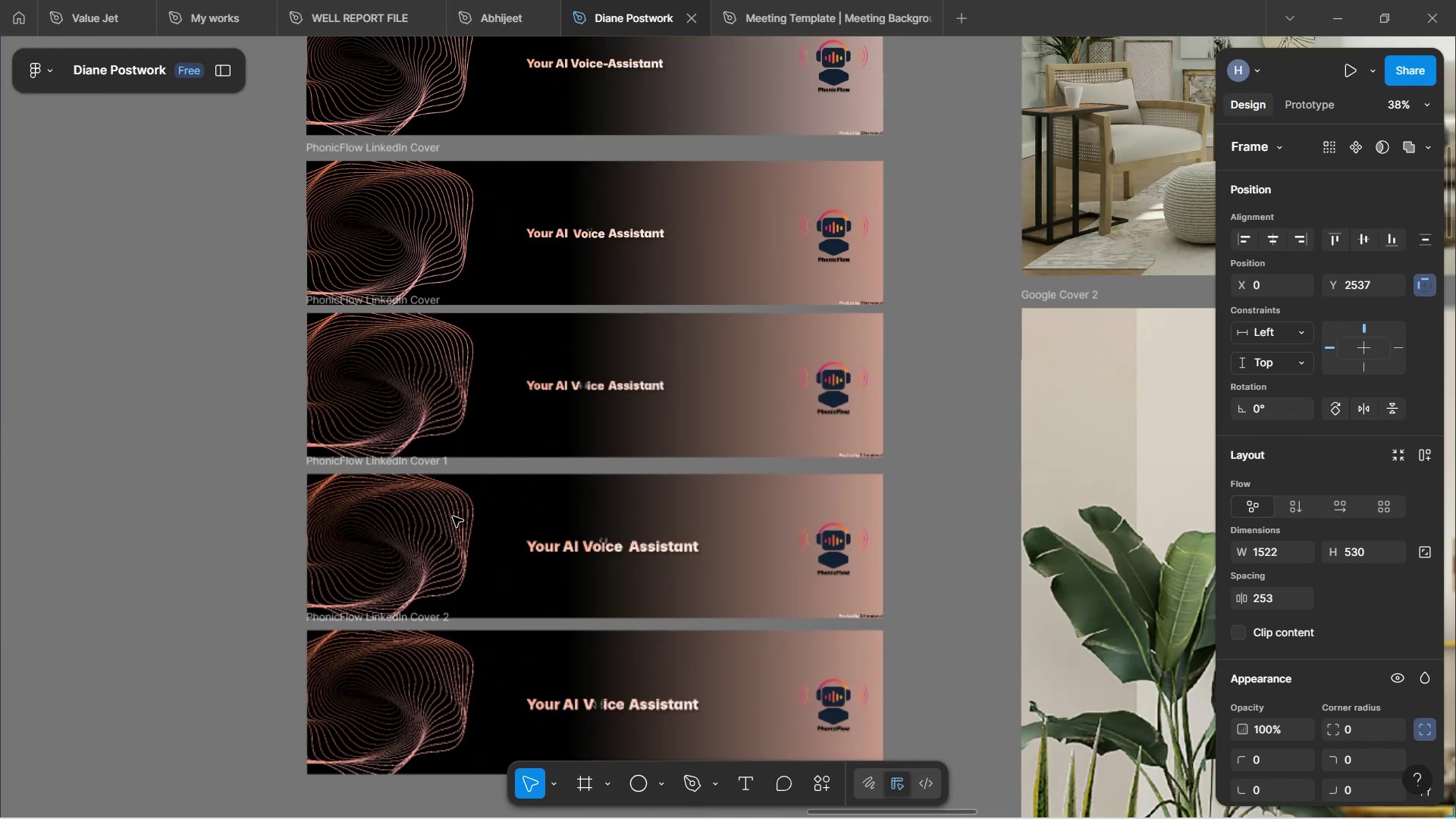 
key(Control+ControlLeft)
 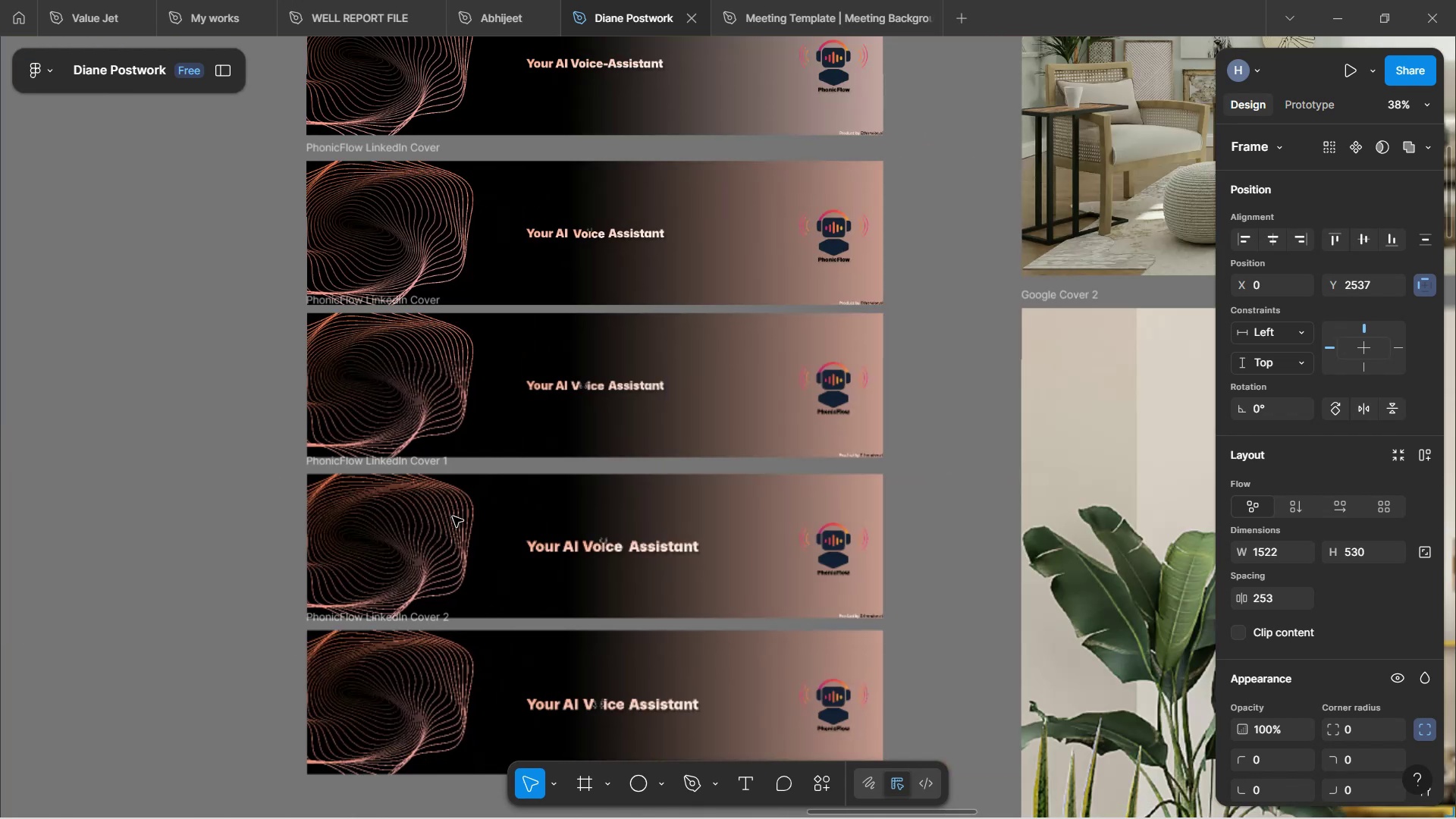 
key(Control+ControlLeft)
 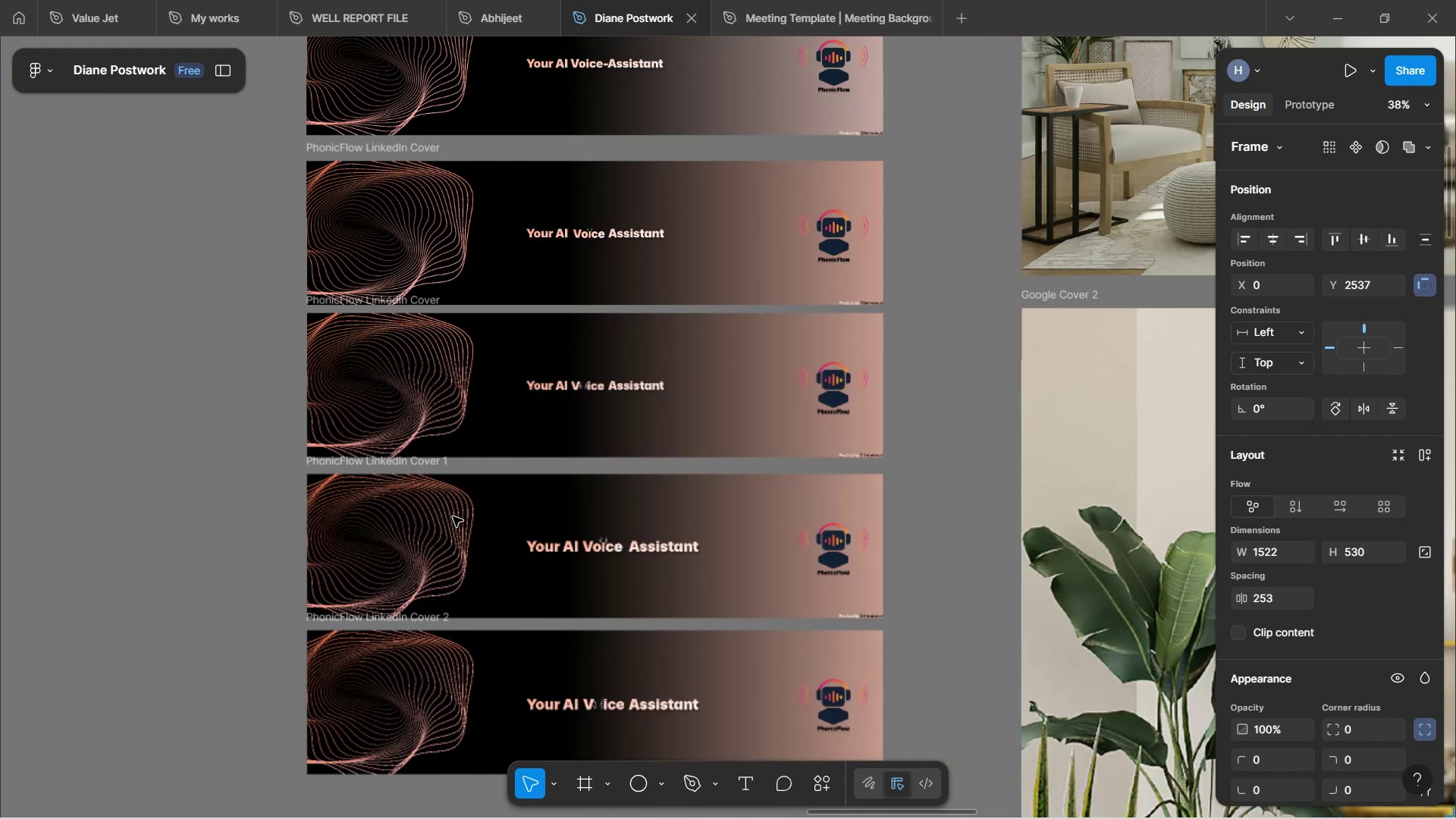 
key(Control+ControlLeft)
 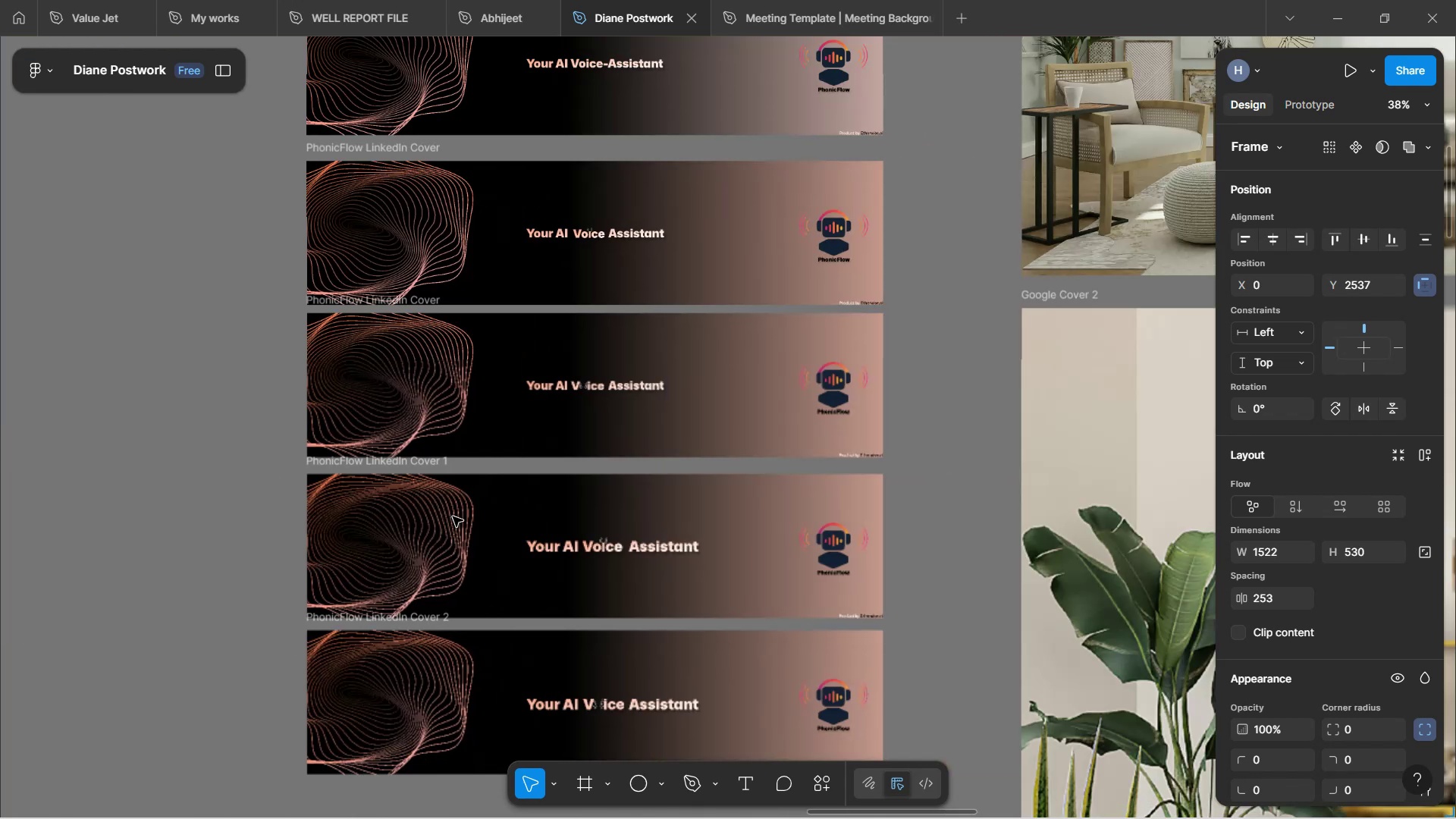 
key(Control+ControlLeft)
 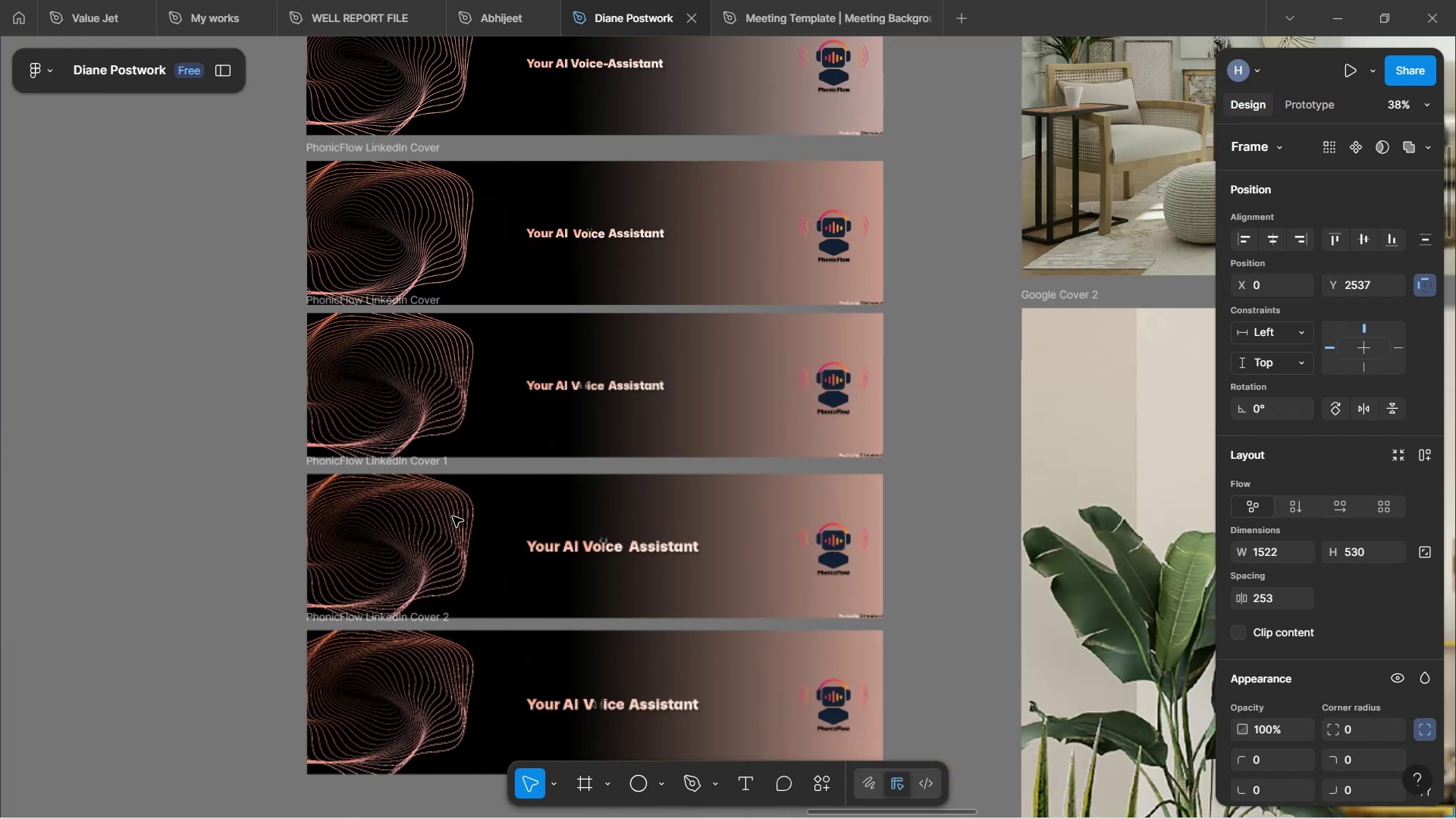 
key(Control+ControlLeft)
 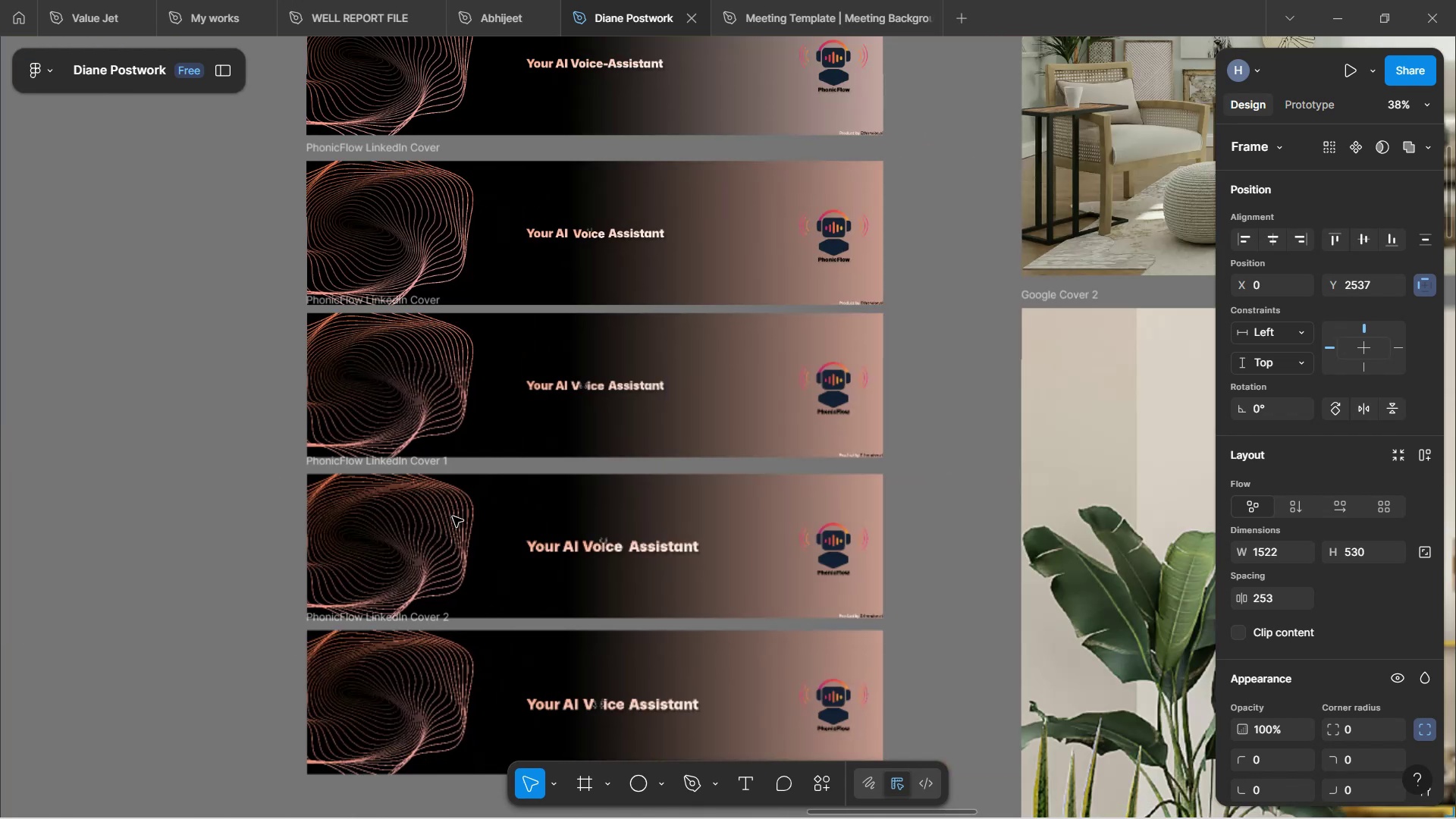 
key(Control+ControlLeft)
 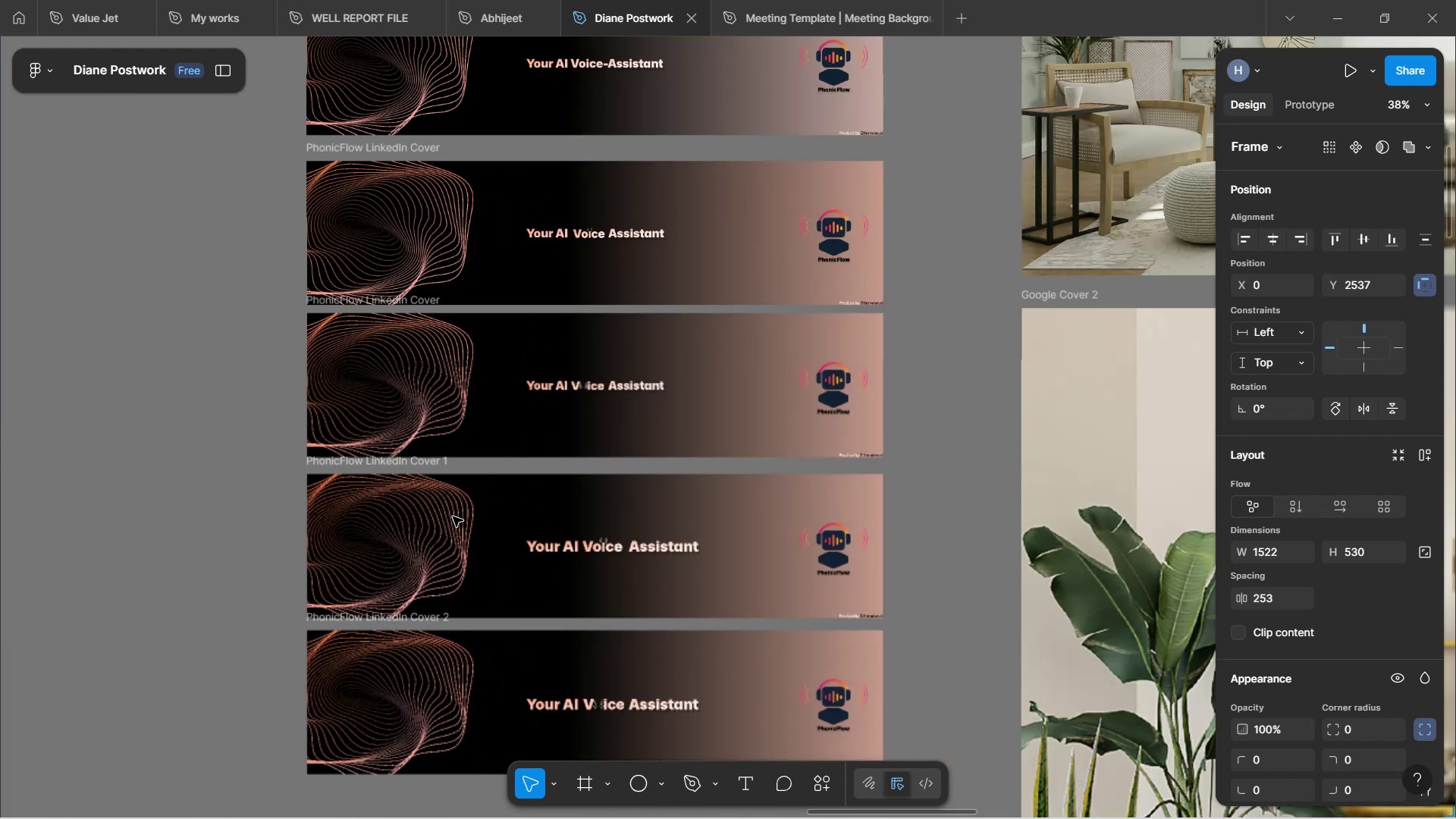 
hold_key(key=ControlLeft, duration=1.68)
 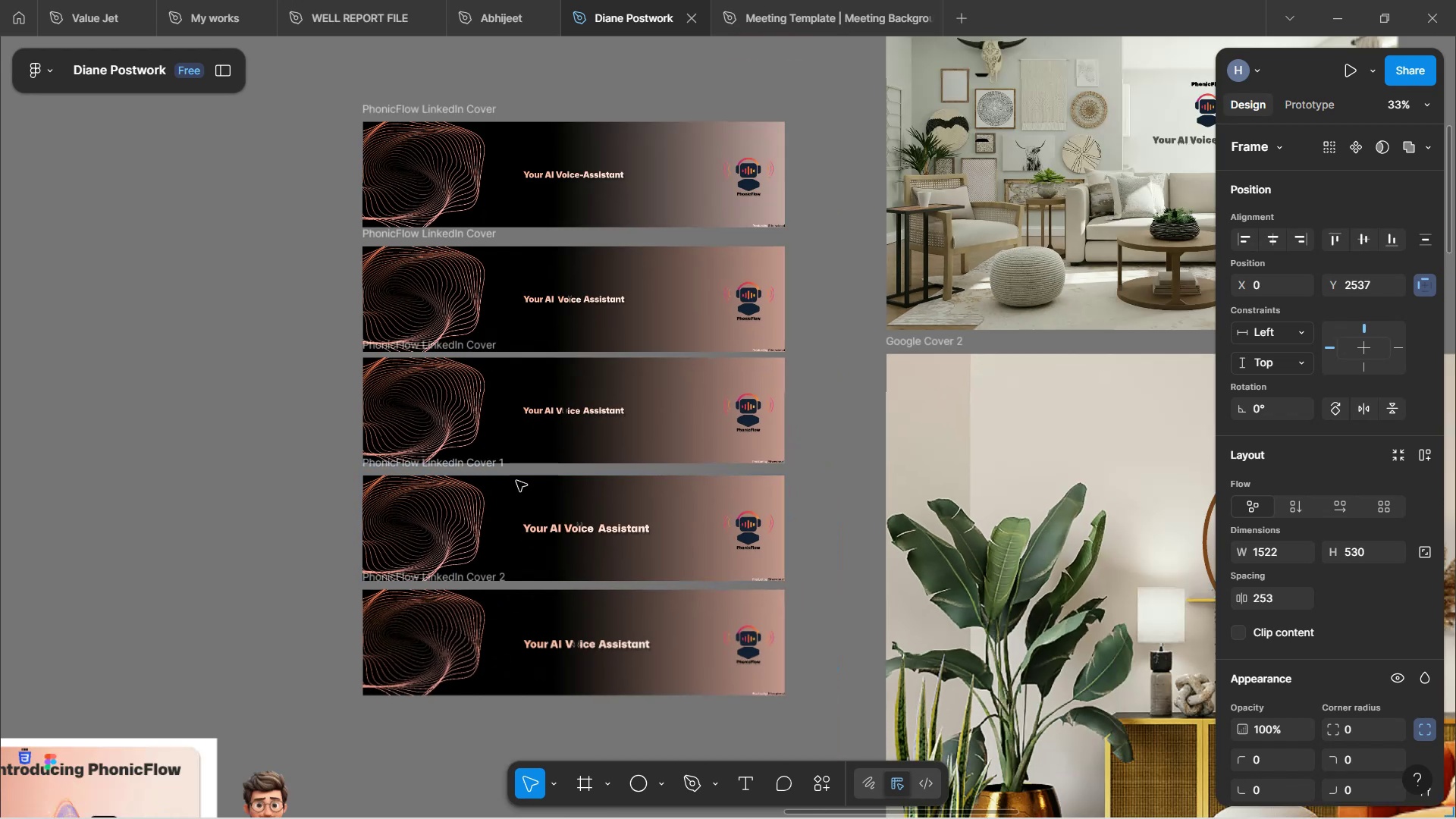 
hold_key(key=ControlLeft, duration=1.16)
scroll: coordinate [516, 481], scroll_direction: down, amount: 7.0
 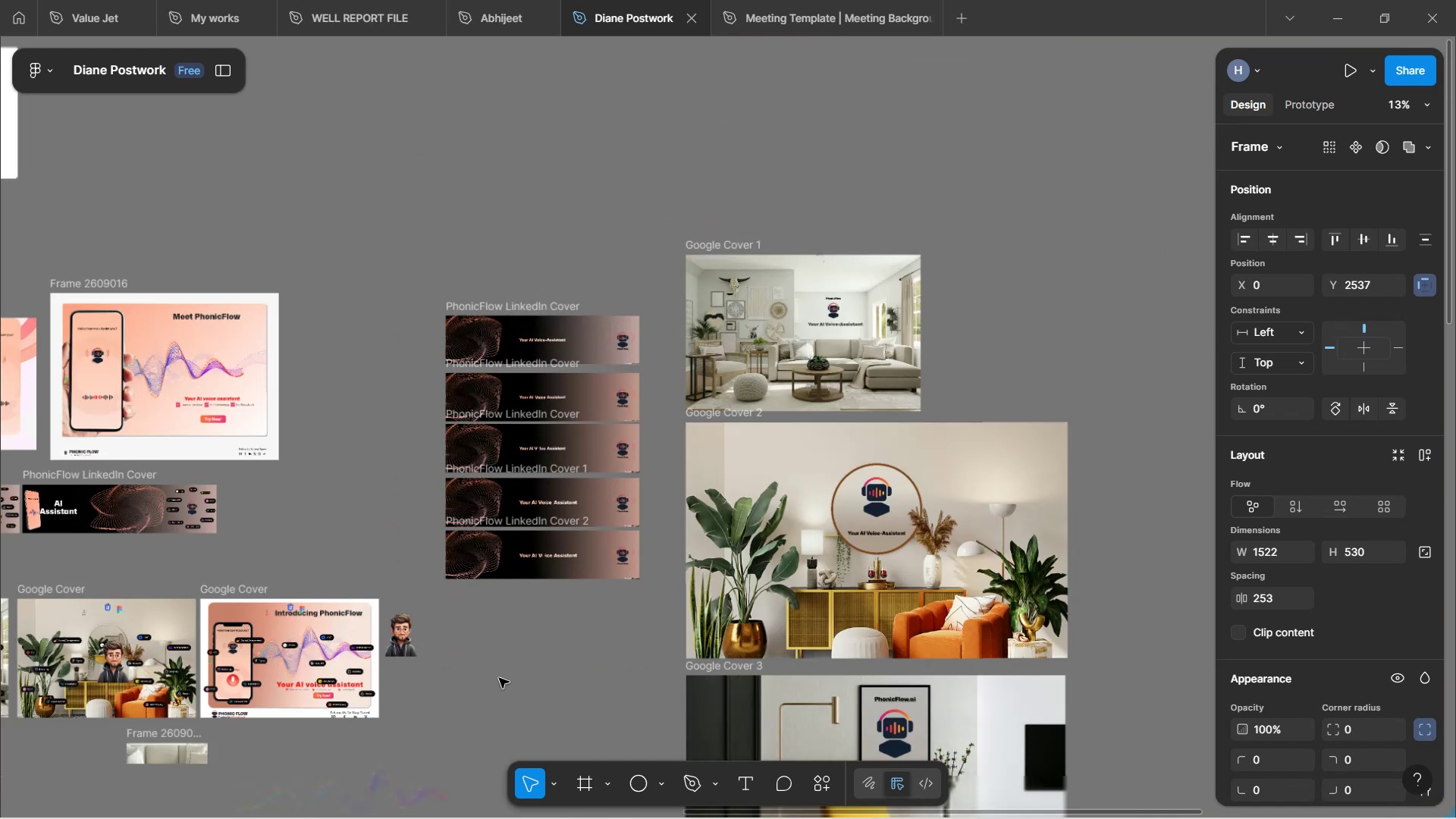 
hold_key(key=Space, duration=1.57)
 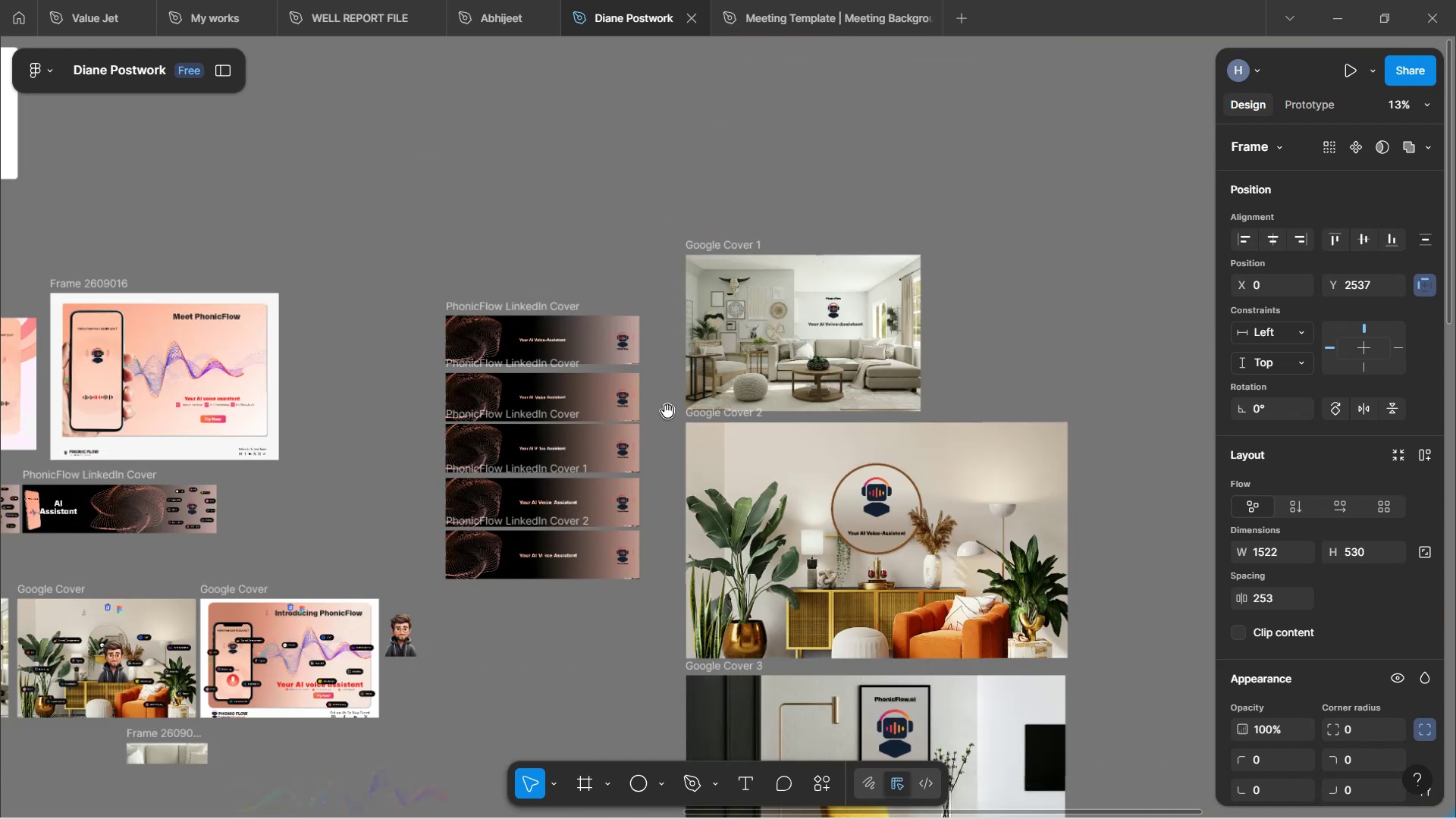 
scroll: coordinate [884, 519], scroll_direction: down, amount: 5.0
 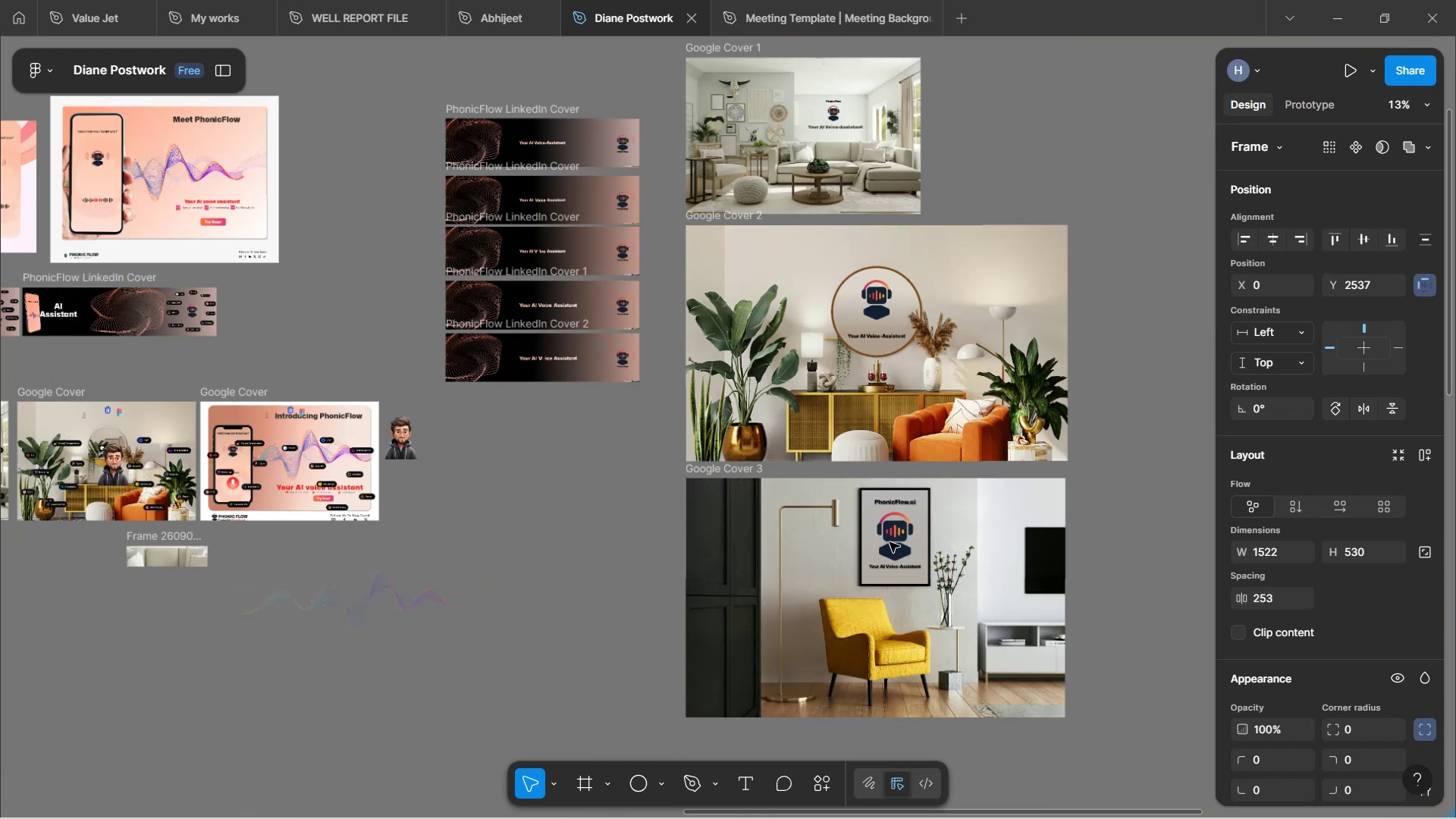 
hold_key(key=ControlLeft, duration=1.46)
scroll: coordinate [949, 648], scroll_direction: up, amount: 8.0
 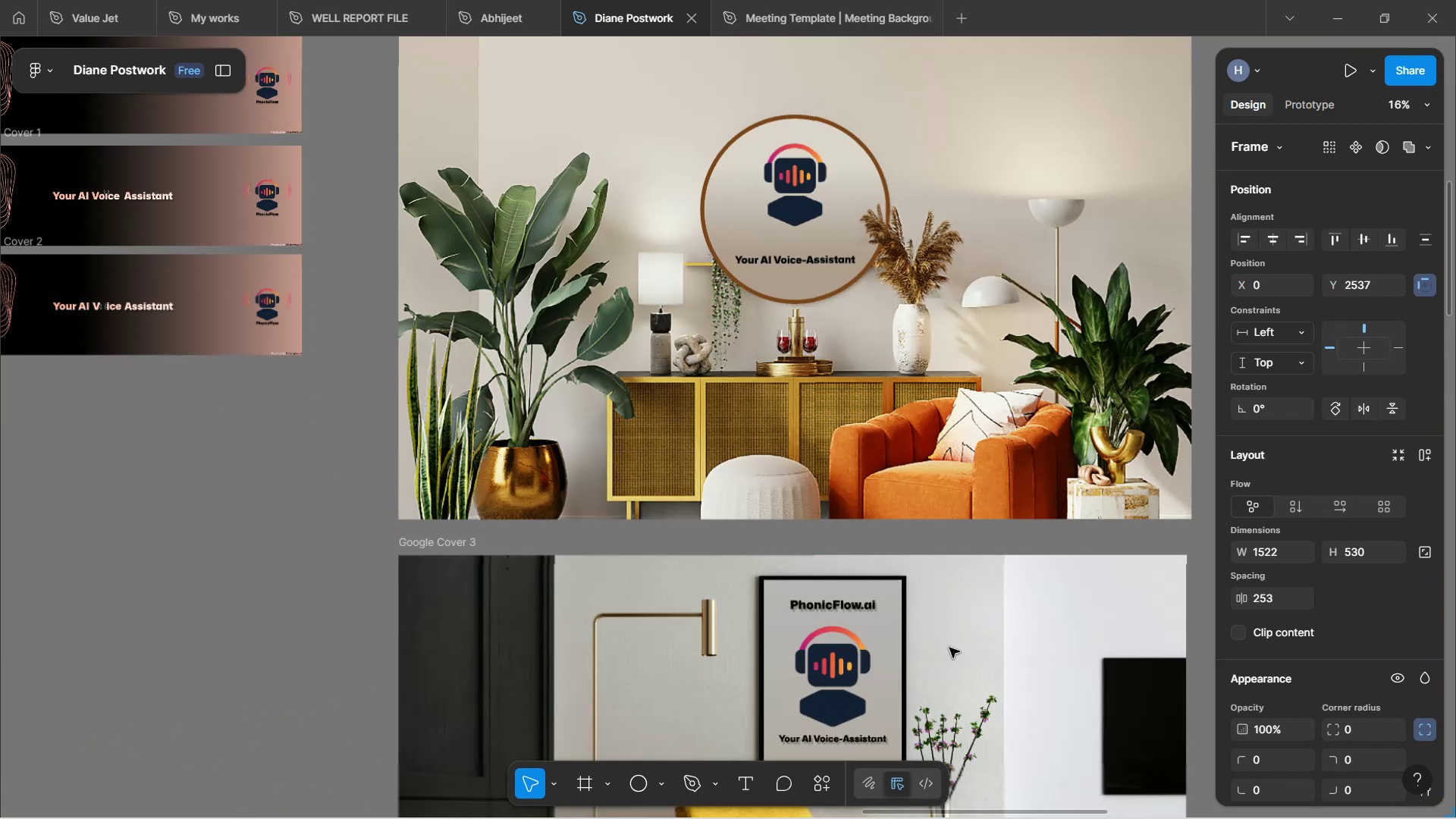 
hold_key(key=Space, duration=1.67)
 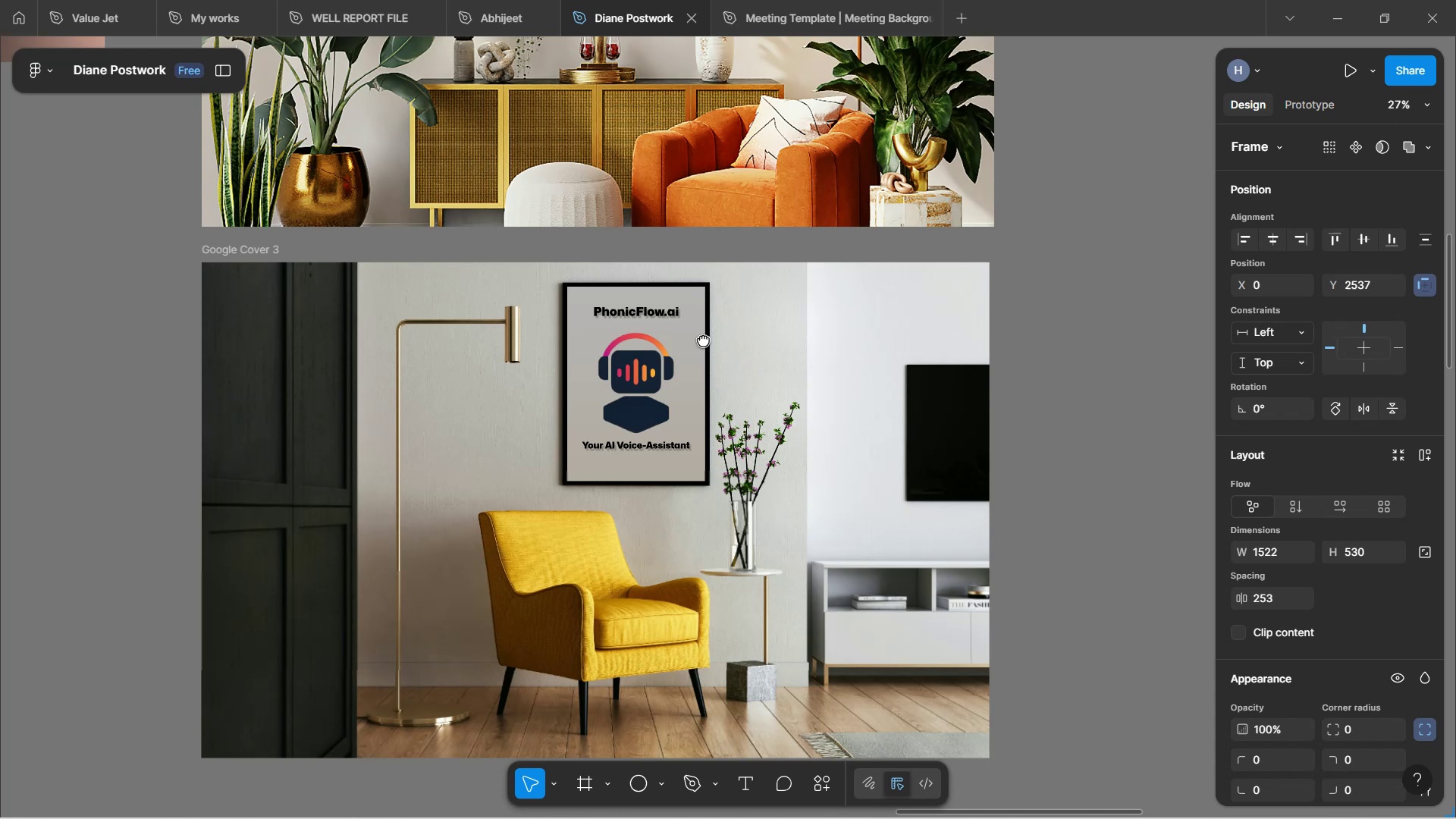 
left_click_drag(start_coordinate=[896, 667], to_coordinate=[705, 337])
 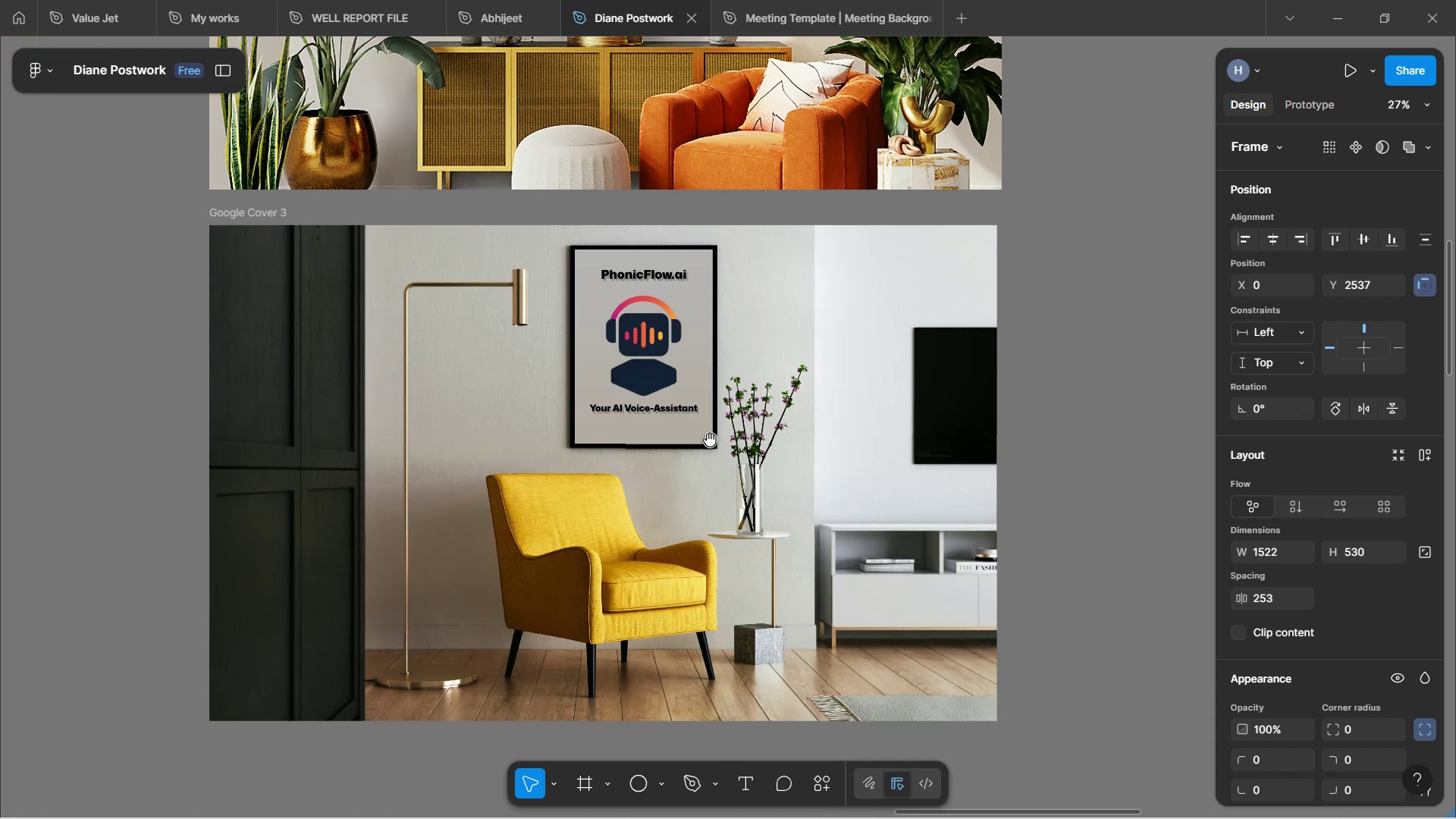 
hold_key(key=Space, duration=1.62)
 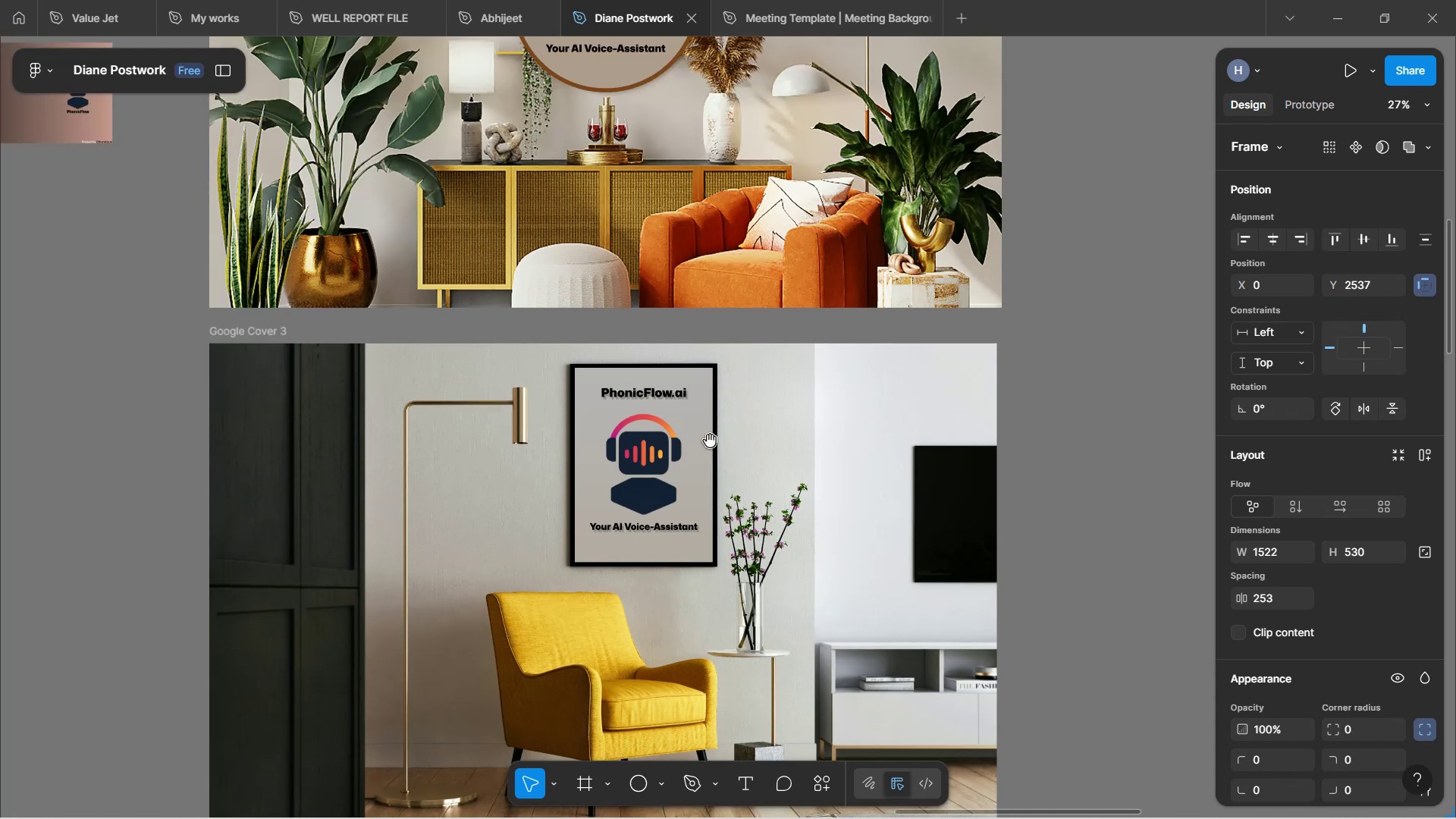 
scroll: coordinate [710, 441], scroll_direction: up, amount: 3.0
 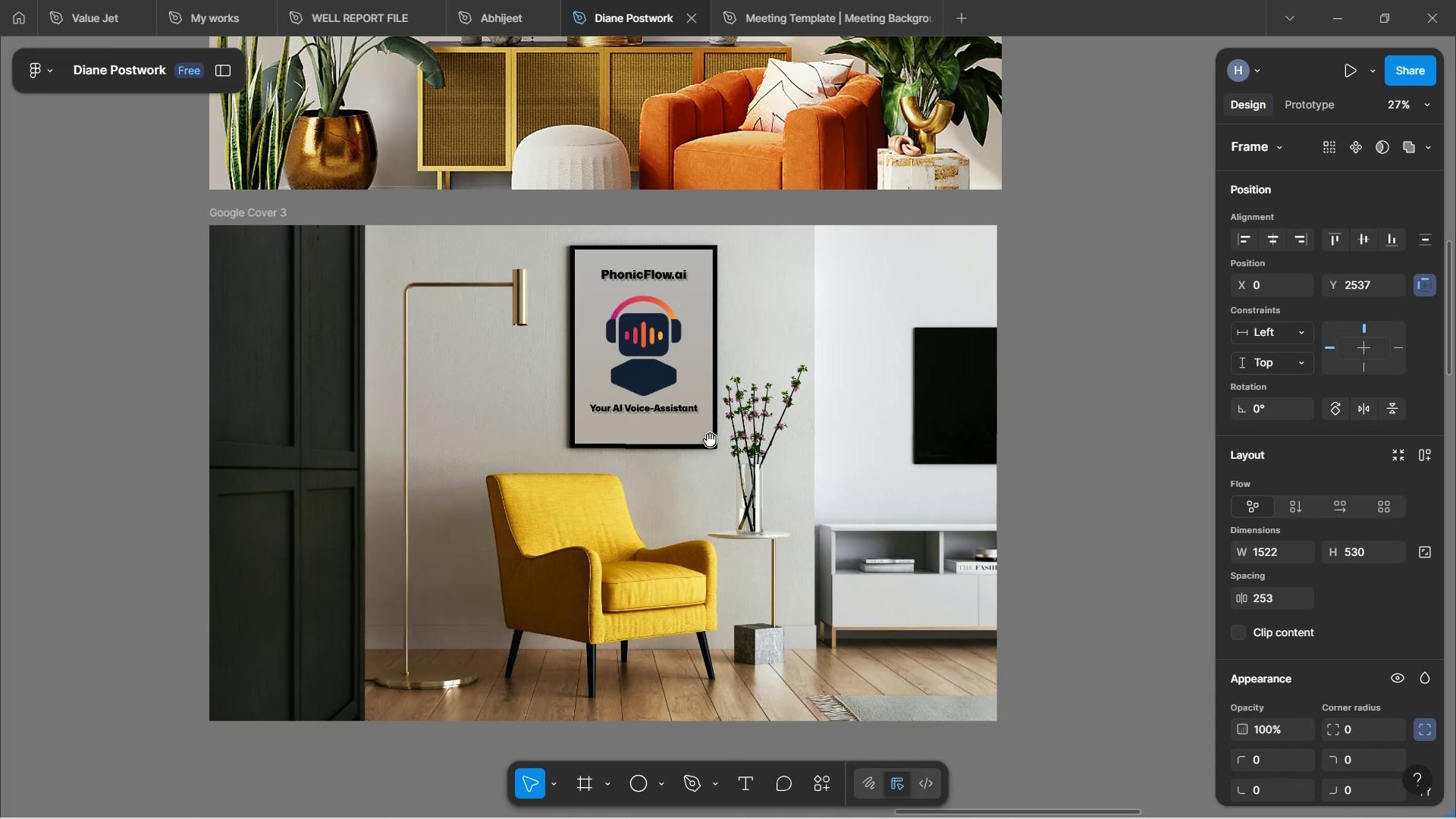 
hold_key(key=Space, duration=0.43)
 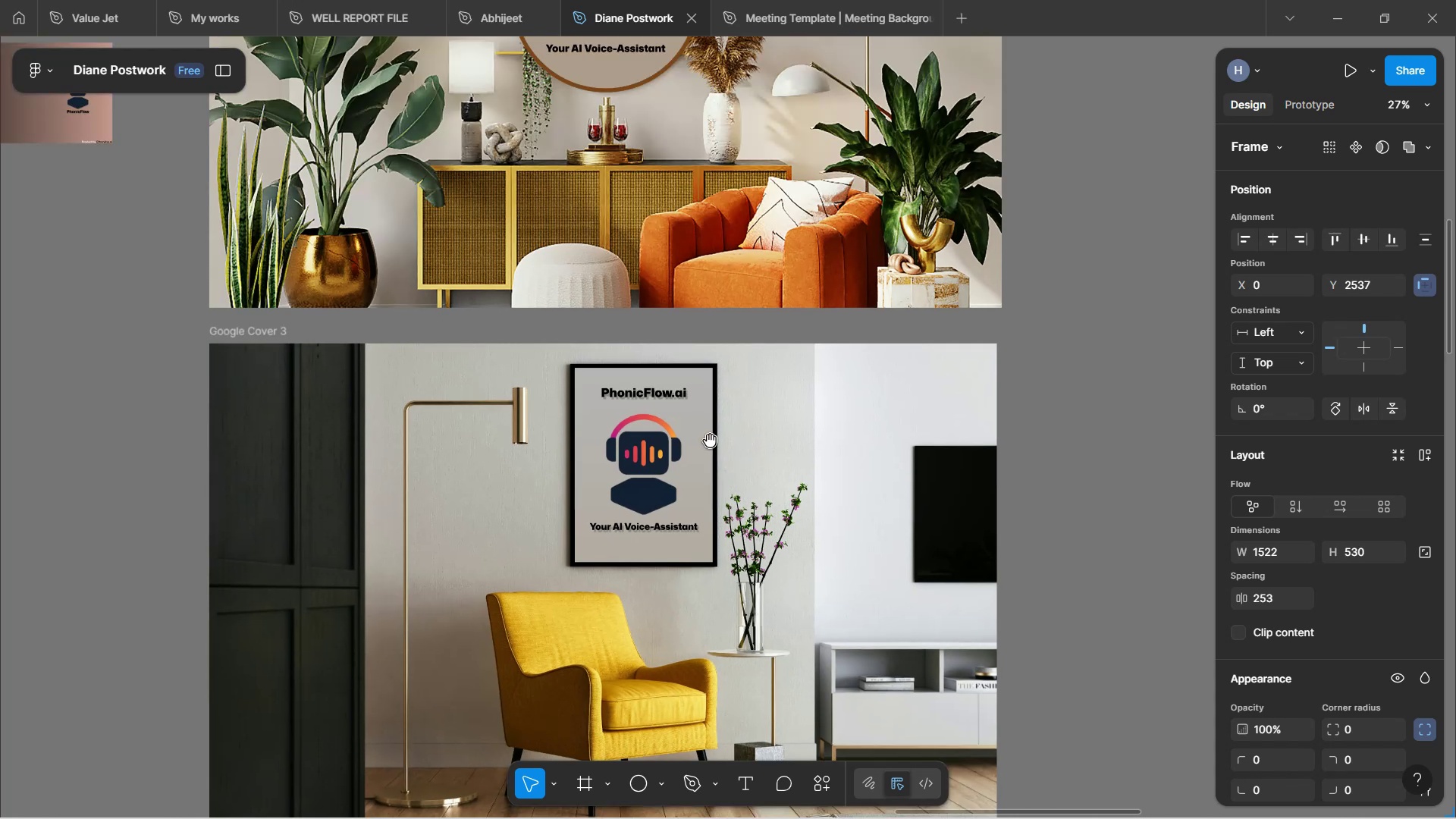 
hold_key(key=ControlLeft, duration=0.31)
 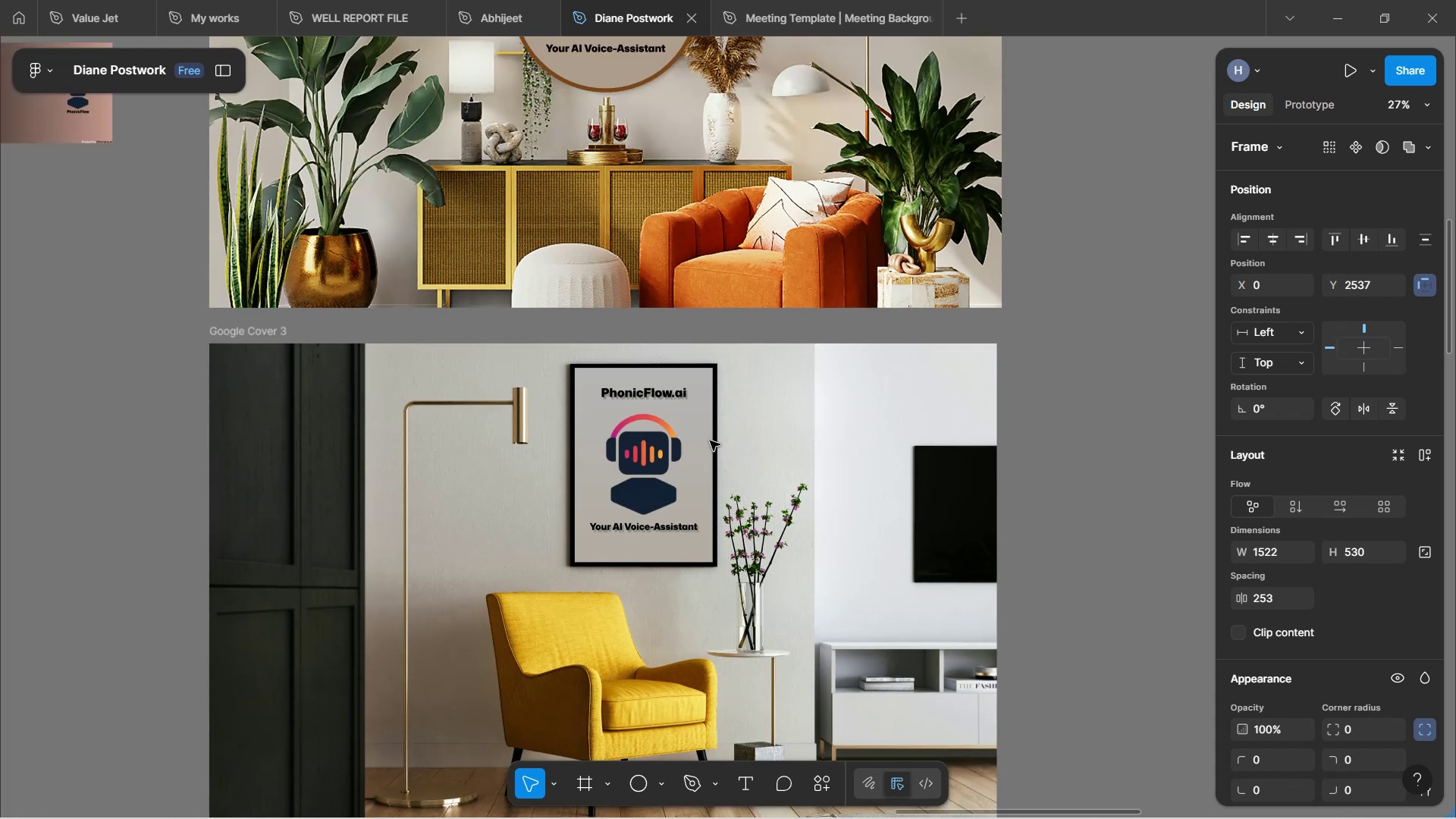 
wait(6.35)
 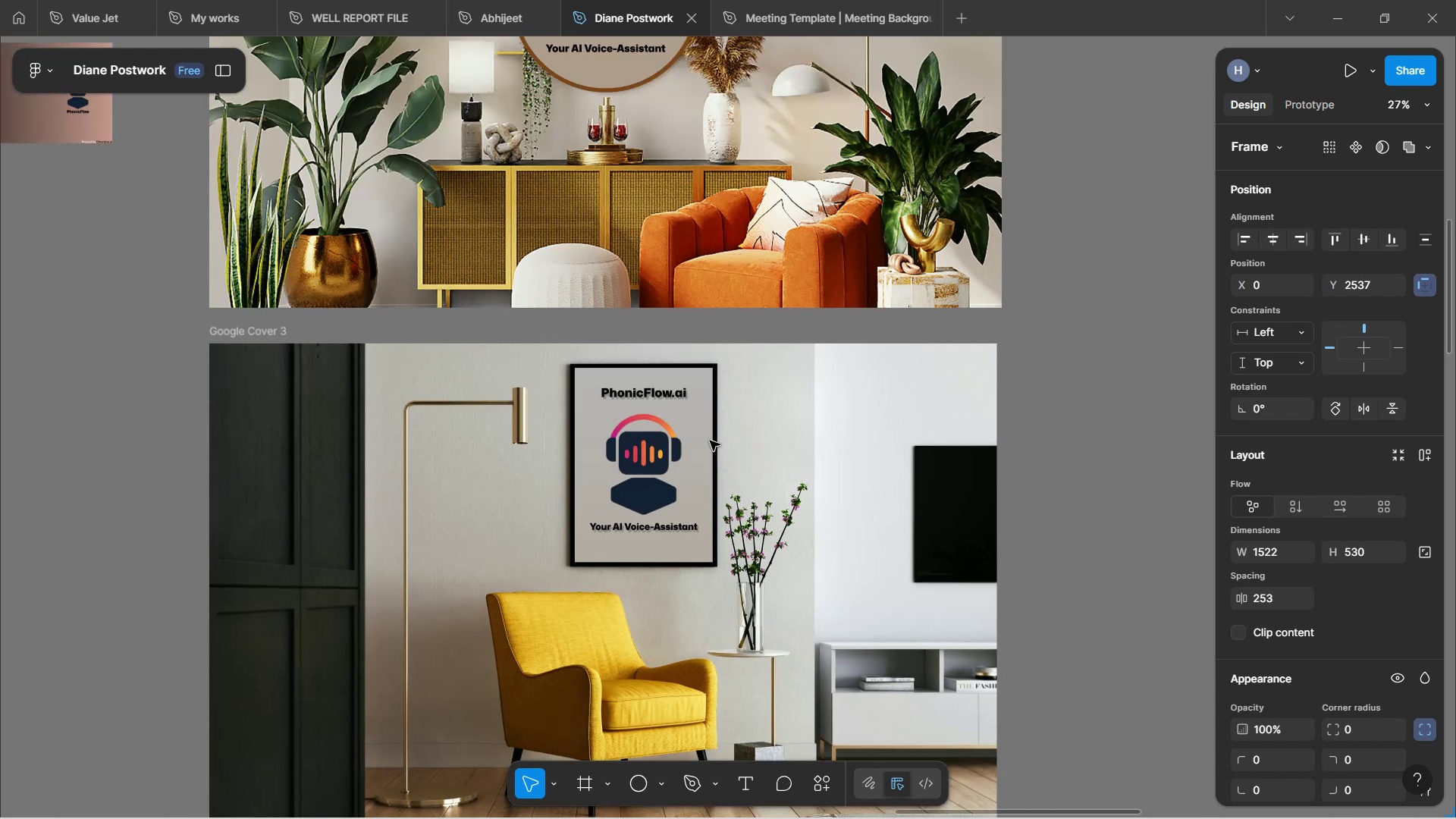 
scroll: coordinate [704, 436], scroll_direction: down, amount: 3.0
 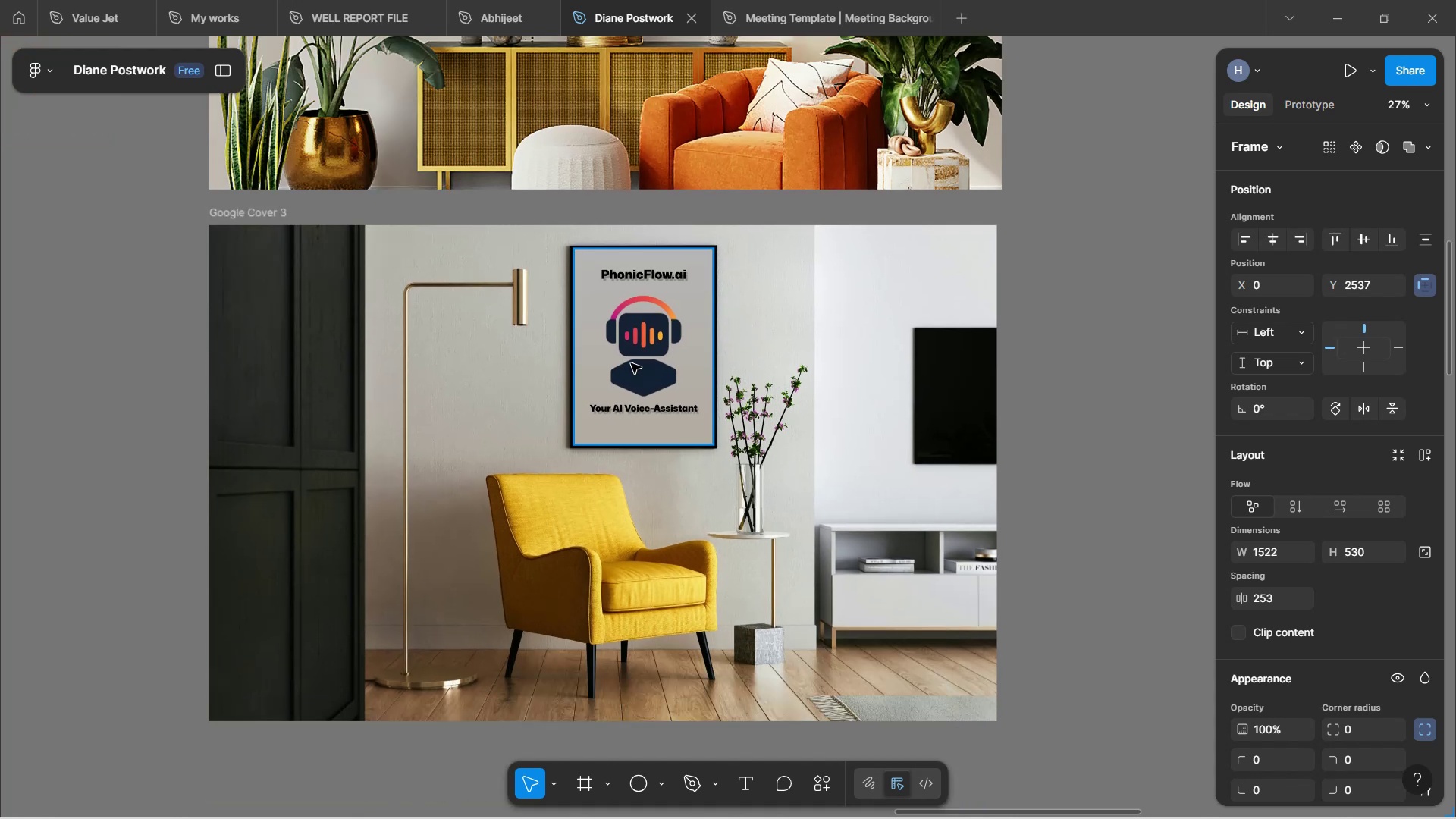 
hold_key(key=ControlLeft, duration=1.1)
scroll: coordinate [662, 403], scroll_direction: up, amount: 3.0
 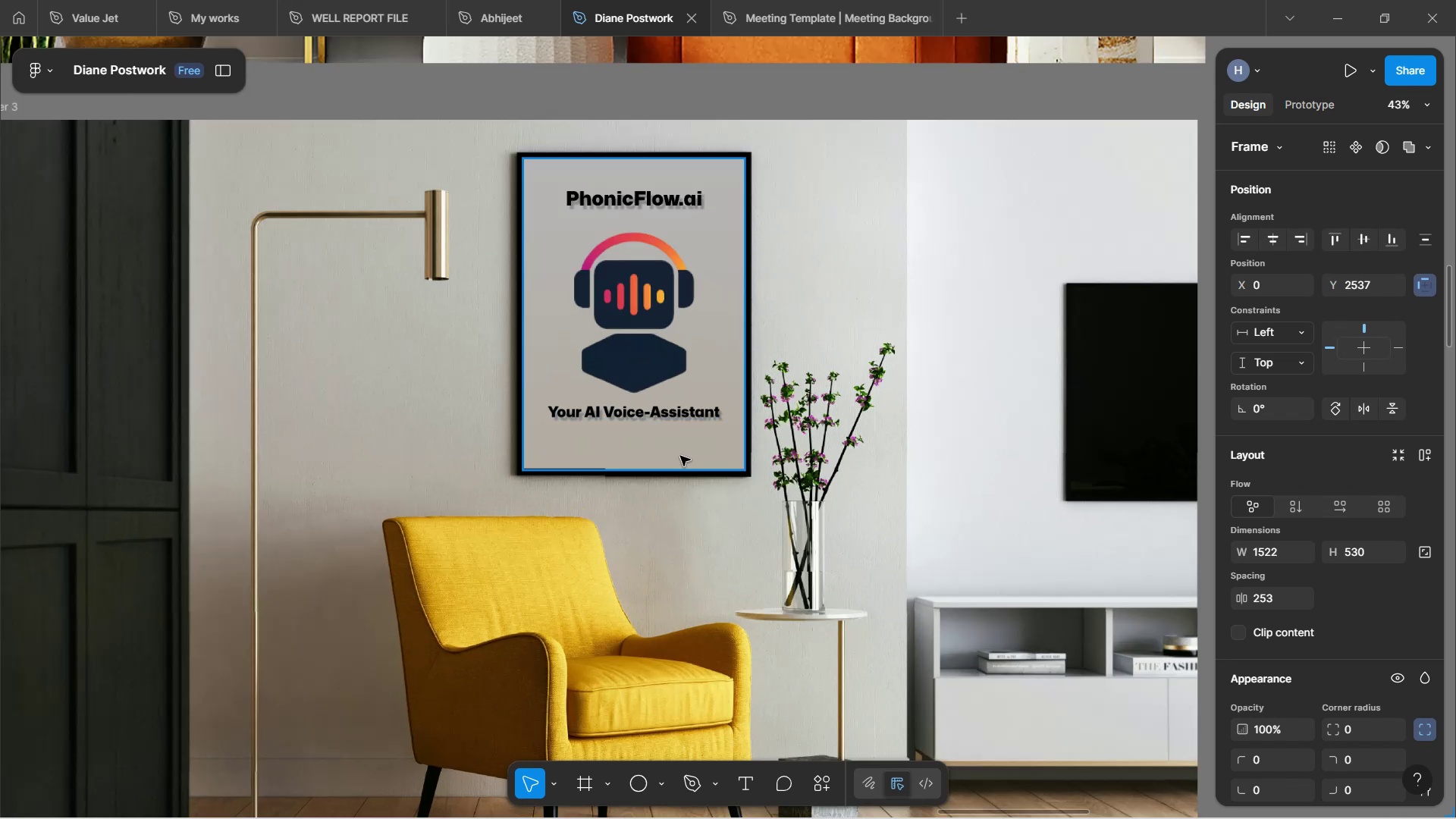 
hold_key(key=ControlLeft, duration=0.4)
scroll: coordinate [674, 328], scroll_direction: down, amount: 2.0
 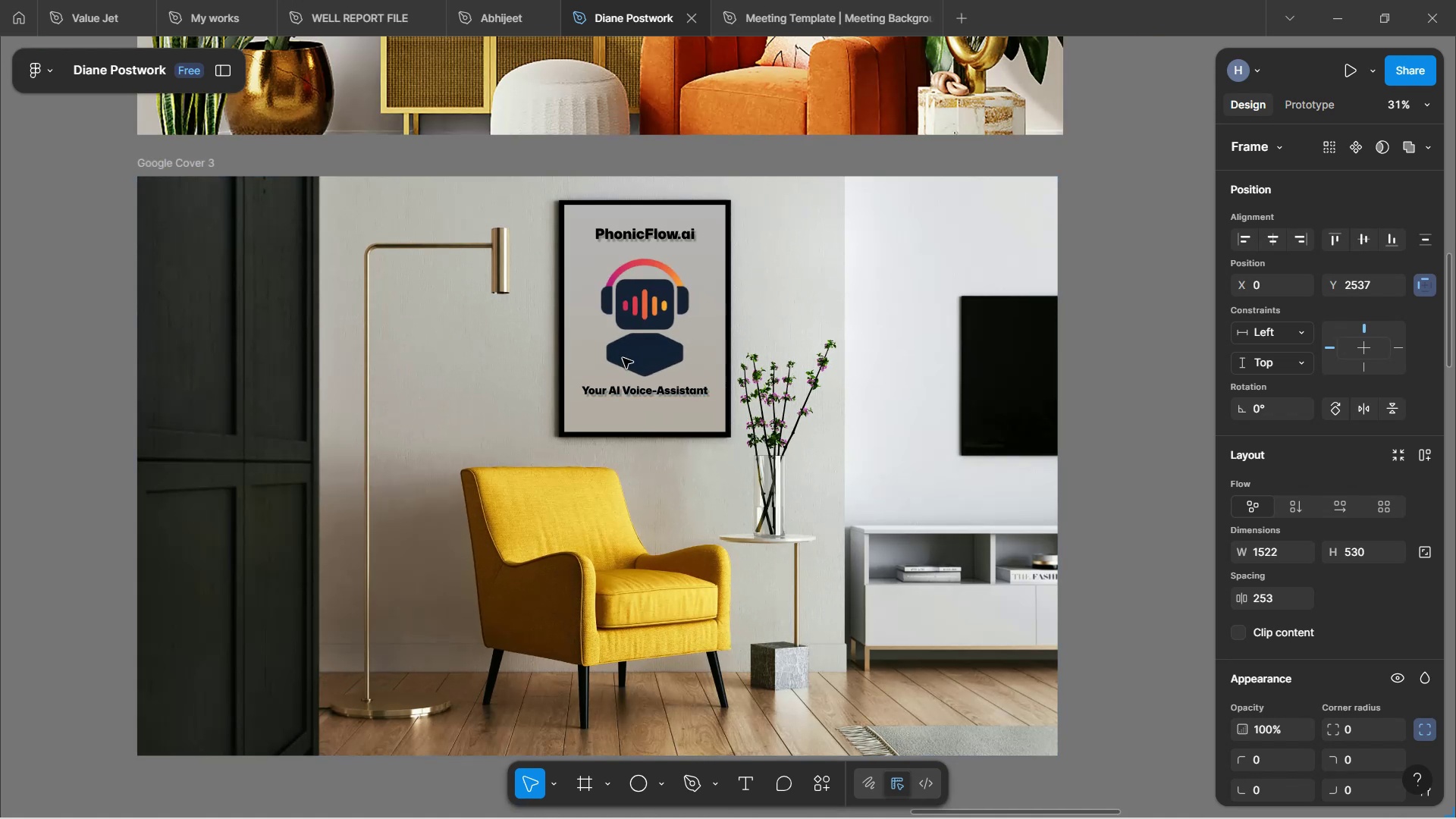 
wait(7.9)
 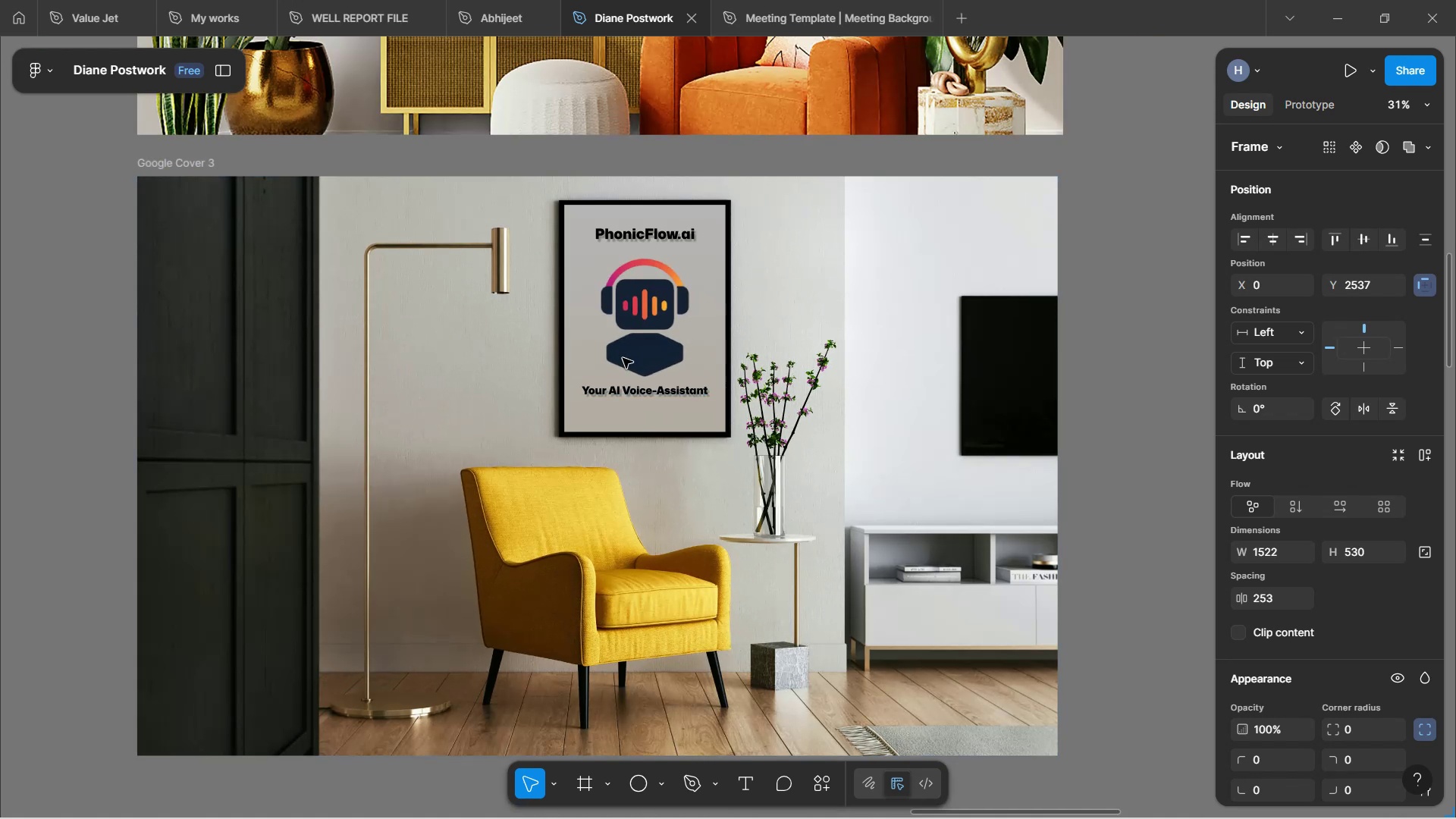 
scroll: coordinate [642, 213], scroll_direction: up, amount: 32.0
 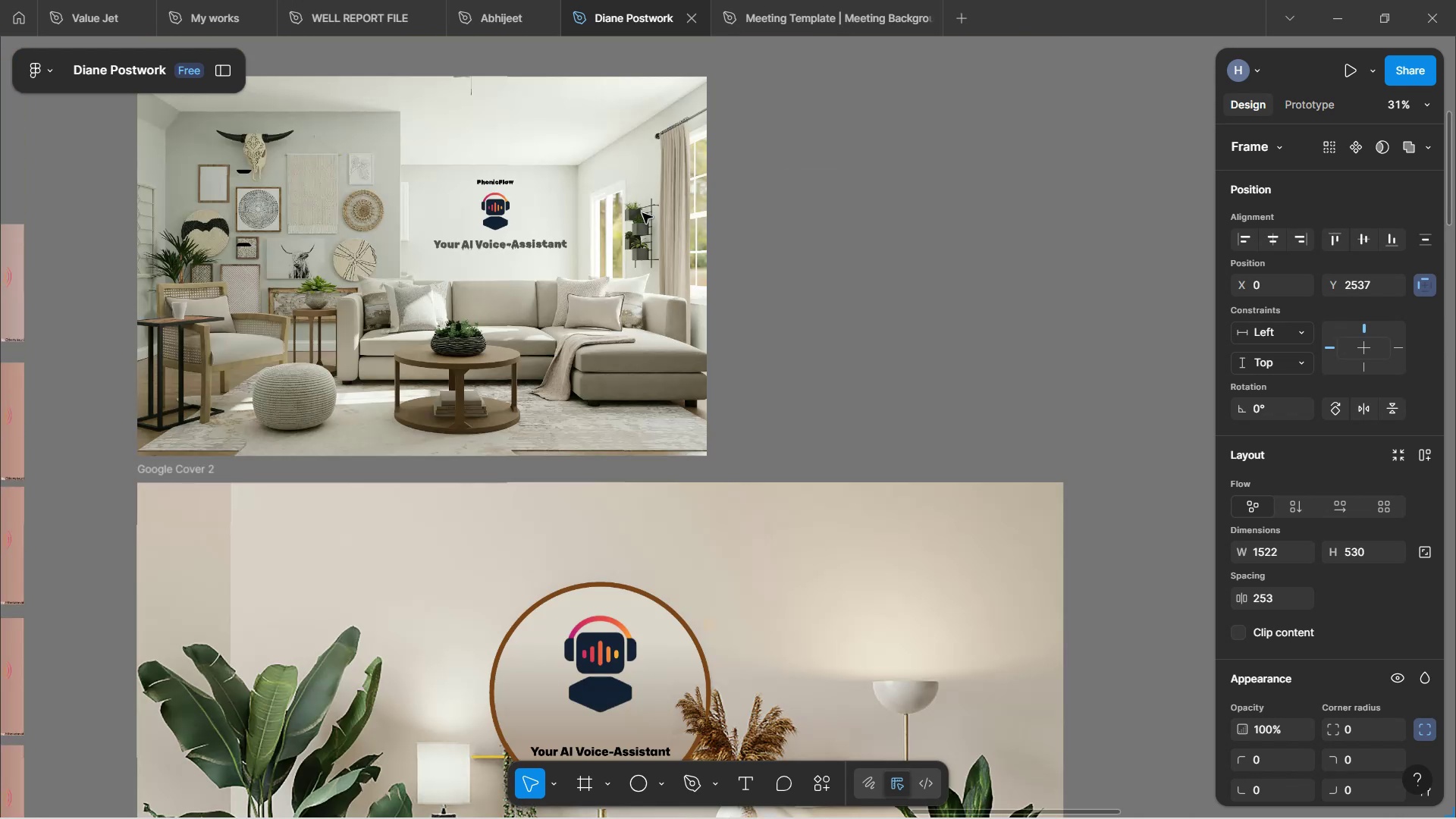 
hold_key(key=ControlLeft, duration=1.63)
scroll: coordinate [442, 529], scroll_direction: up, amount: 8.0
 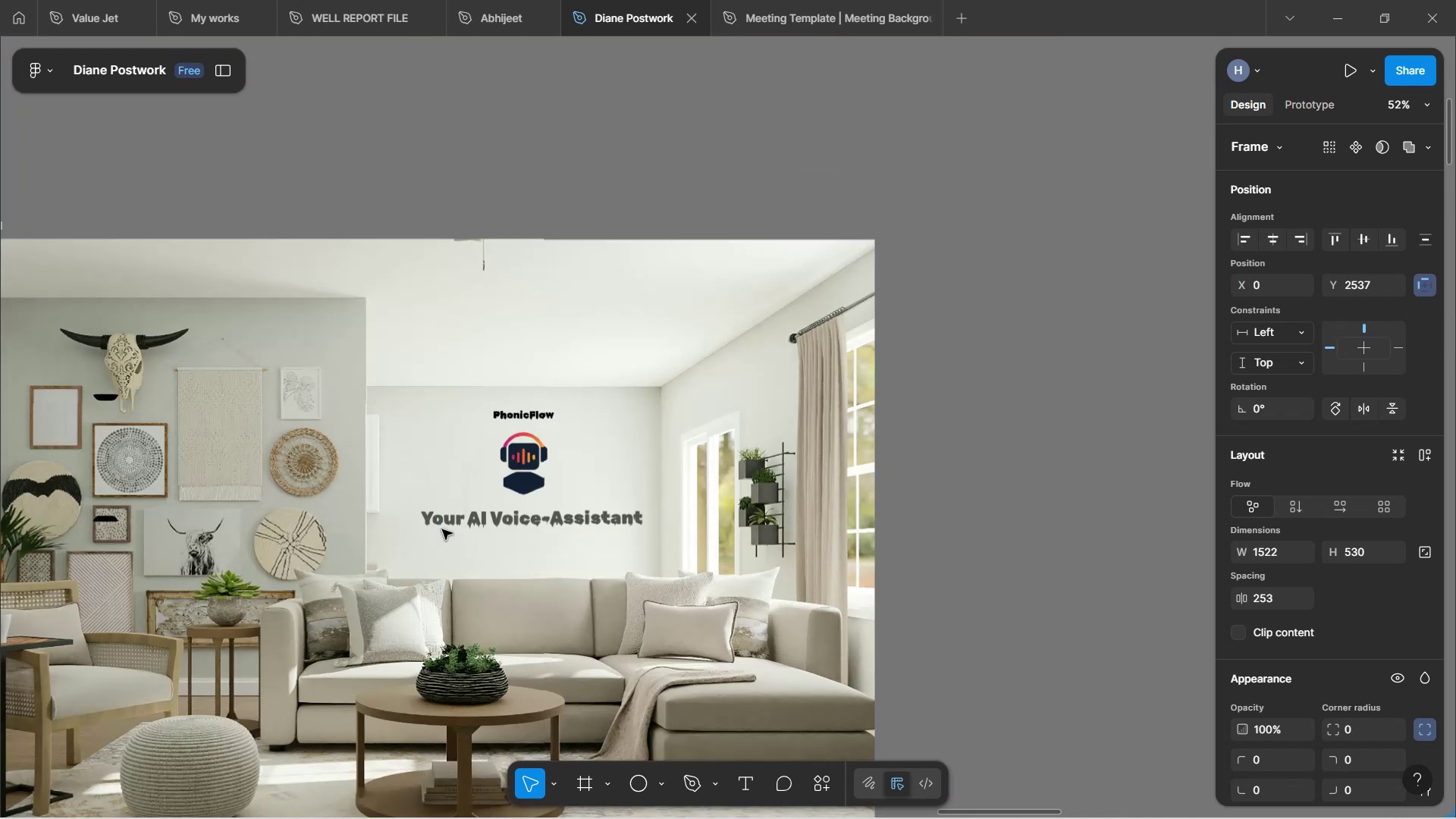 
hold_key(key=ControlLeft, duration=0.36)
 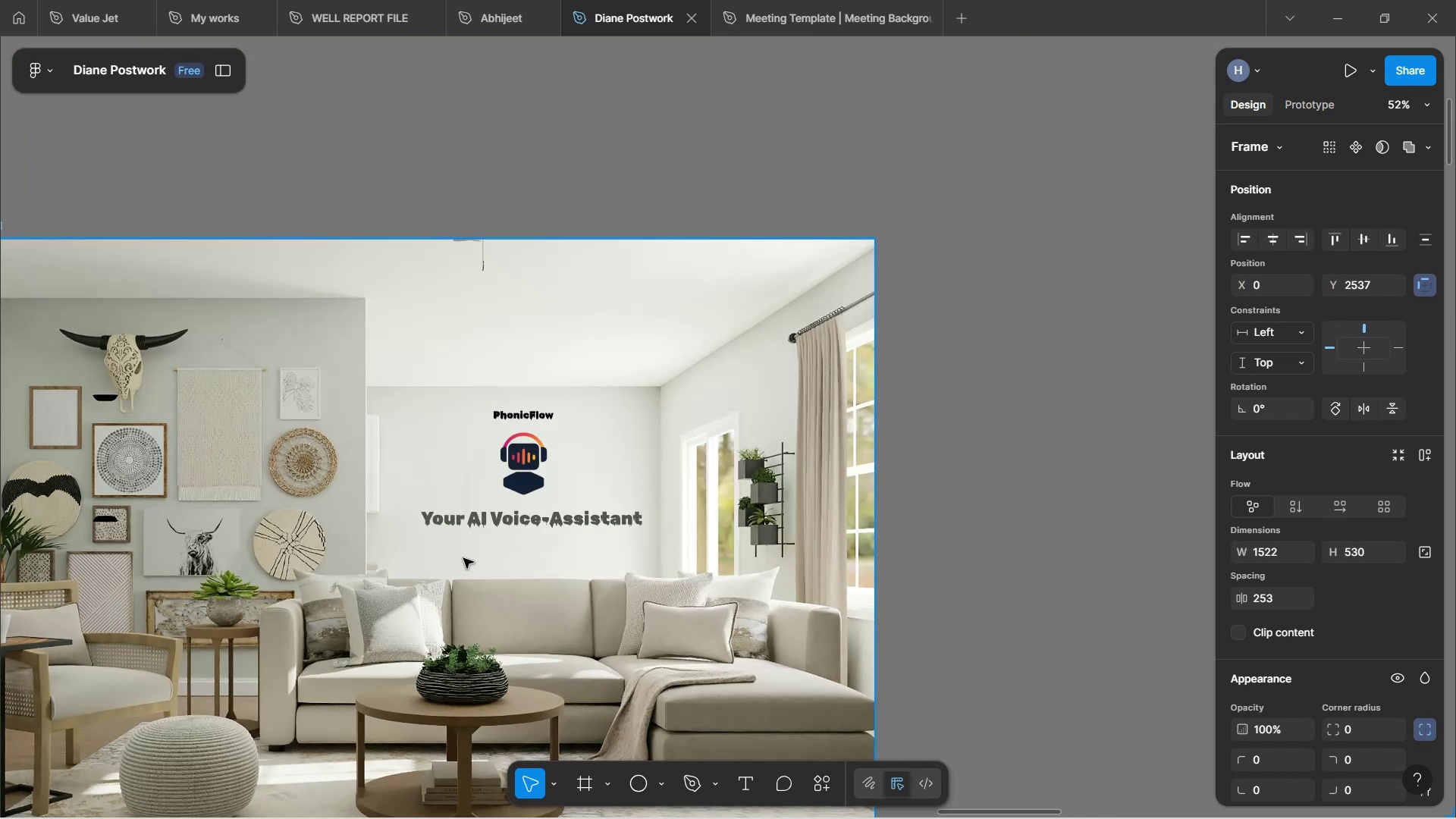 
hold_key(key=Space, duration=1.67)
 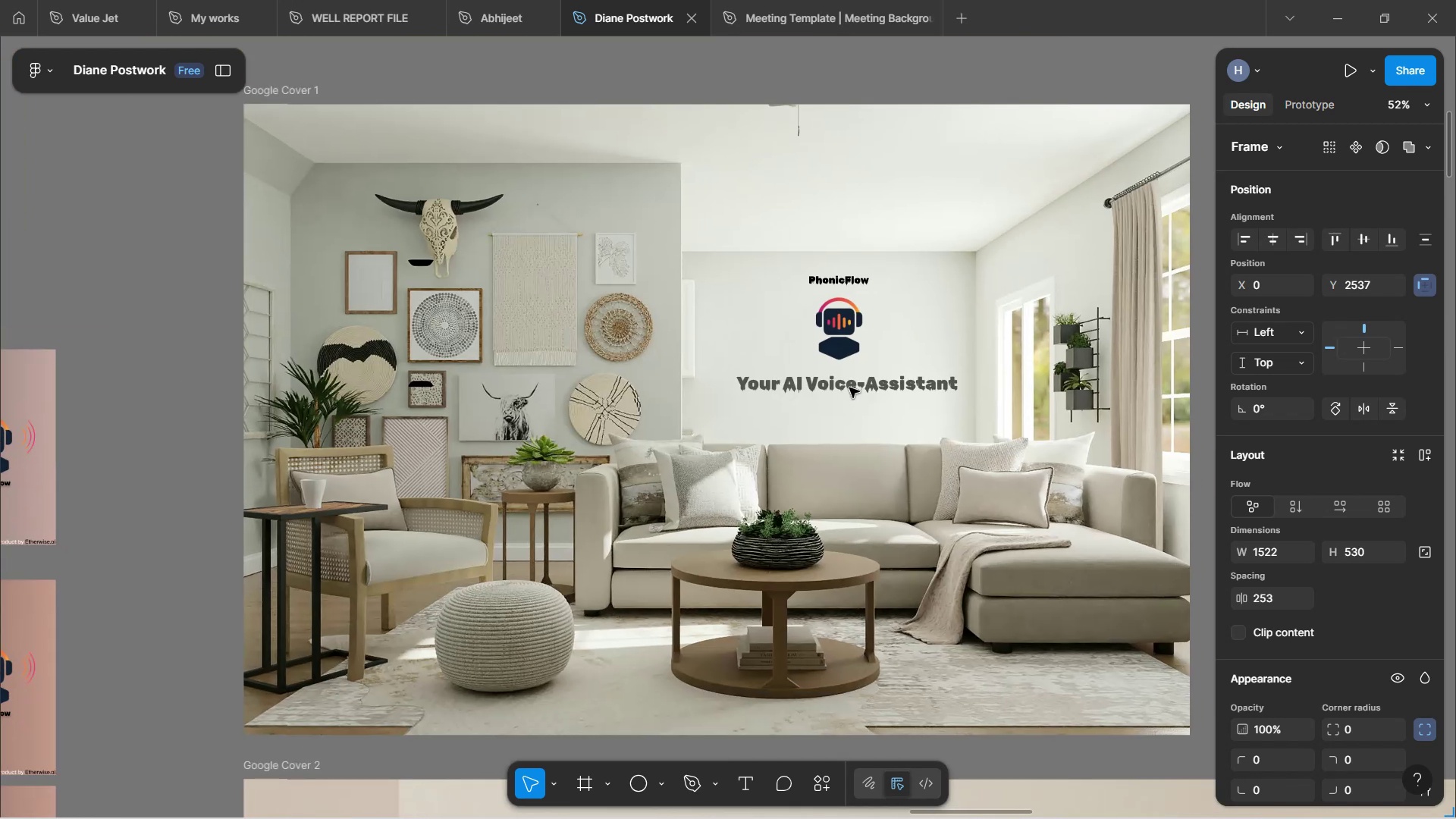 
left_click_drag(start_coordinate=[461, 538], to_coordinate=[777, 403])
 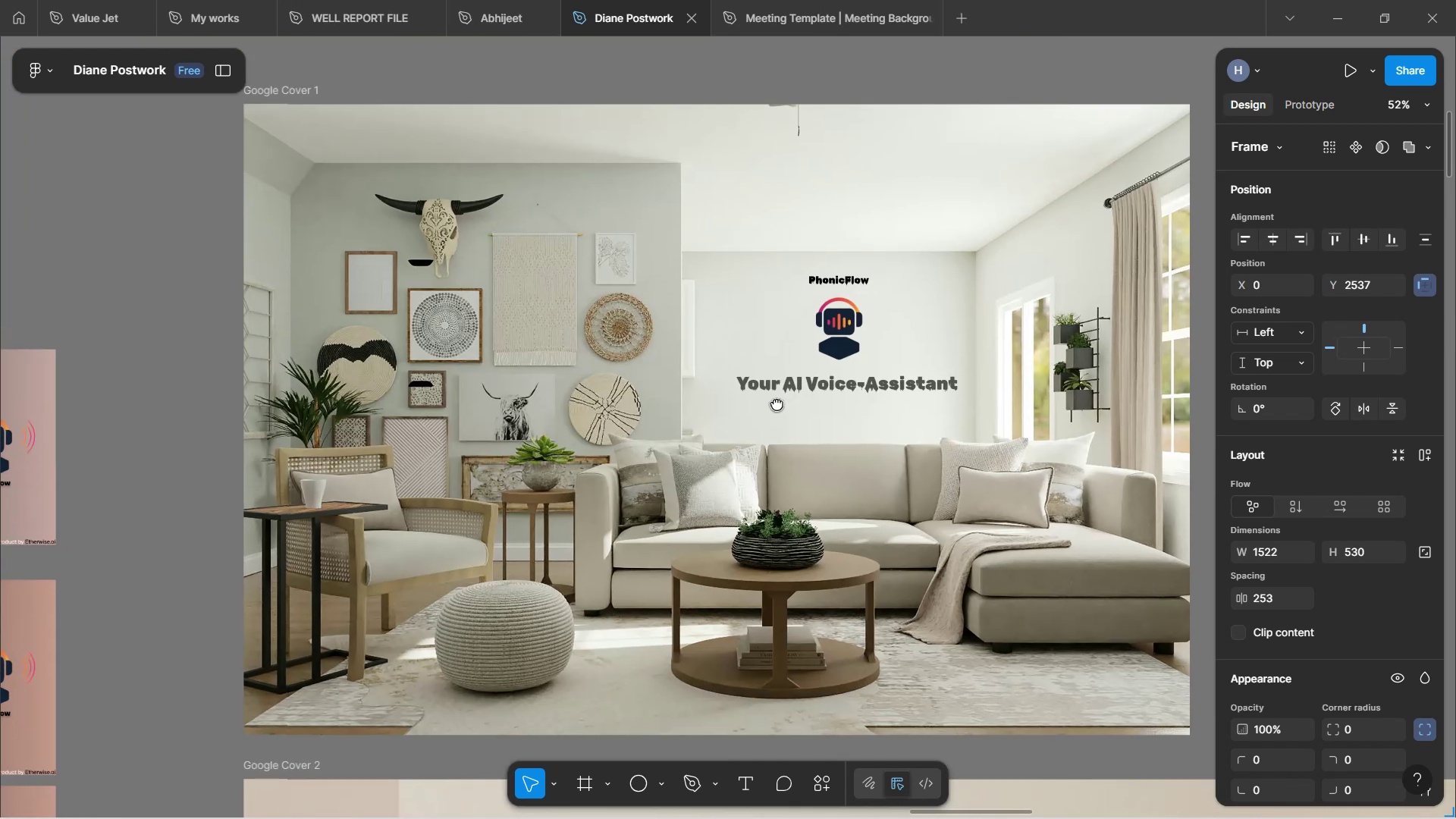 
key(Space)
 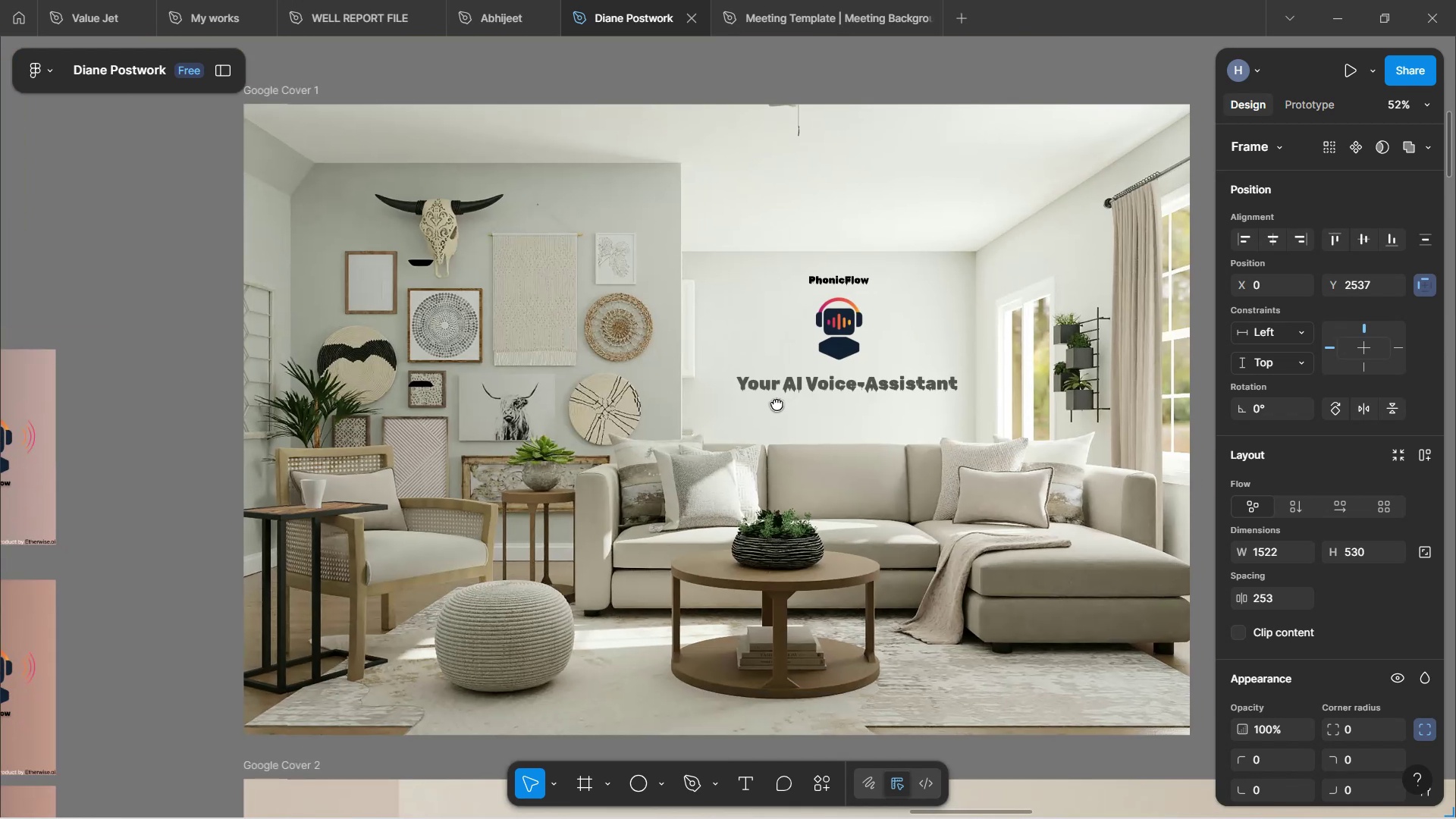 
key(Space)
 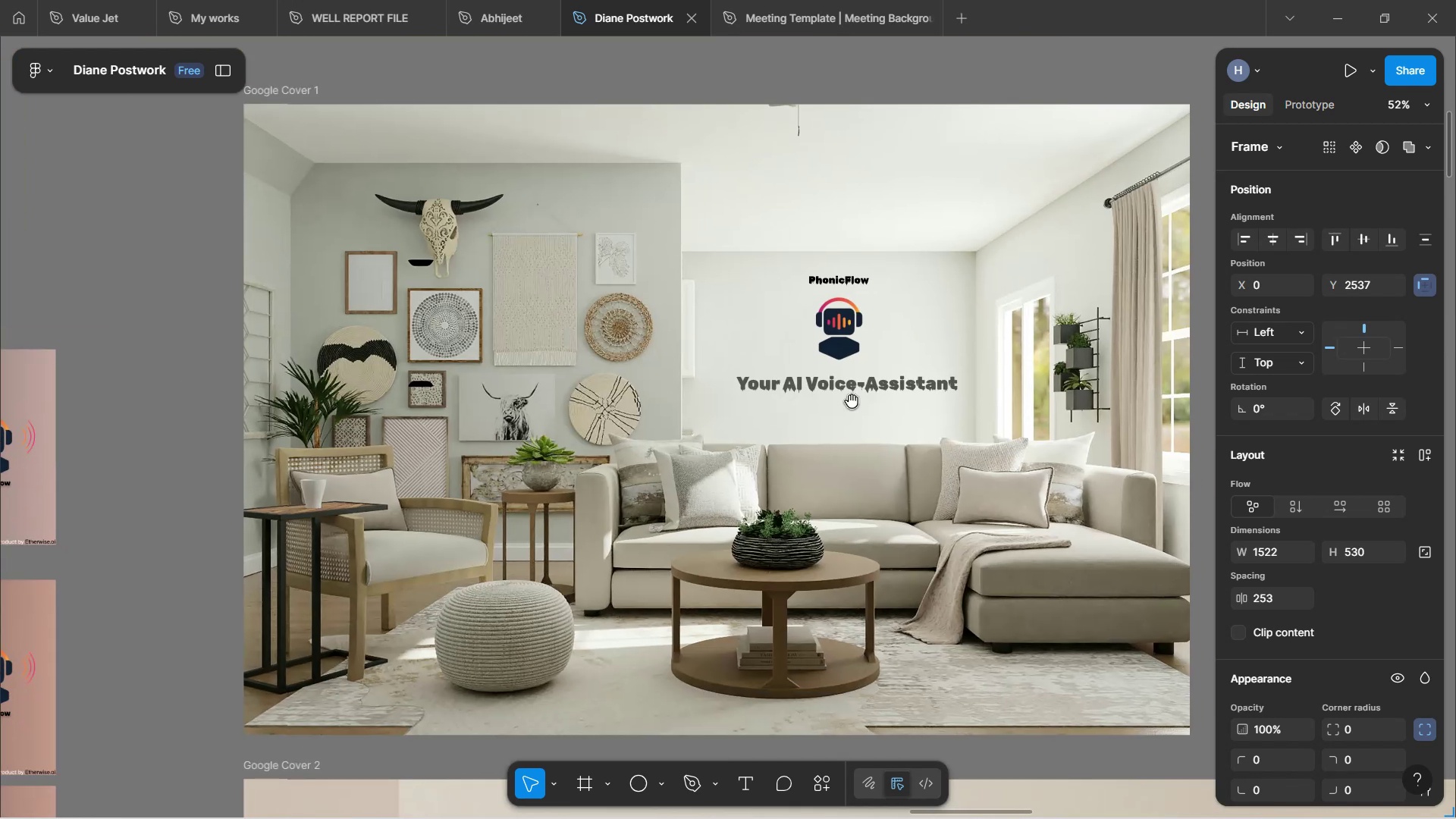 
key(Space)
 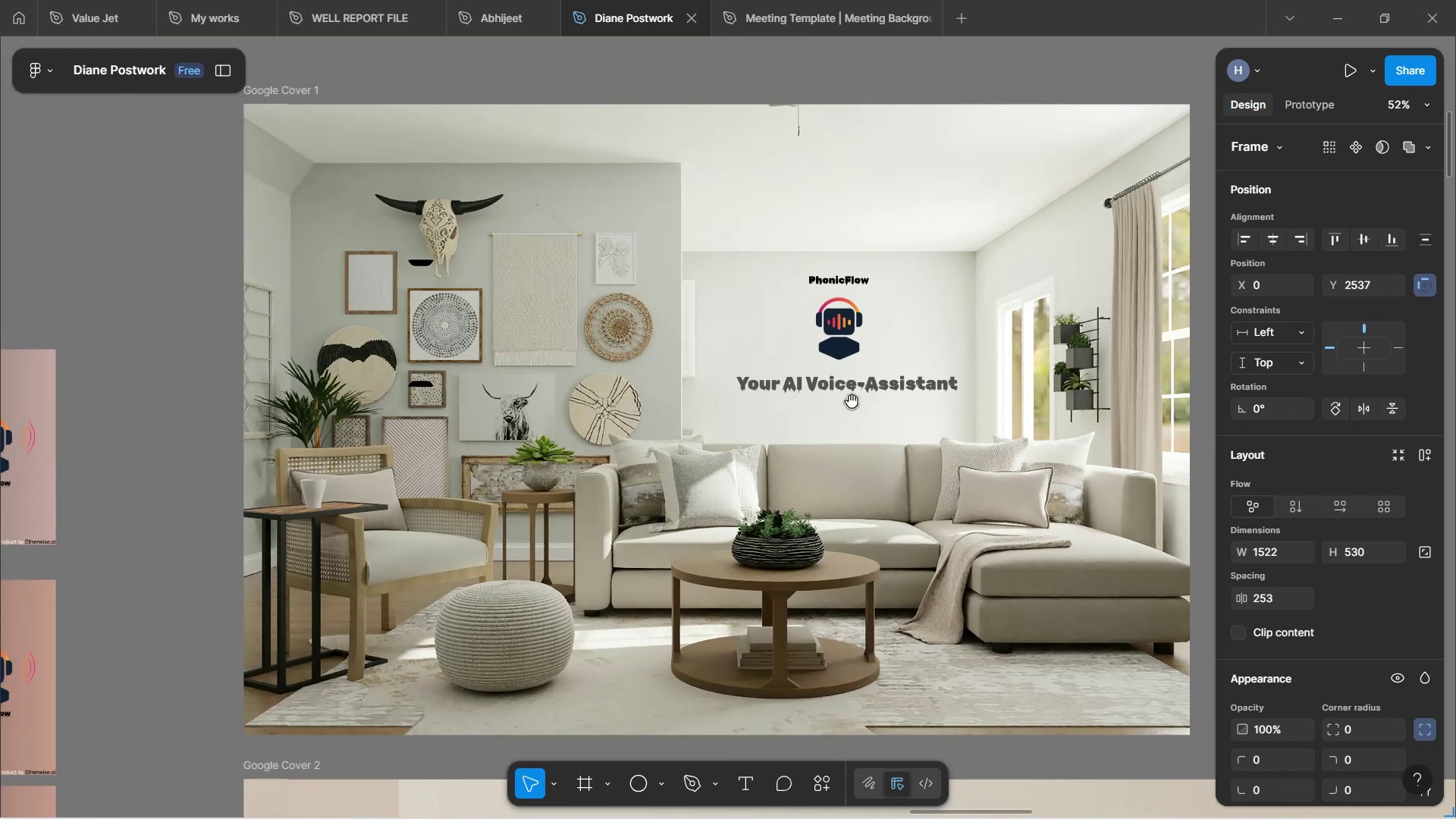 
key(Space)
 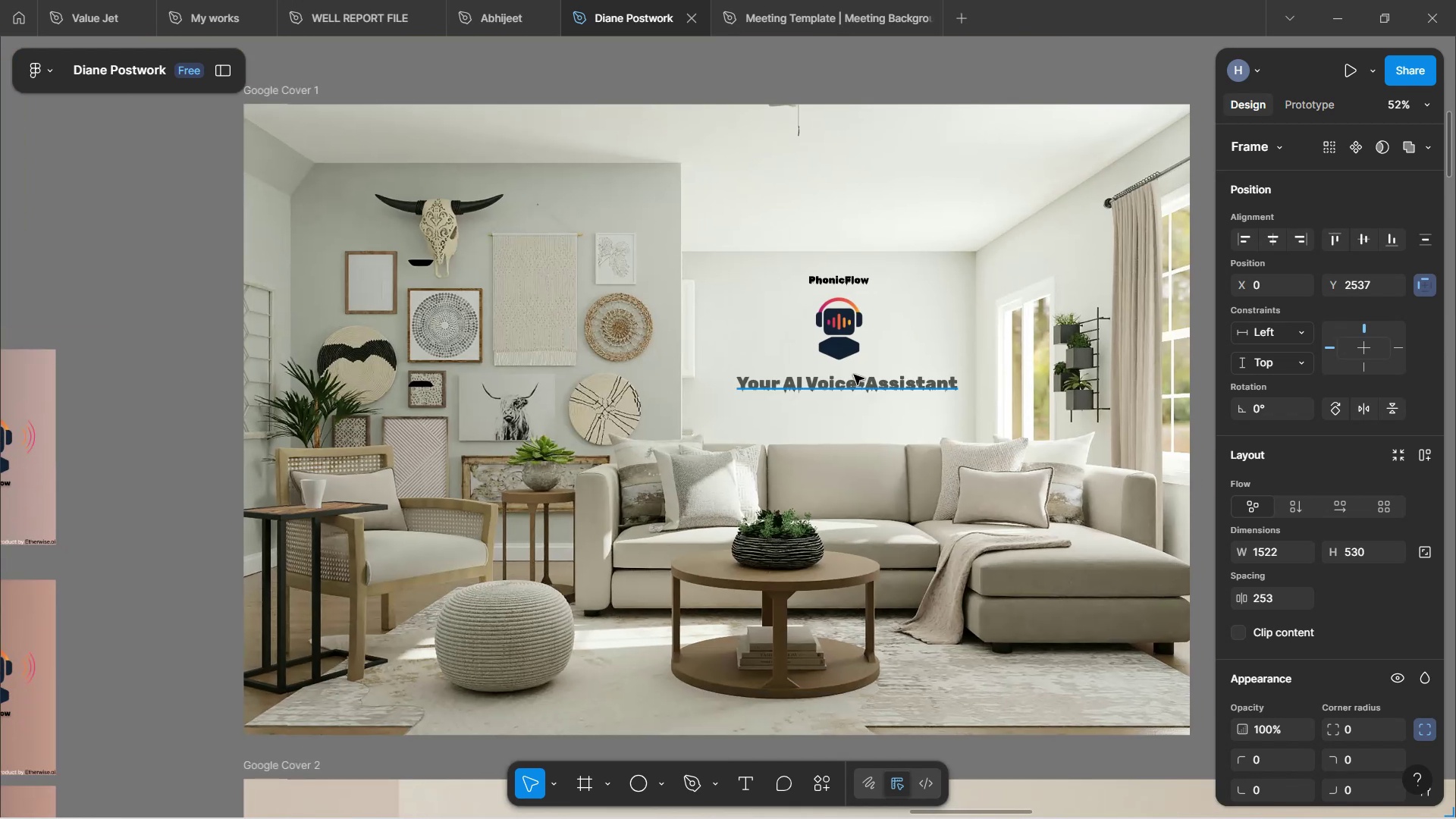 
key(Space)
 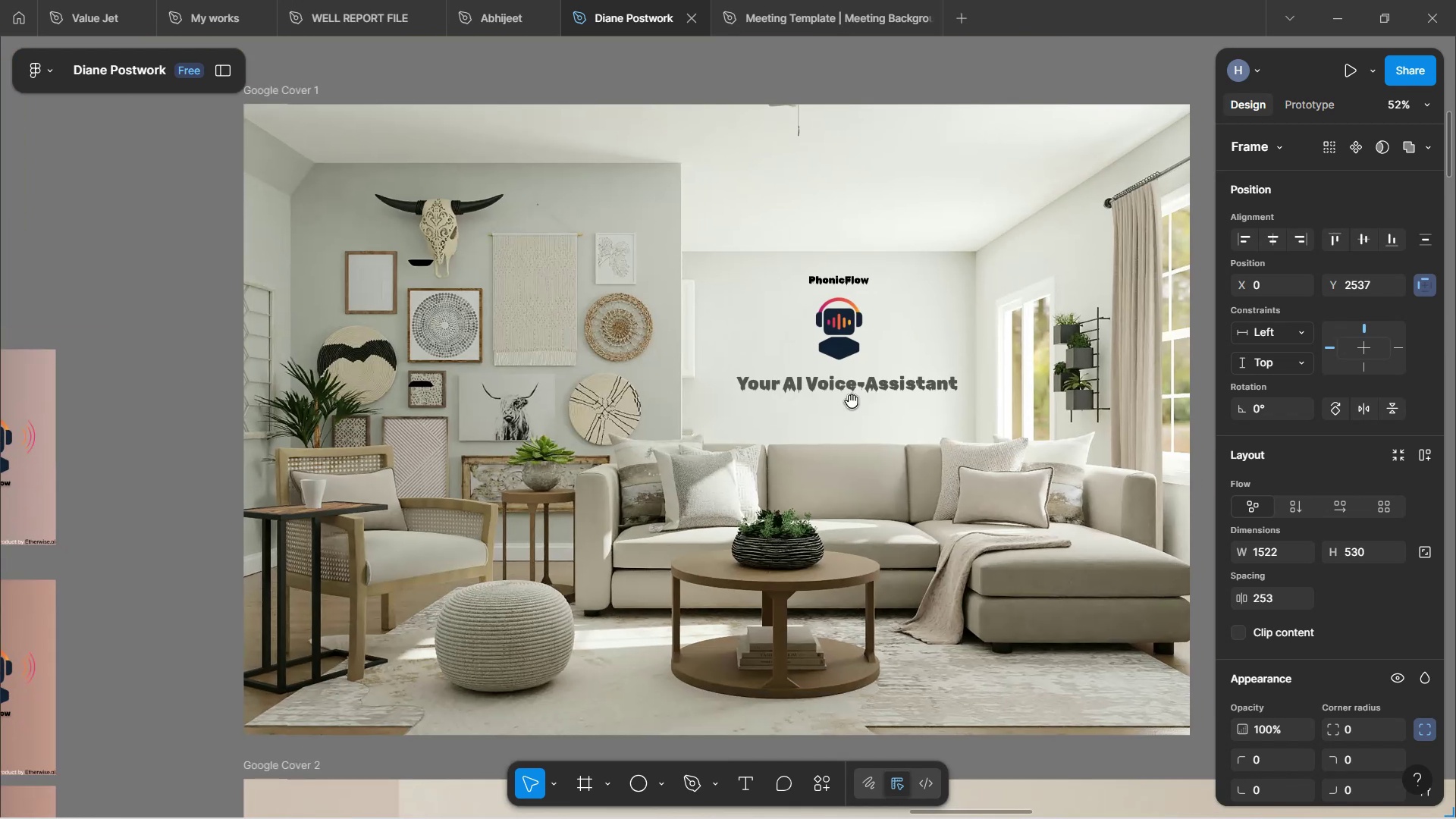 
key(Space)
 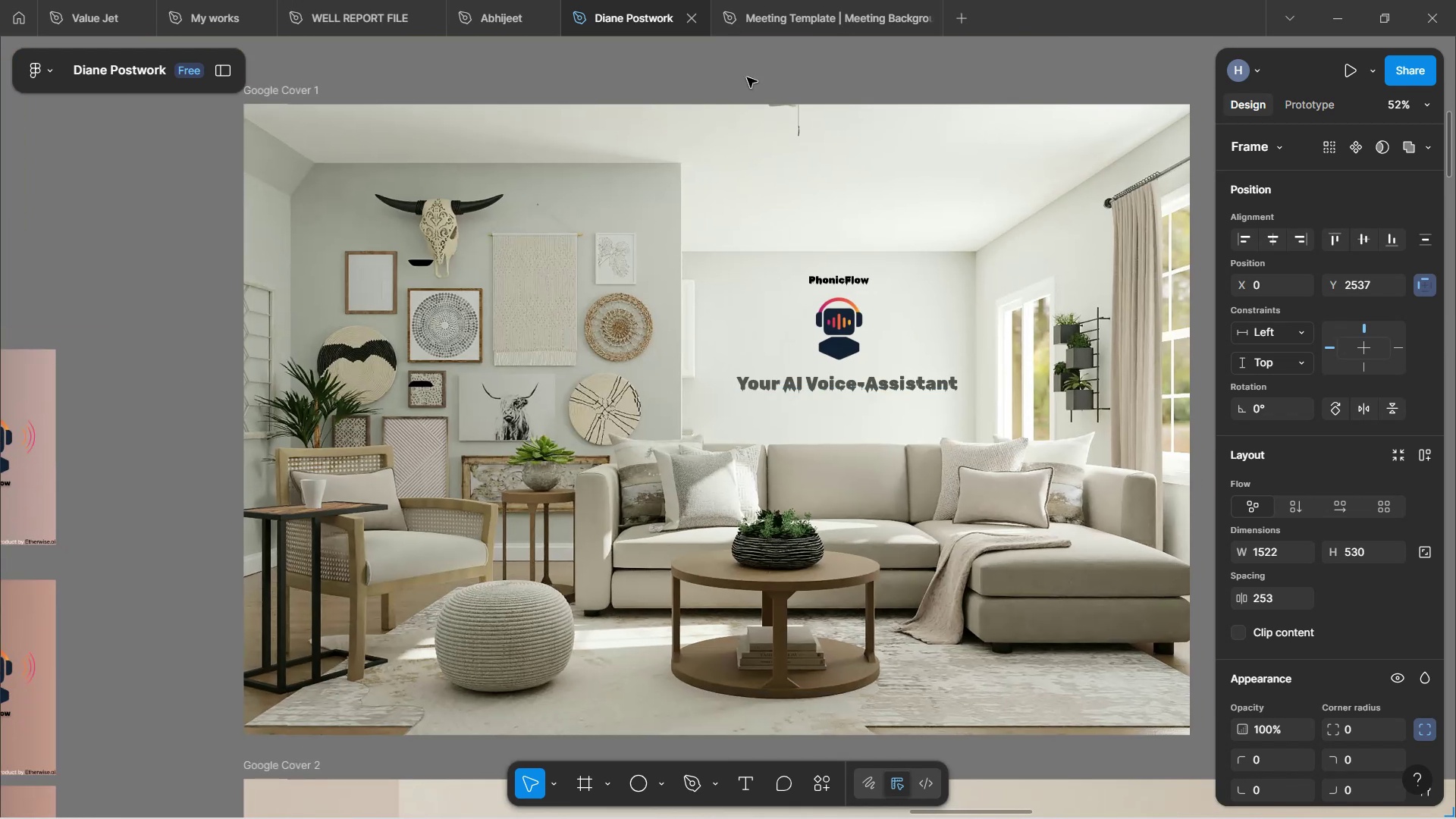 
left_click([747, 77])
 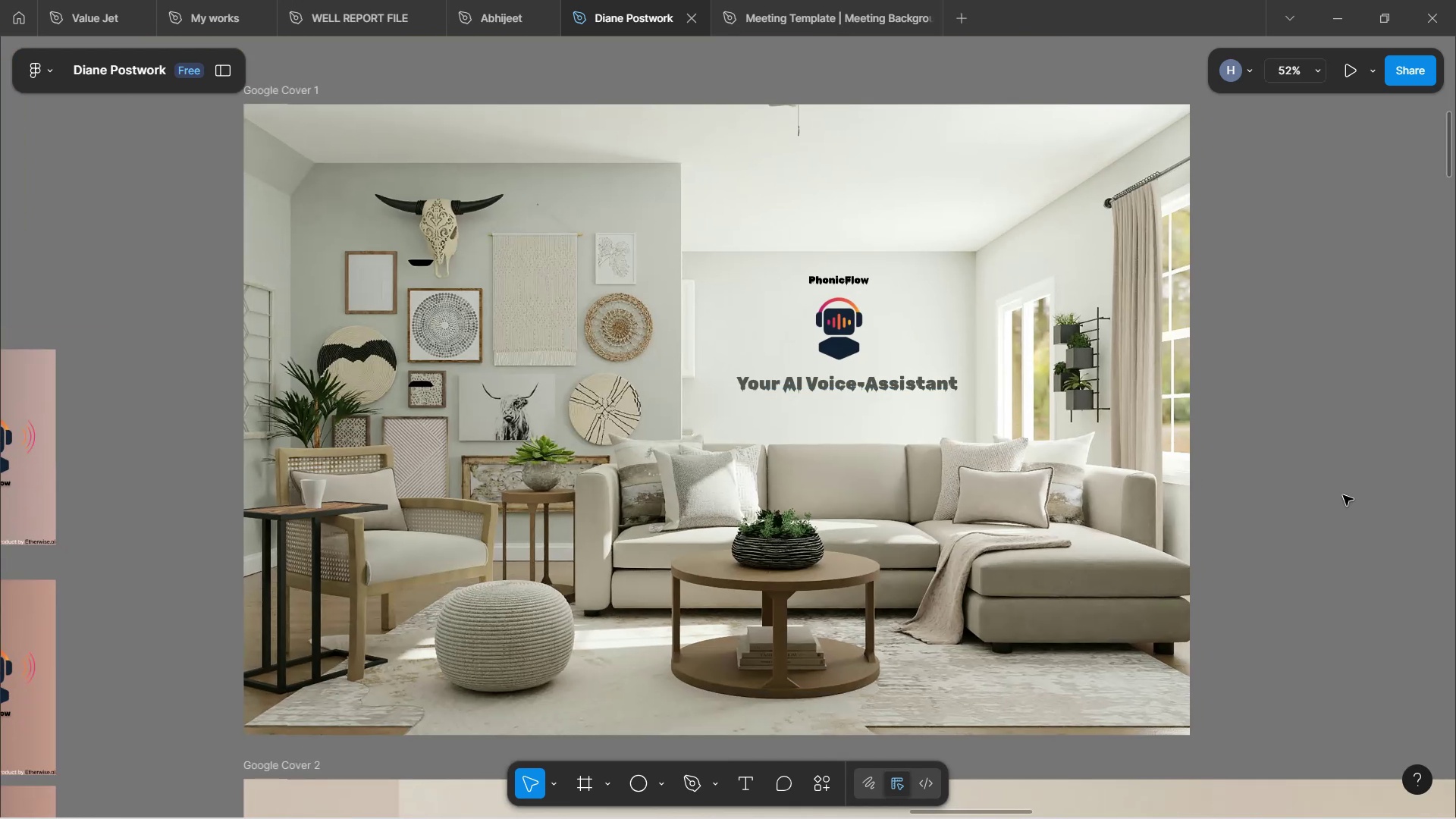 
left_click([1248, 435])
 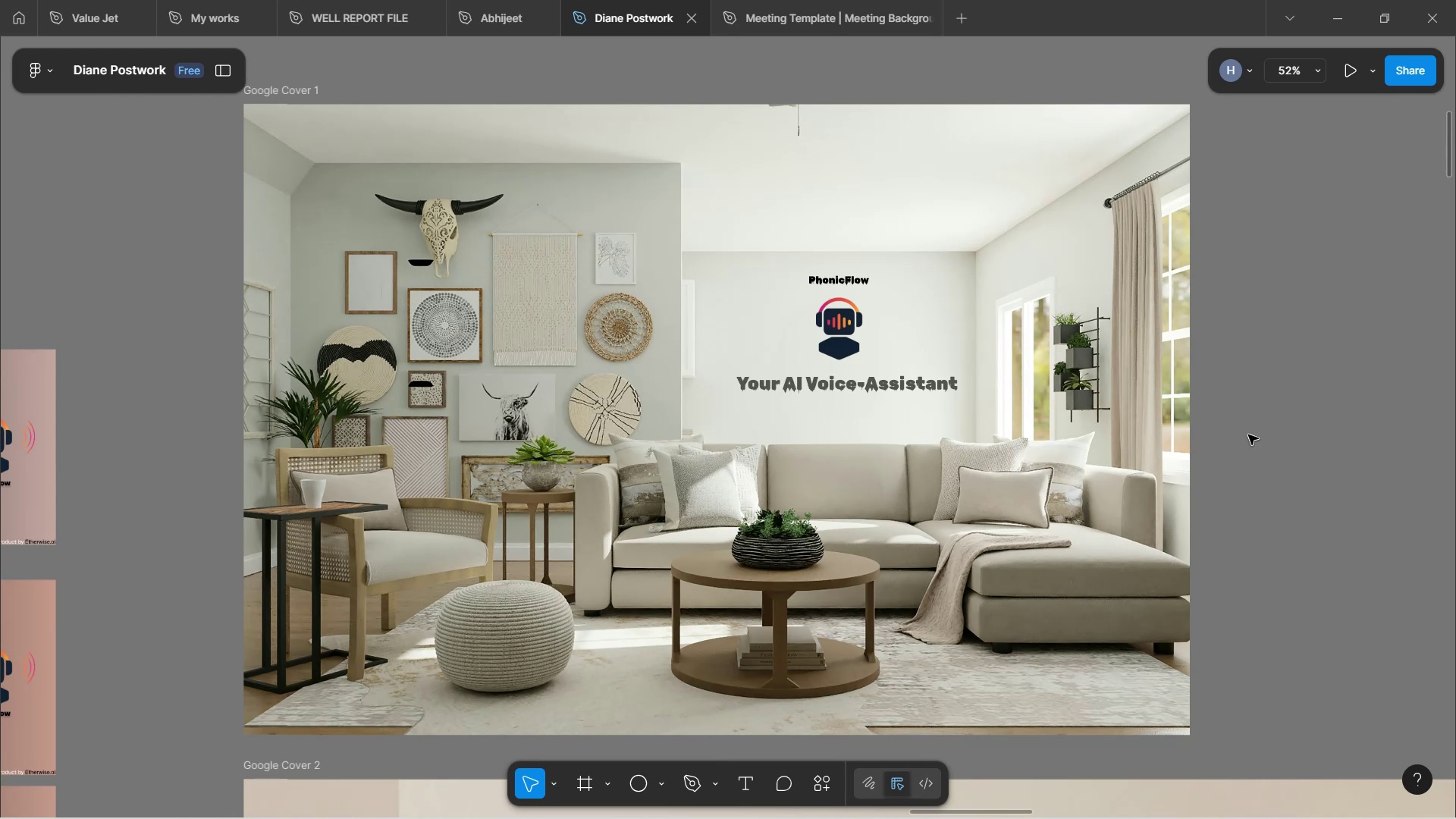 
hold_key(key=ControlLeft, duration=1.68)
scroll: coordinate [1248, 435], scroll_direction: down, amount: 2.0
 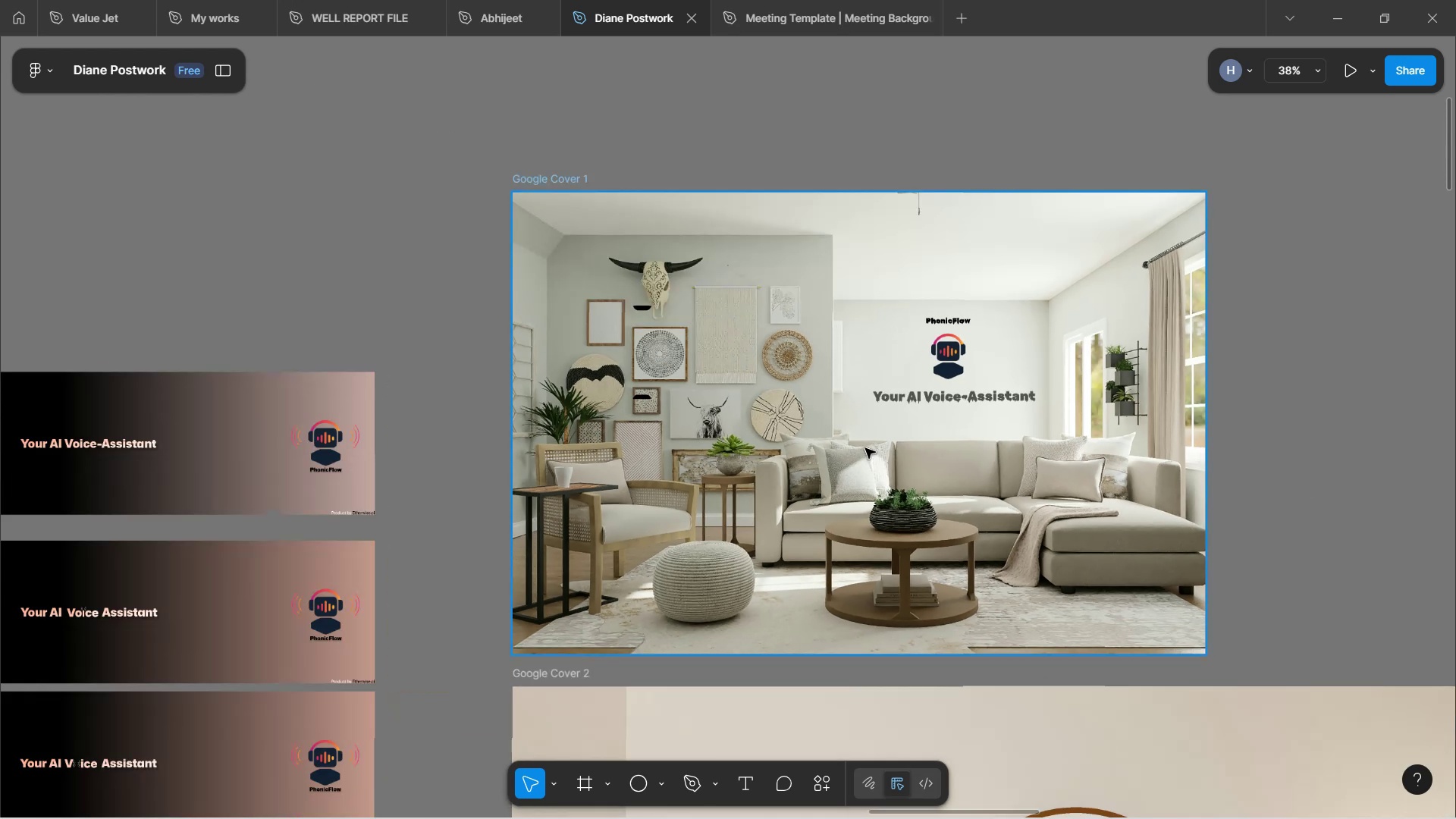 
scroll: coordinate [1119, 384], scroll_direction: up, amount: 4.0
 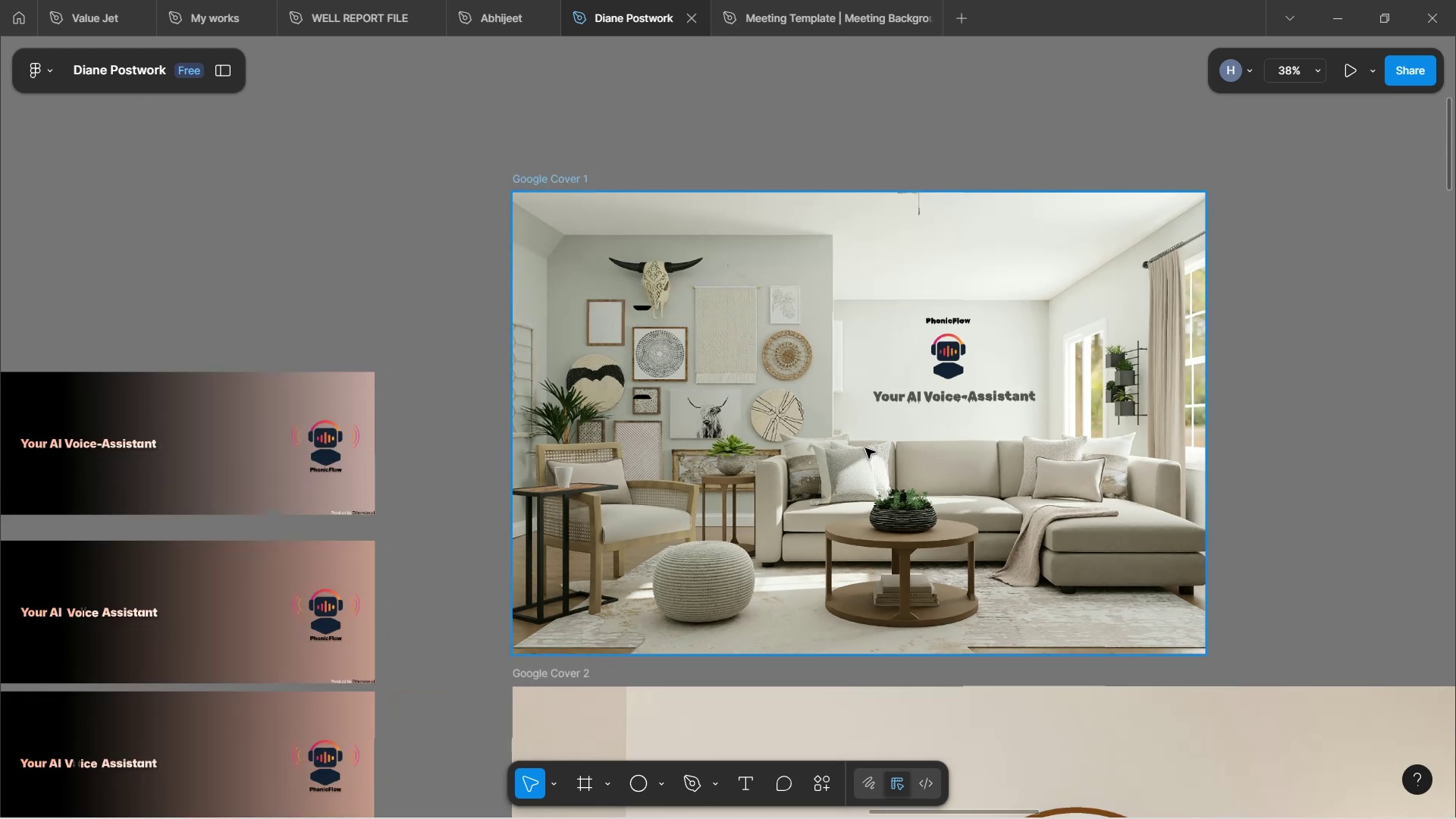 
key(Control+ControlLeft)
 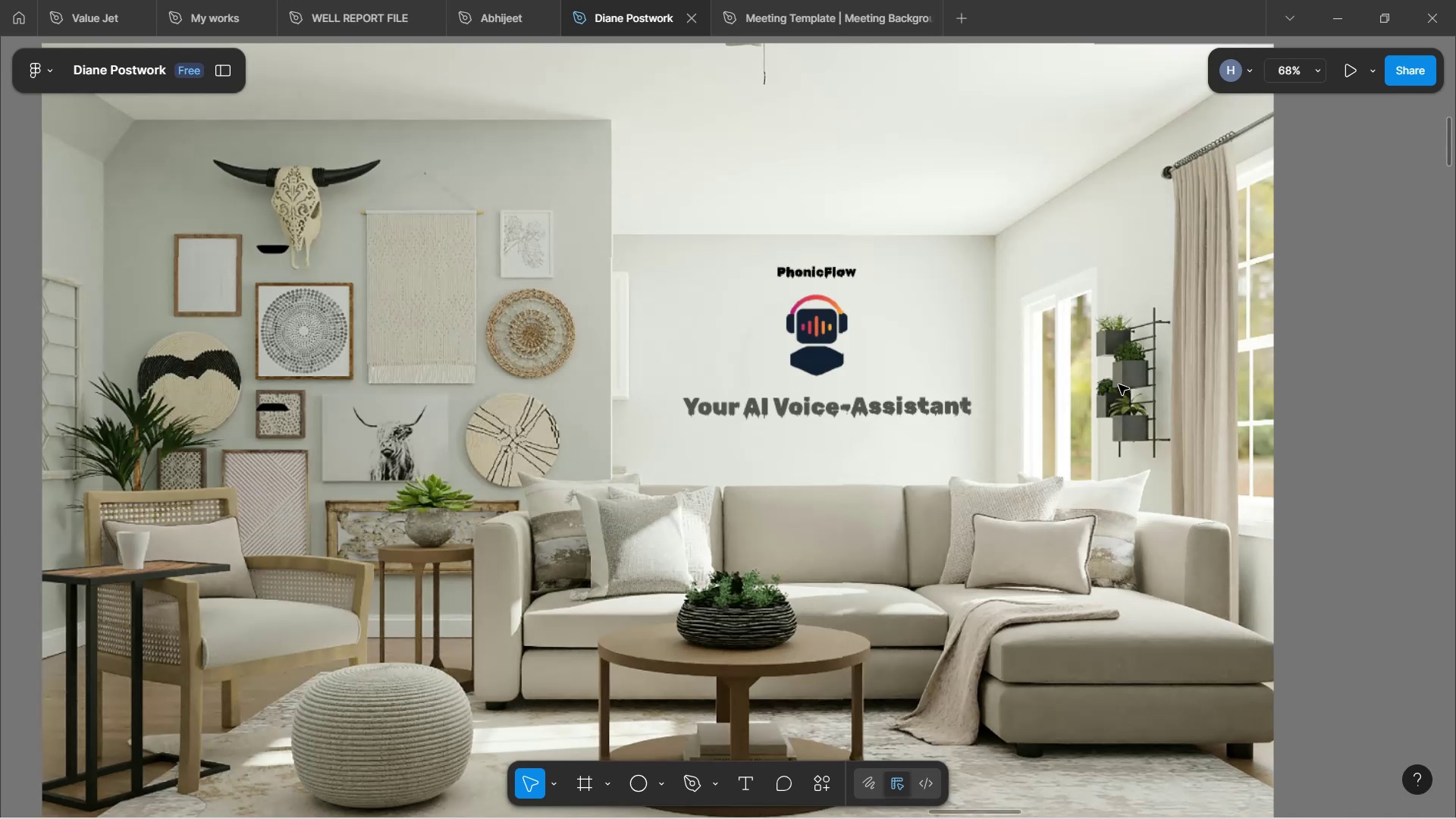 
hold_key(key=ControlLeft, duration=0.52)
 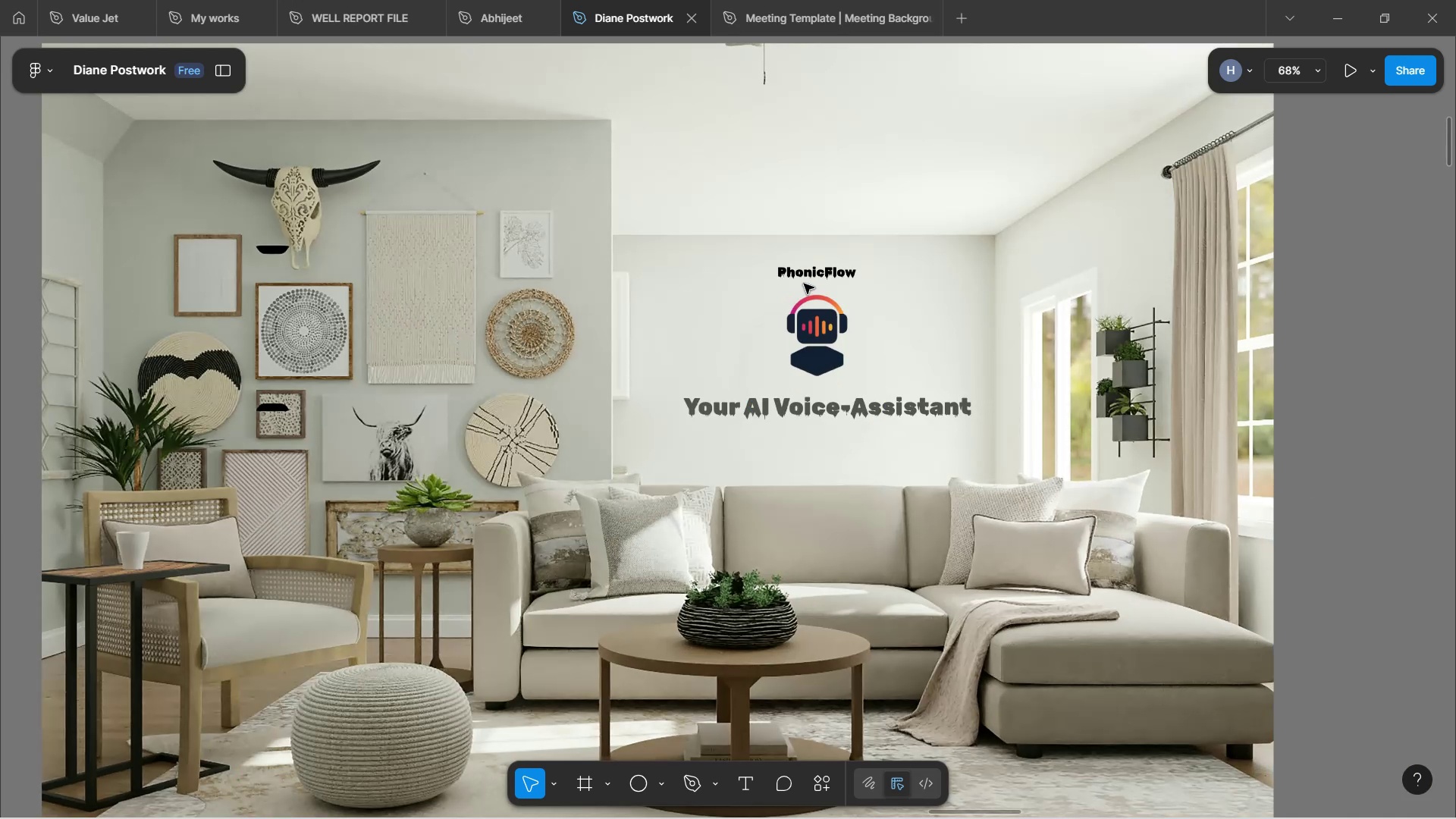 
wait(5.16)
 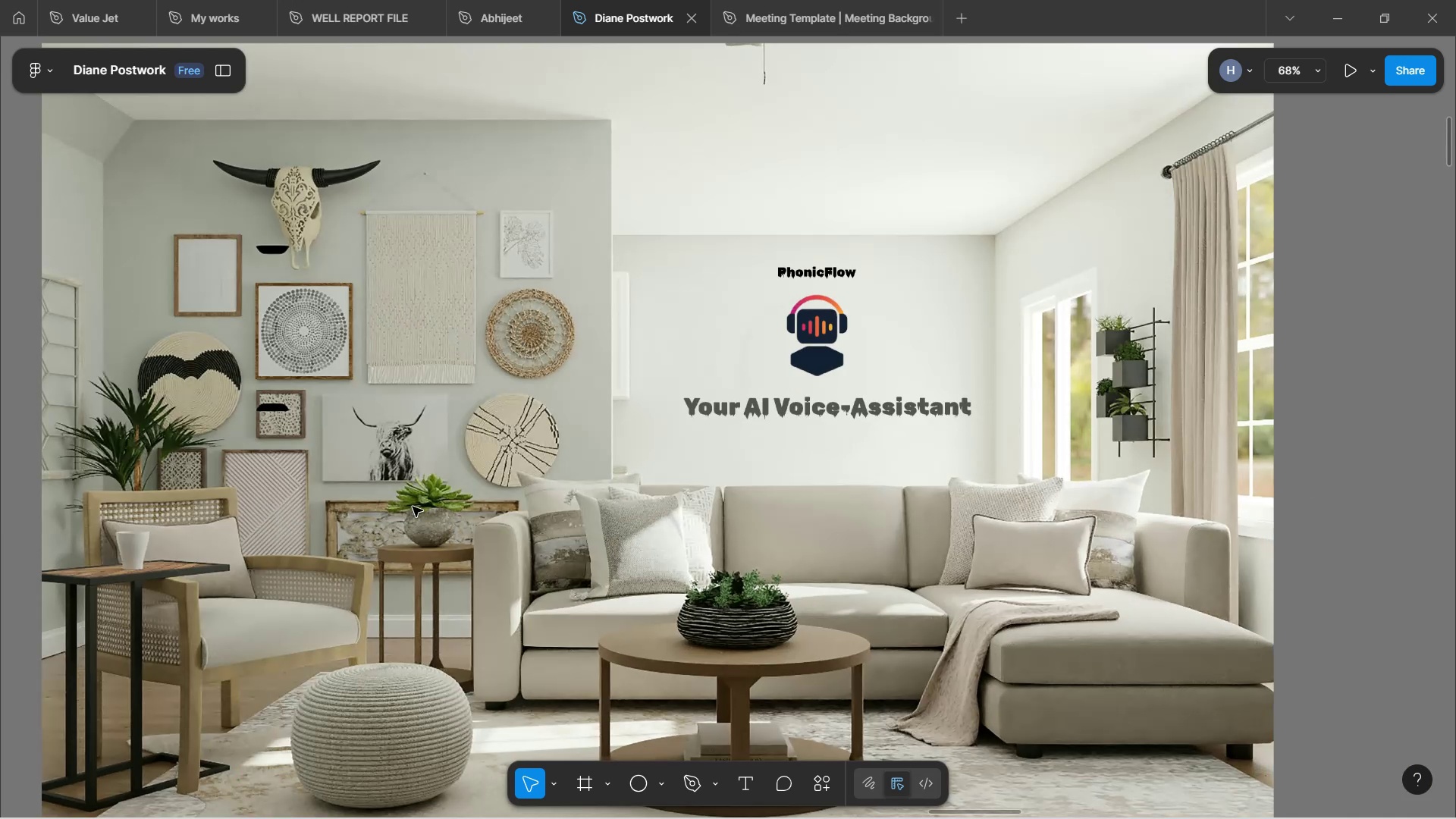 
hold_key(key=ControlLeft, duration=1.51)
scroll: coordinate [996, 524], scroll_direction: down, amount: 36.0
 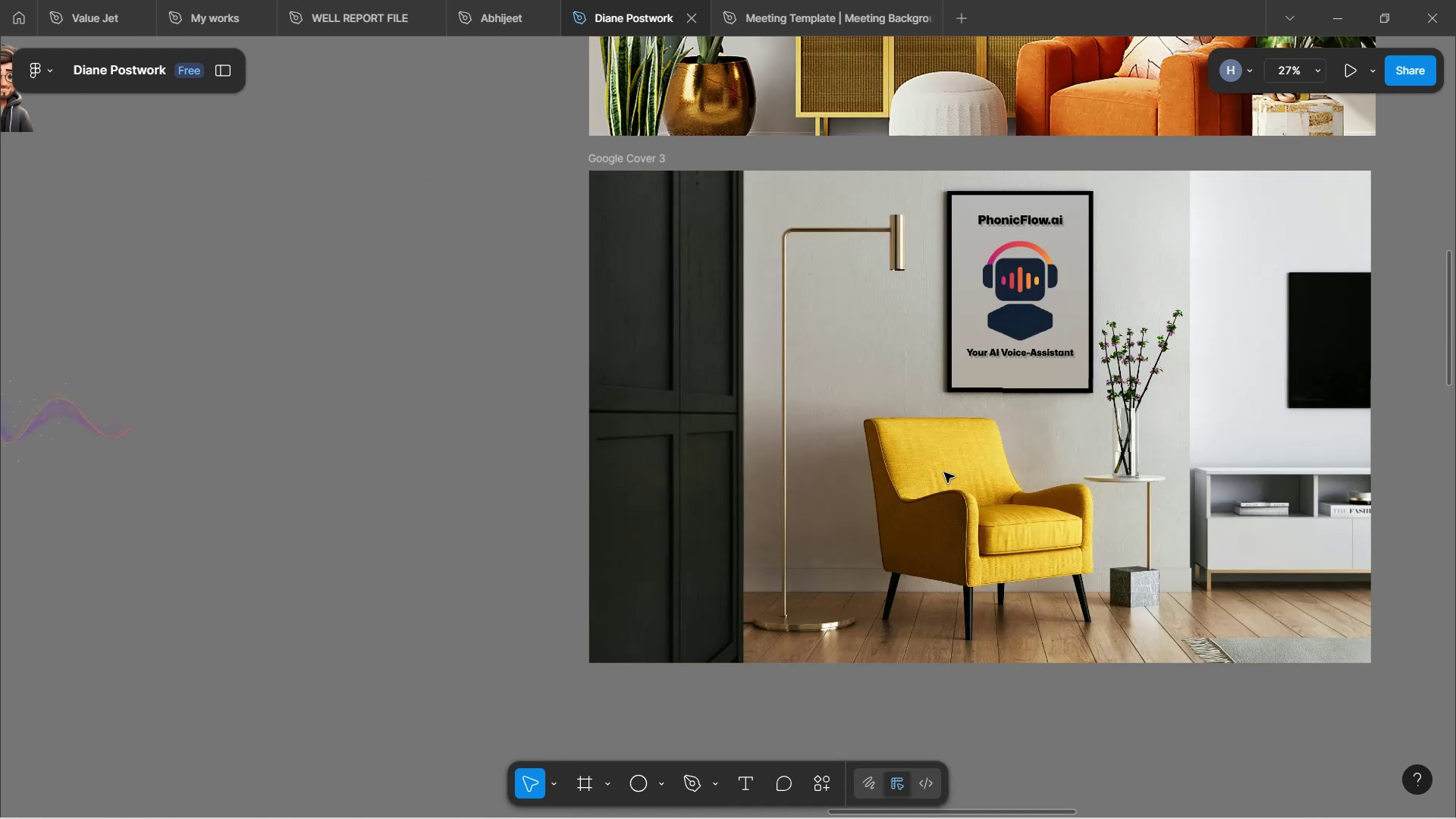 
hold_key(key=ControlLeft, duration=1.27)
scroll: coordinate [498, 452], scroll_direction: down, amount: 11.0
 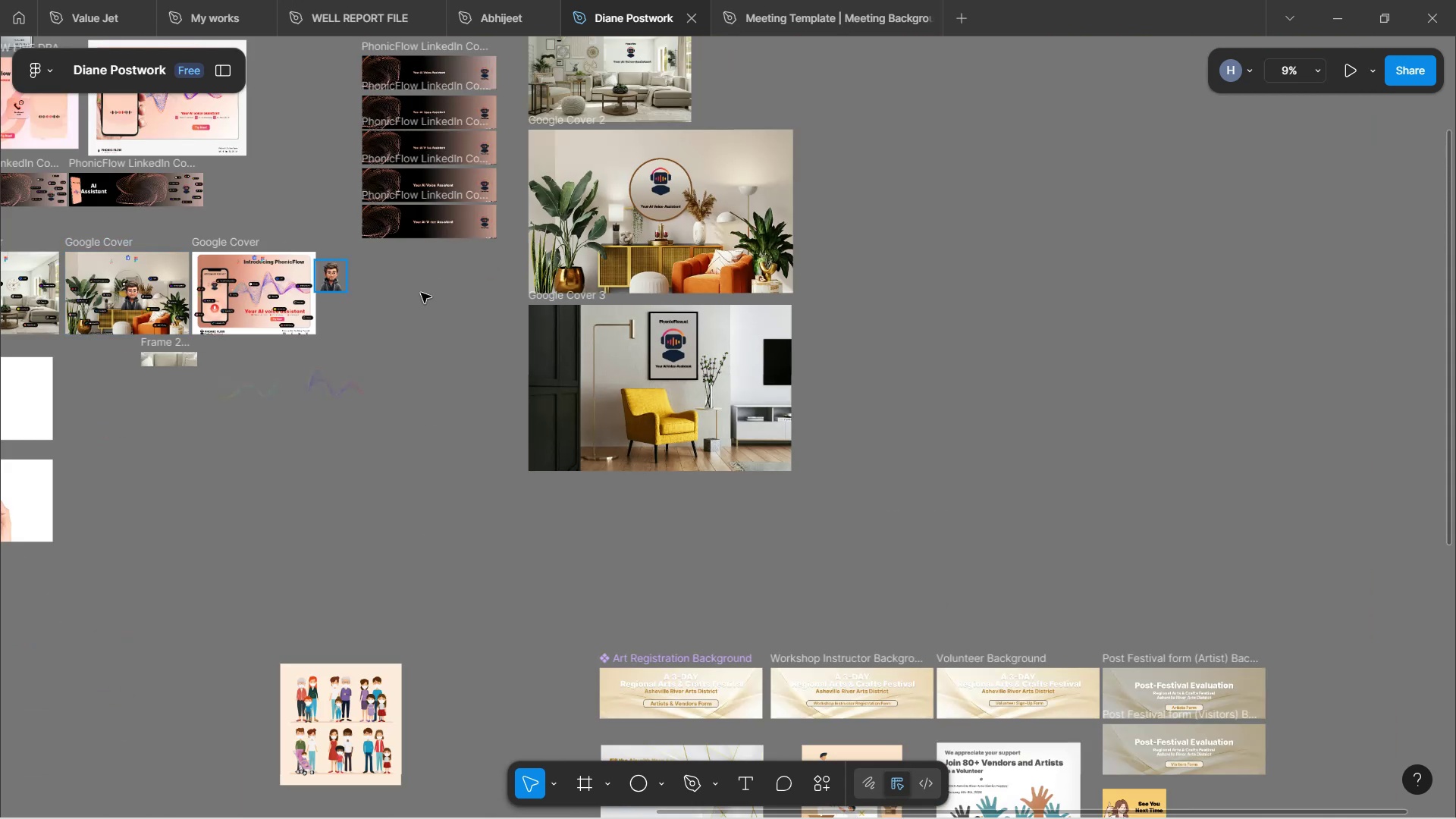 
left_click([857, 391])
 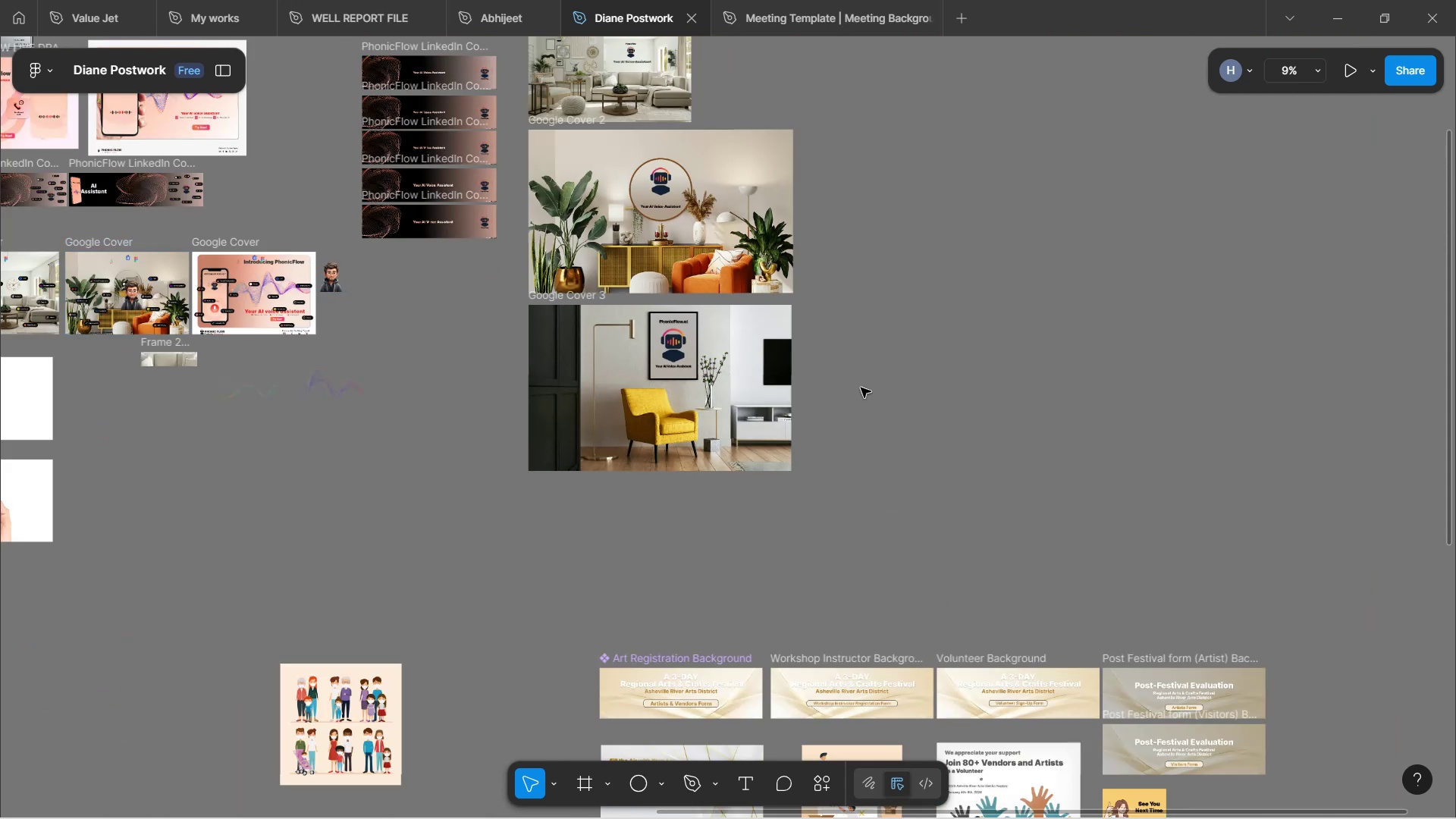 
scroll: coordinate [862, 388], scroll_direction: up, amount: 5.0
 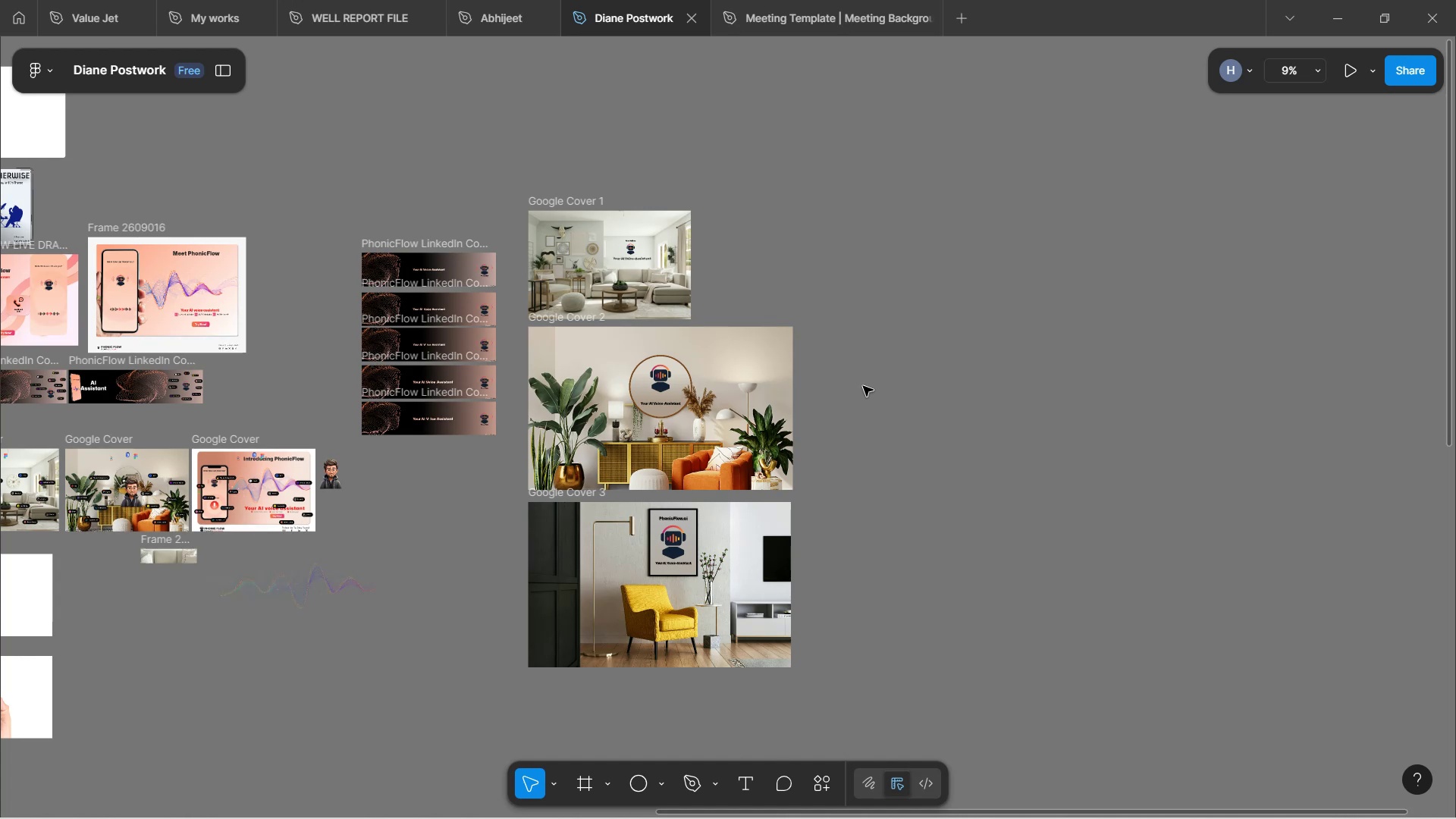 
wait(7.36)
 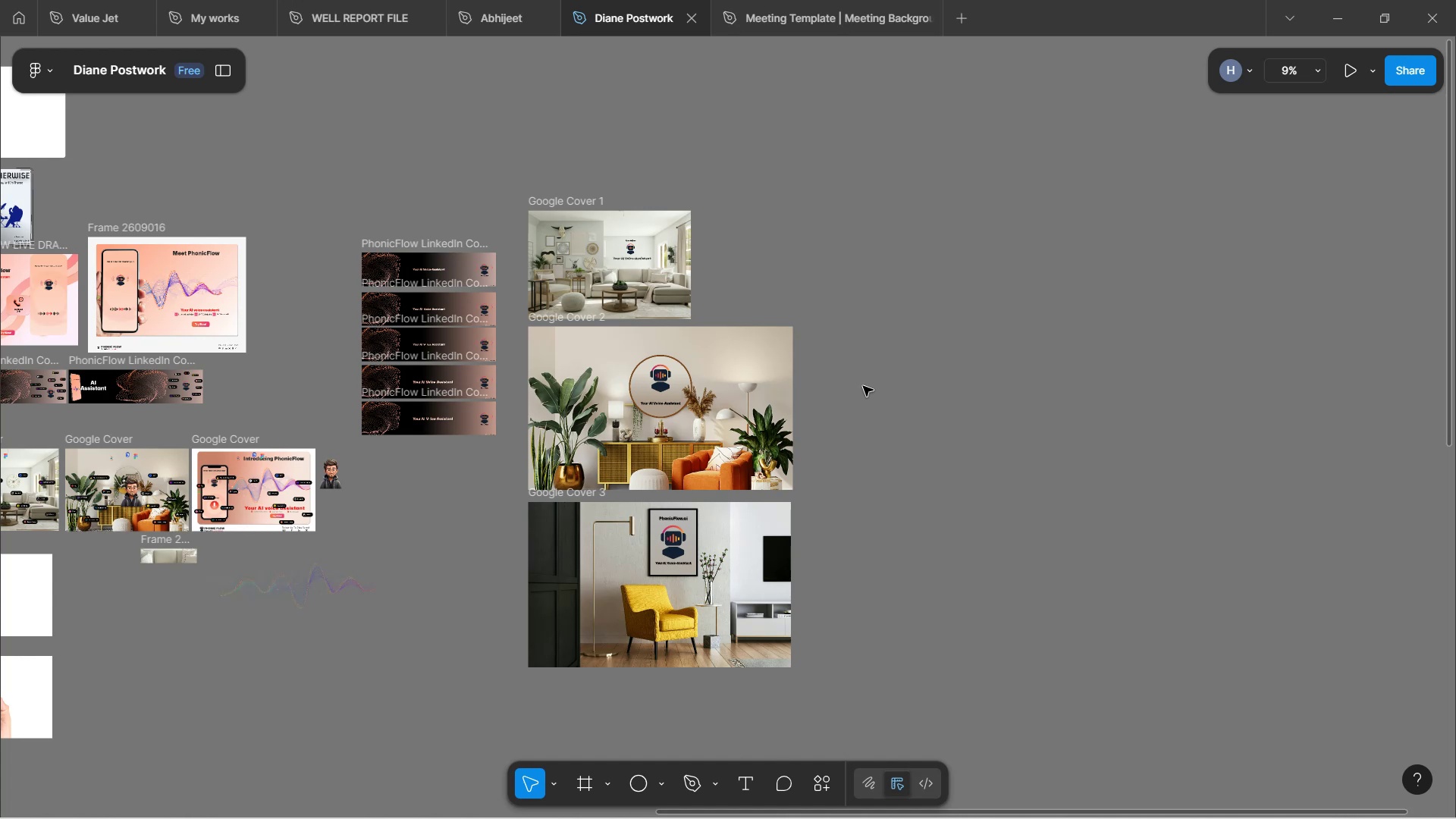 
scroll: coordinate [865, 413], scroll_direction: down, amount: 29.0
 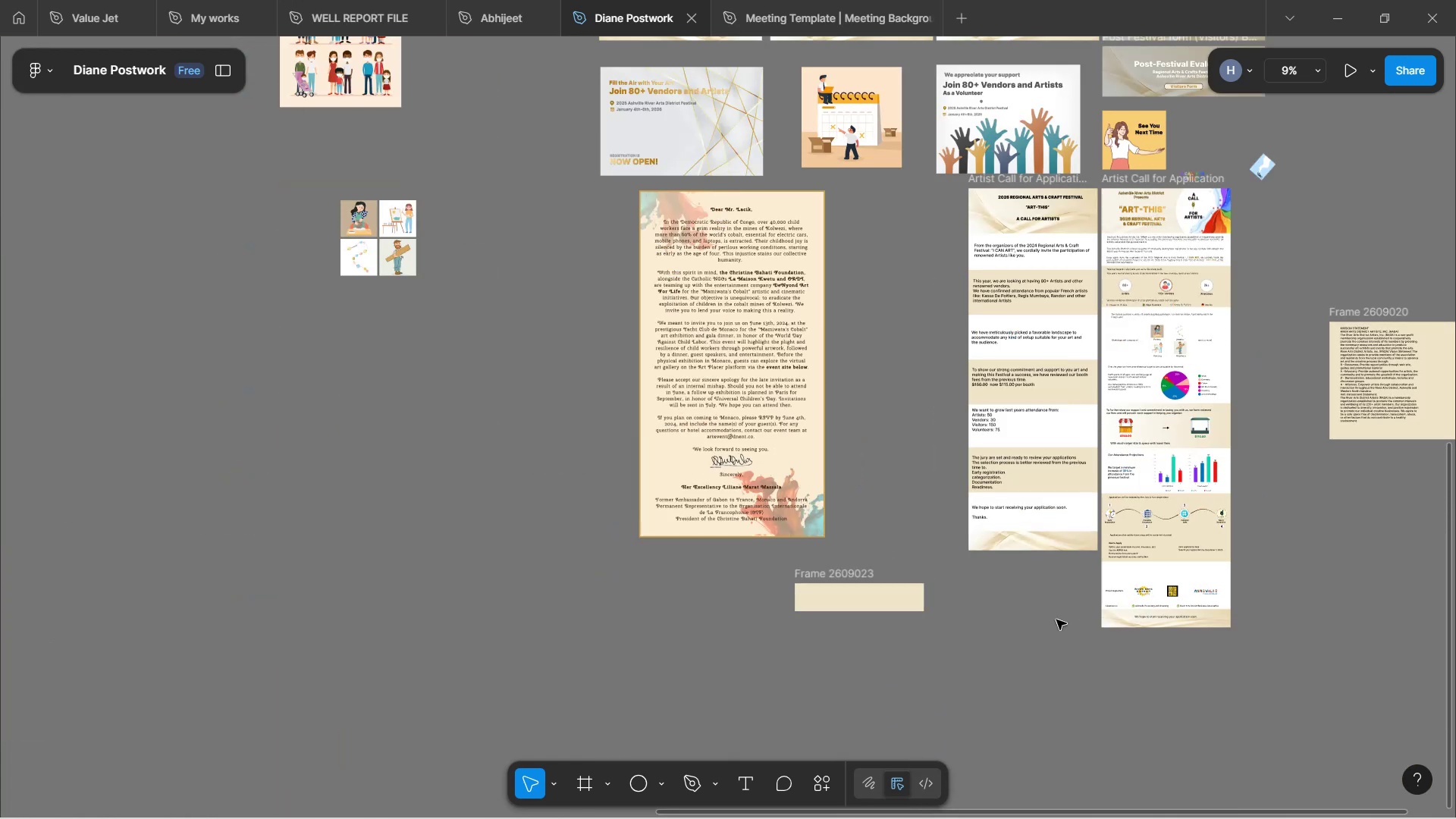 
hold_key(key=Space, duration=1.59)
 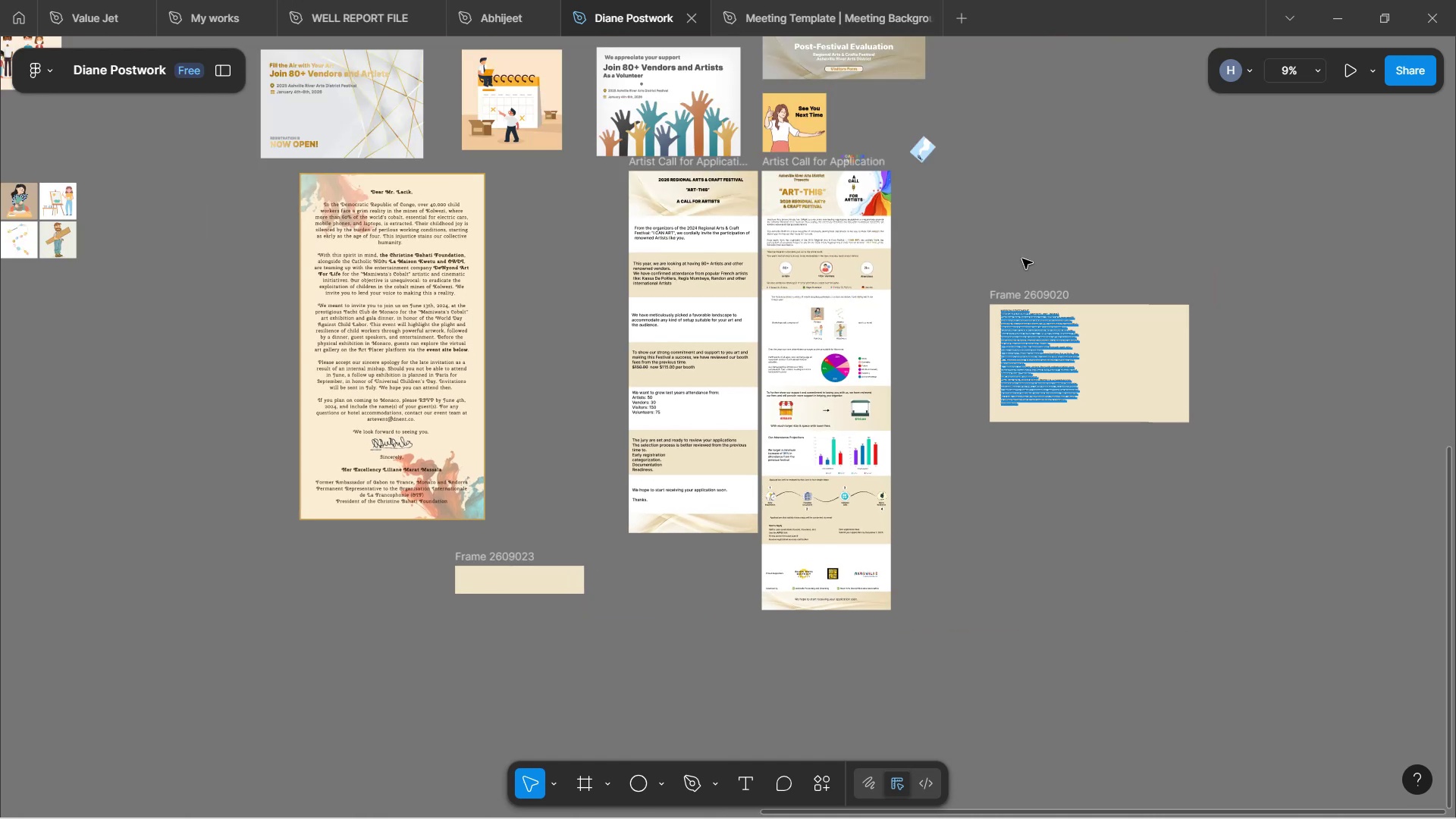 
left_click_drag(start_coordinate=[1064, 608], to_coordinate=[725, 591])
 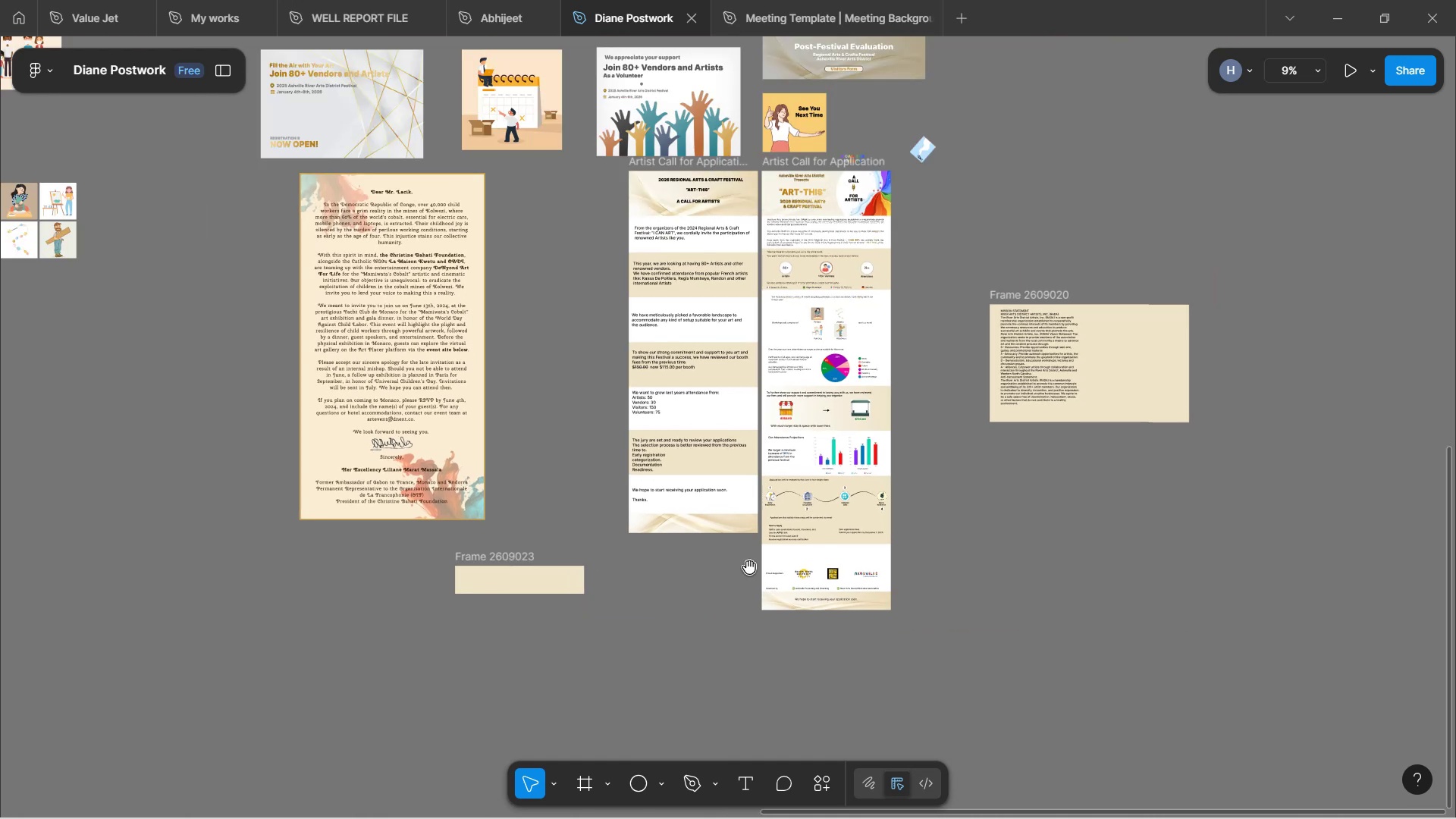 
key(Space)
 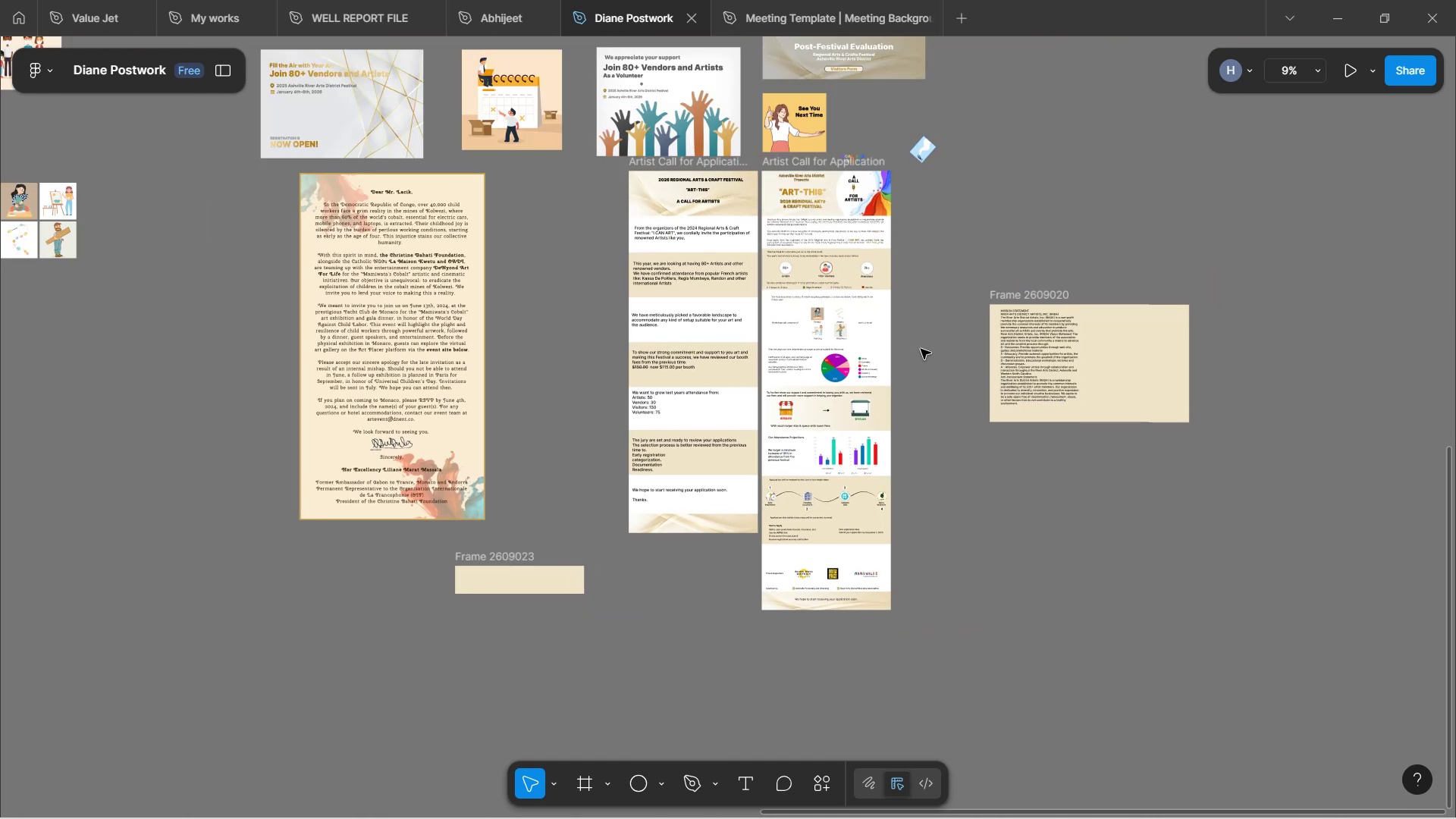 
wait(9.54)
 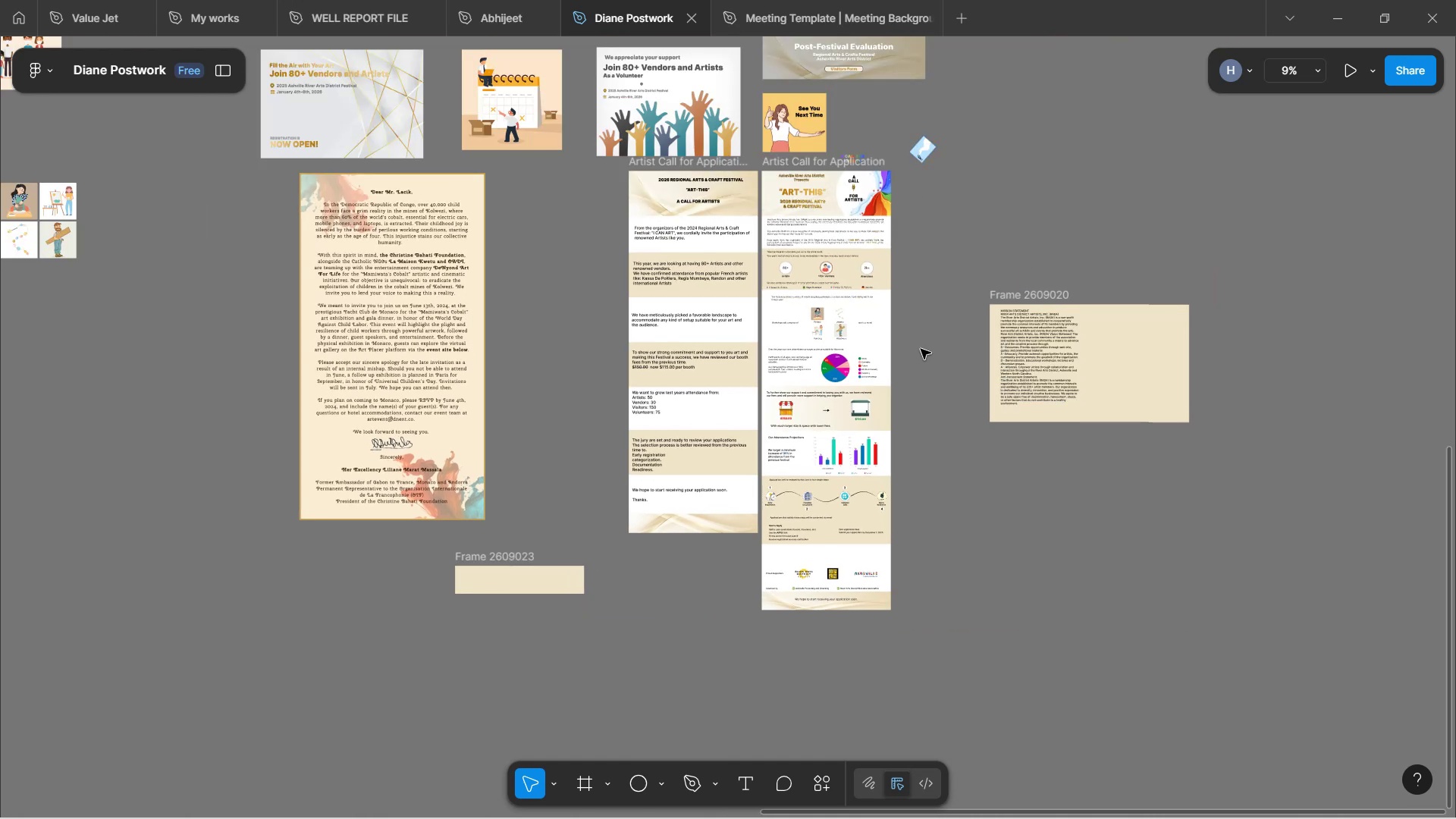 
hold_key(key=ControlLeft, duration=1.57)
scroll: coordinate [928, 388], scroll_direction: up, amount: 2.0
 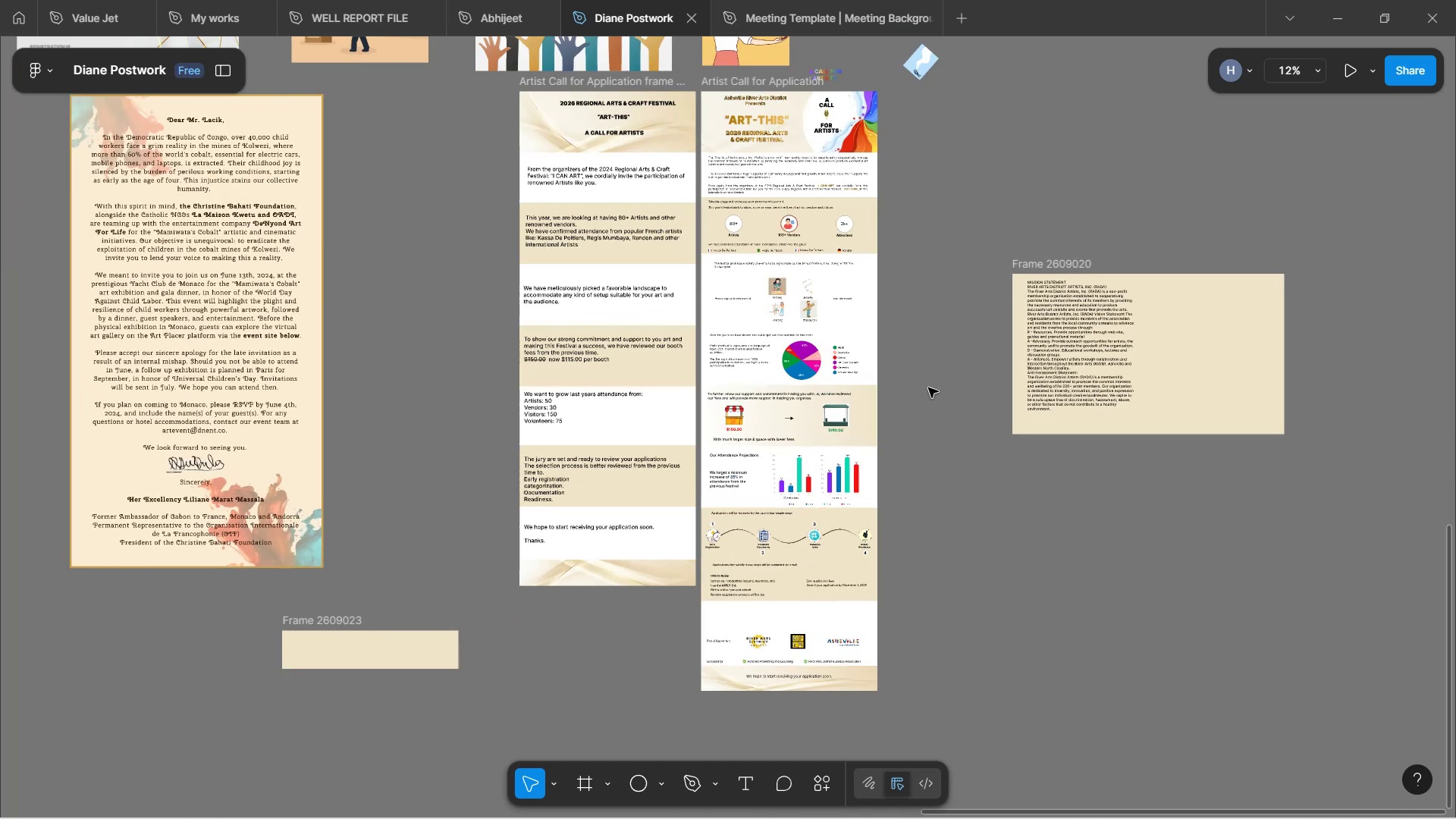 
hold_key(key=ControlLeft, duration=1.53)
 